 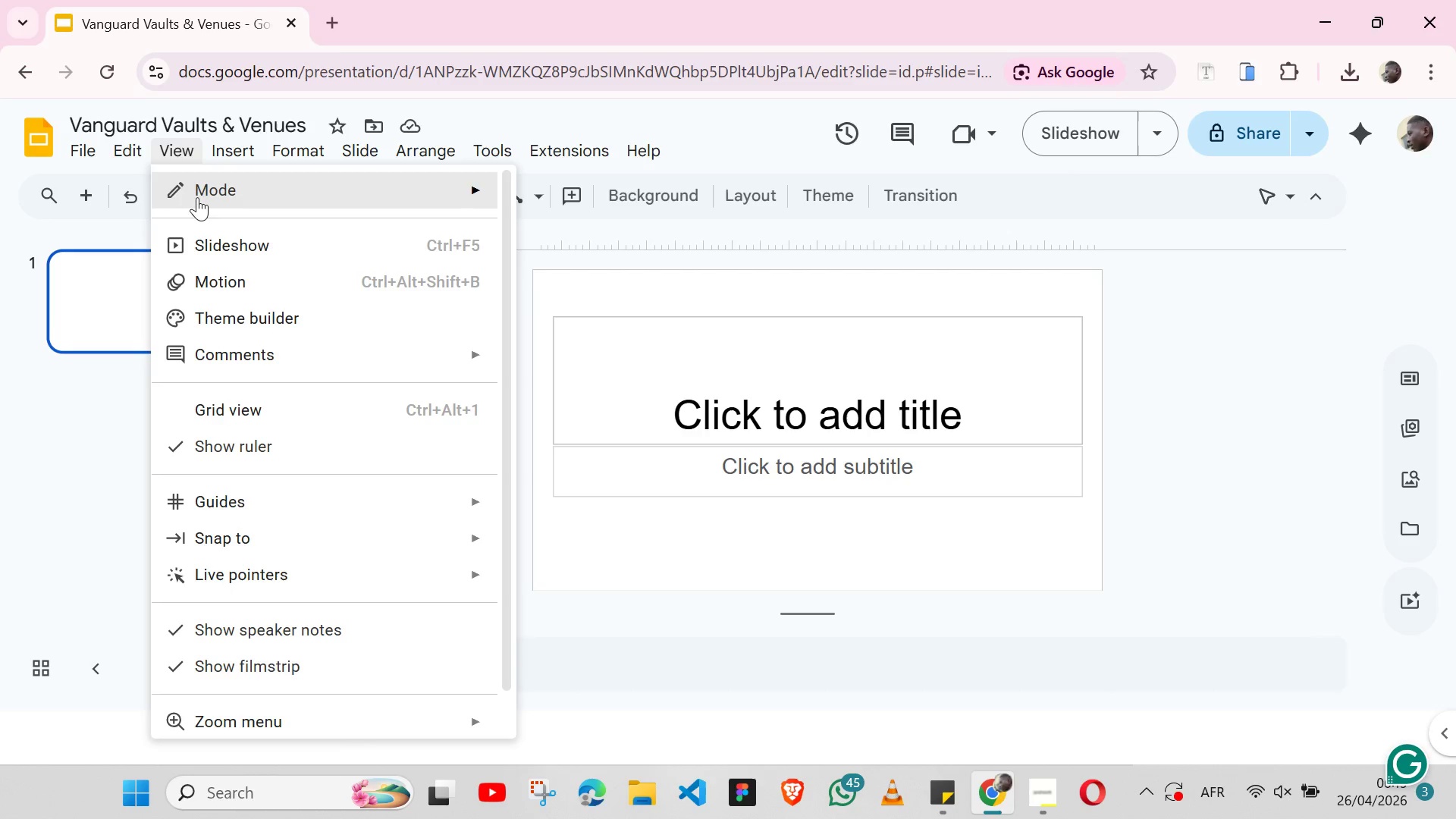 
left_click([359, 314])
 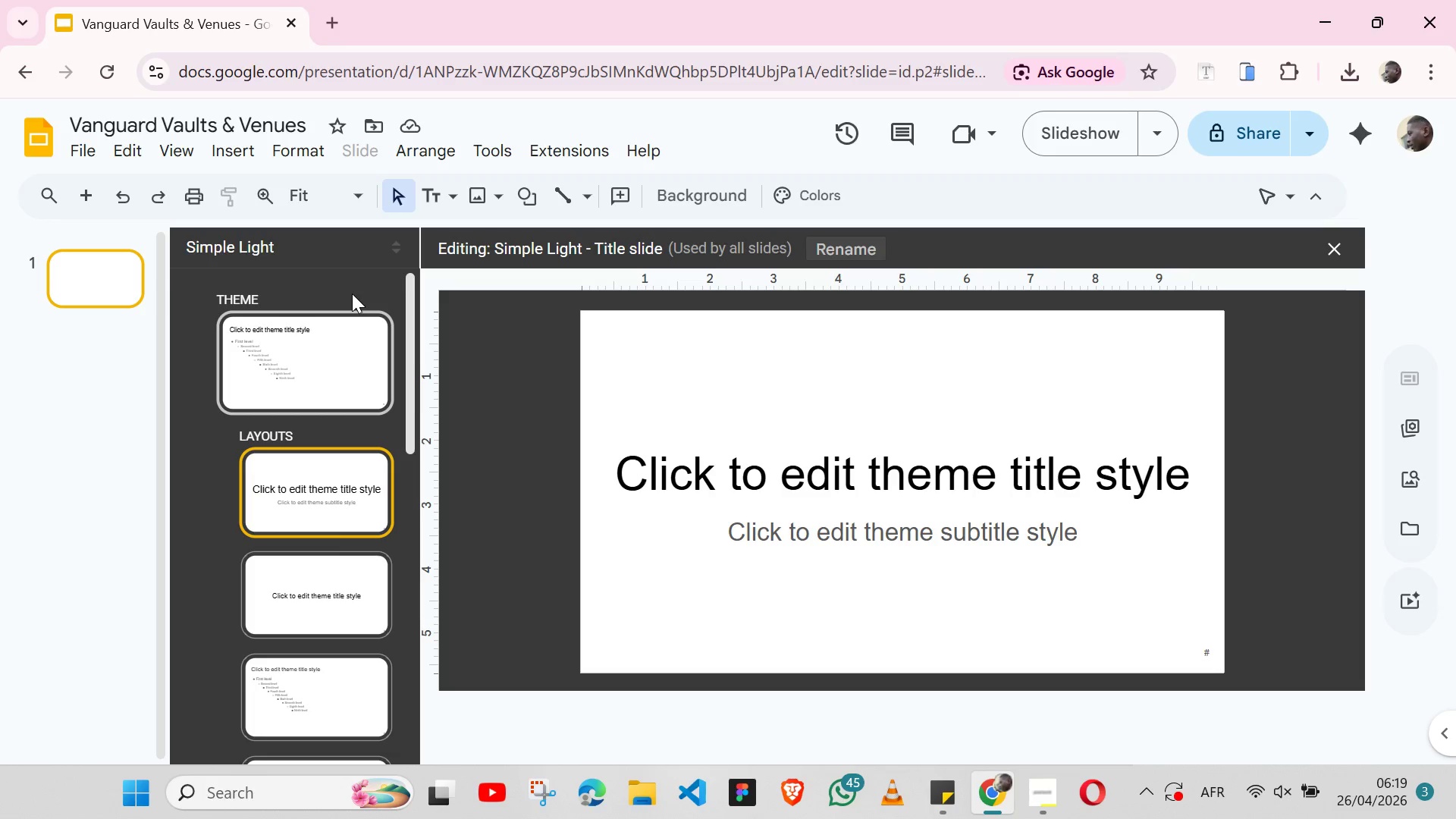 
left_click([353, 302])
 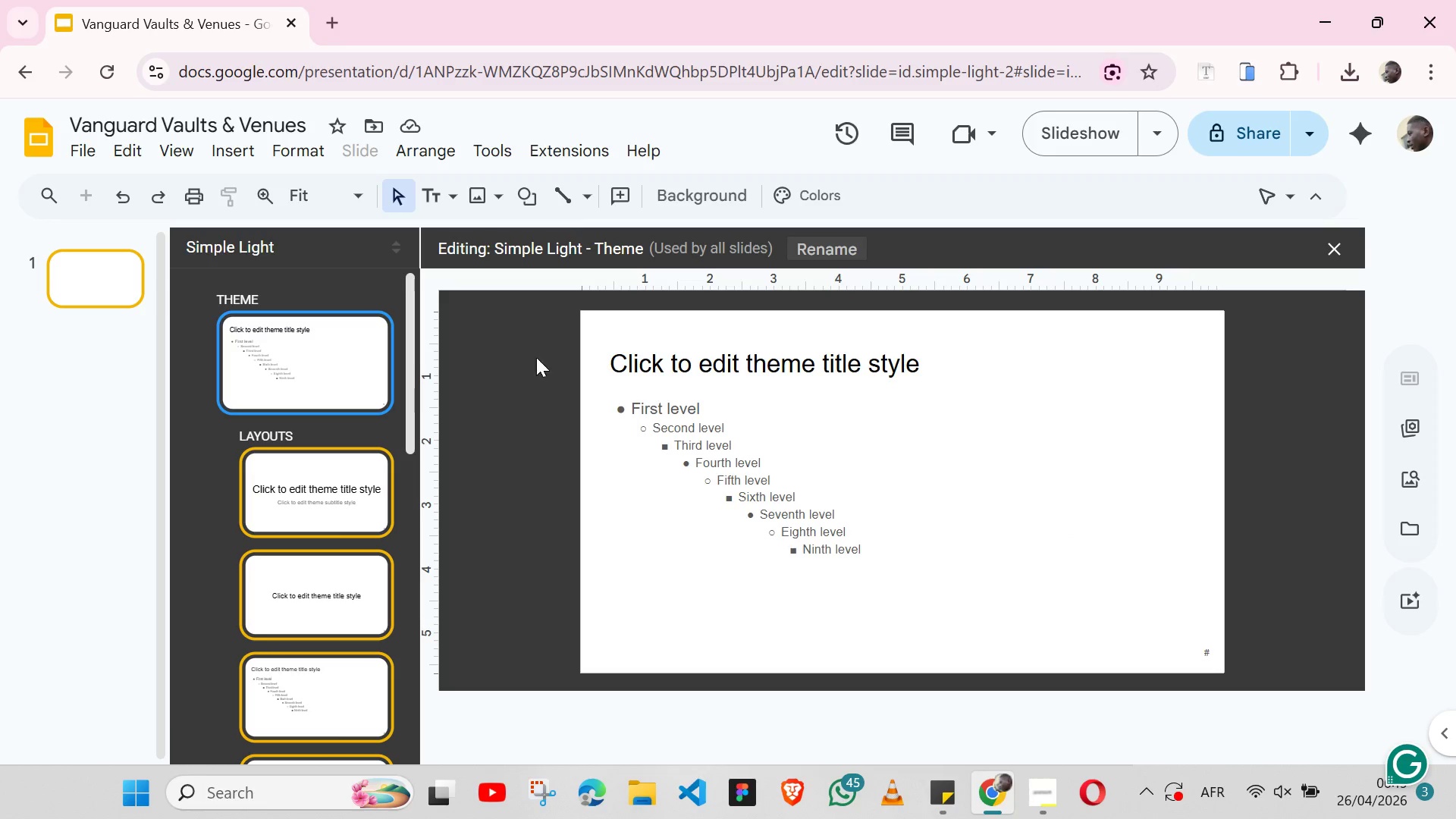 
wait(7.25)
 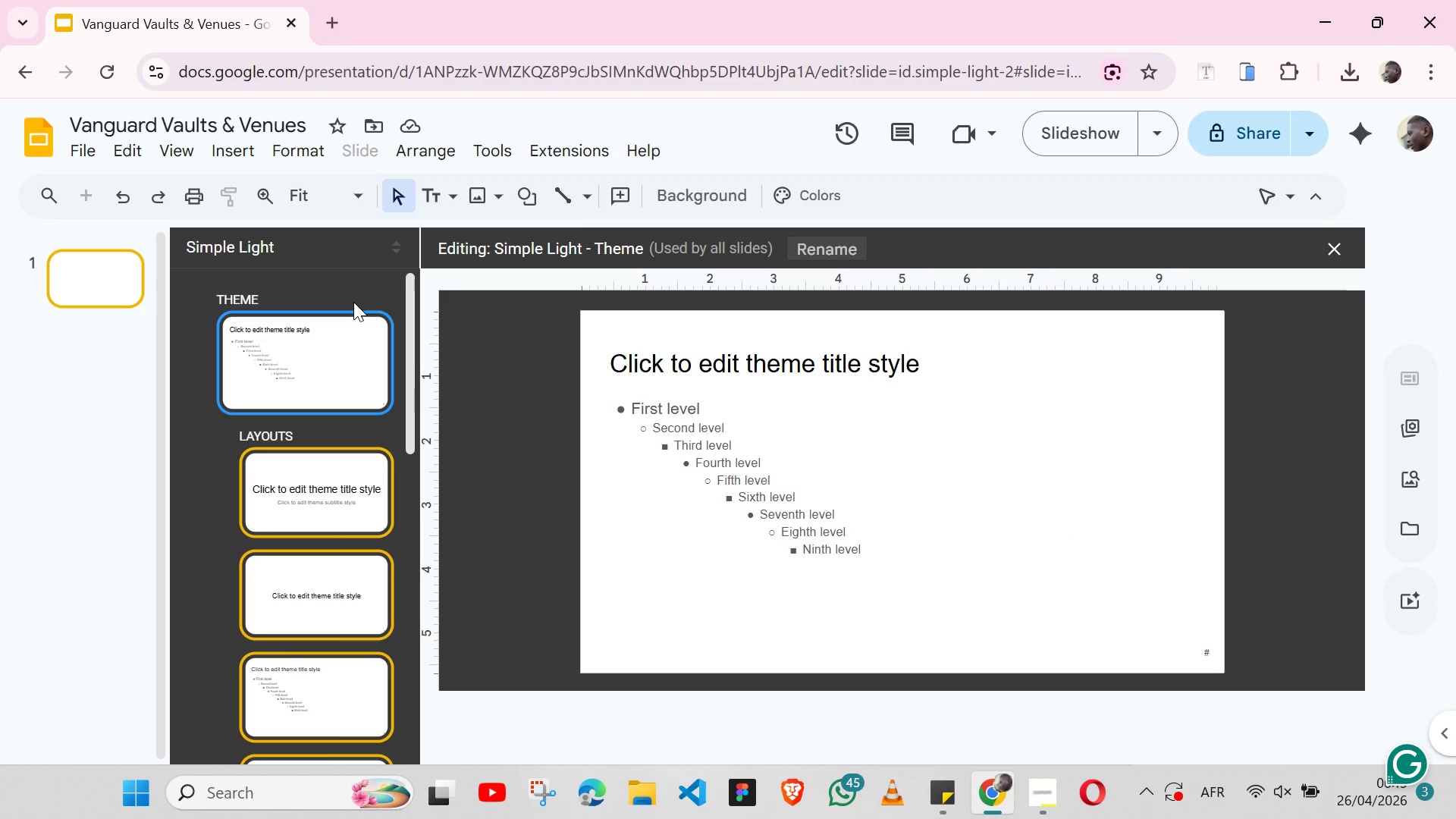 
left_click([1118, 339])
 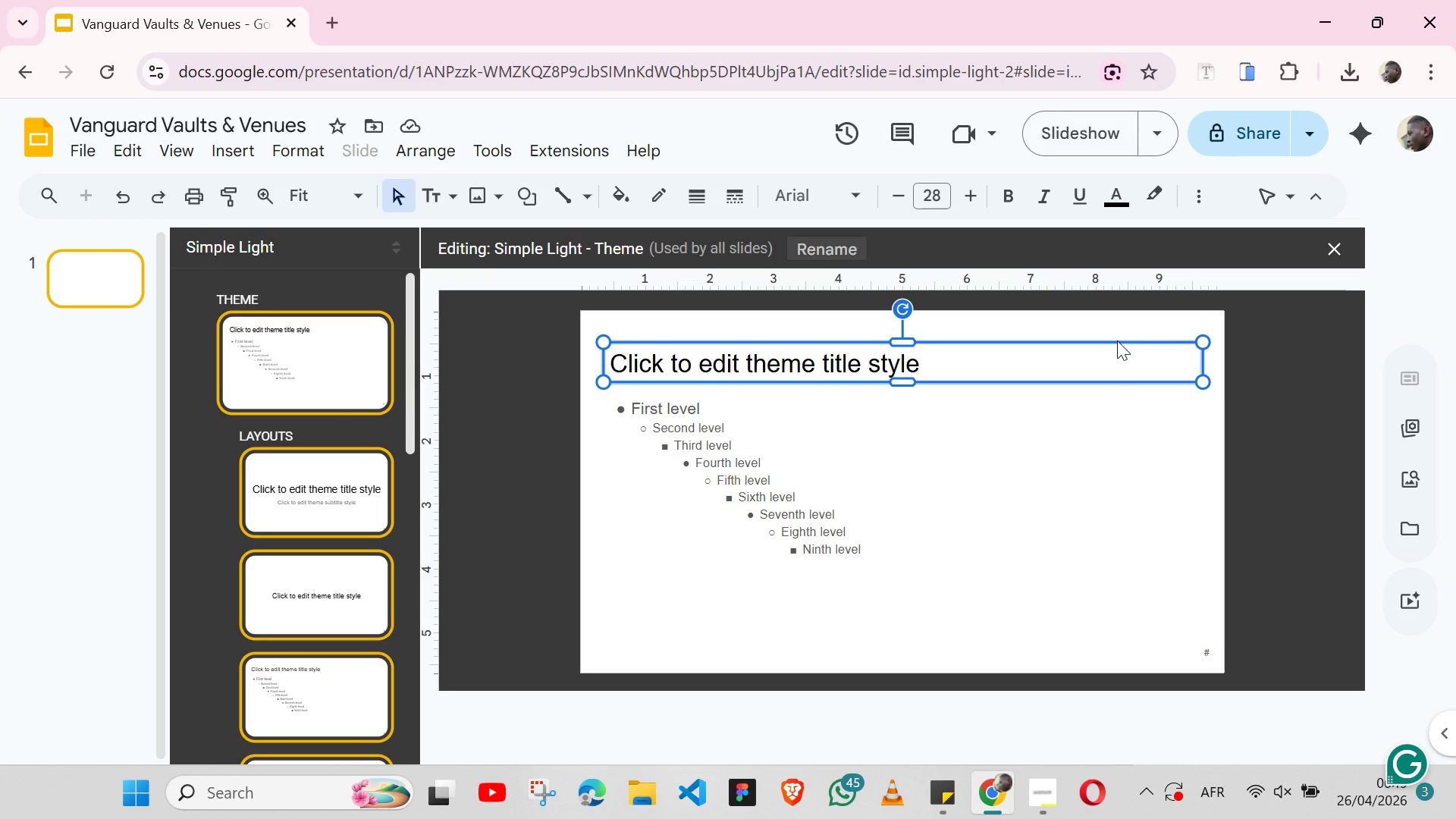 
wait(13.02)
 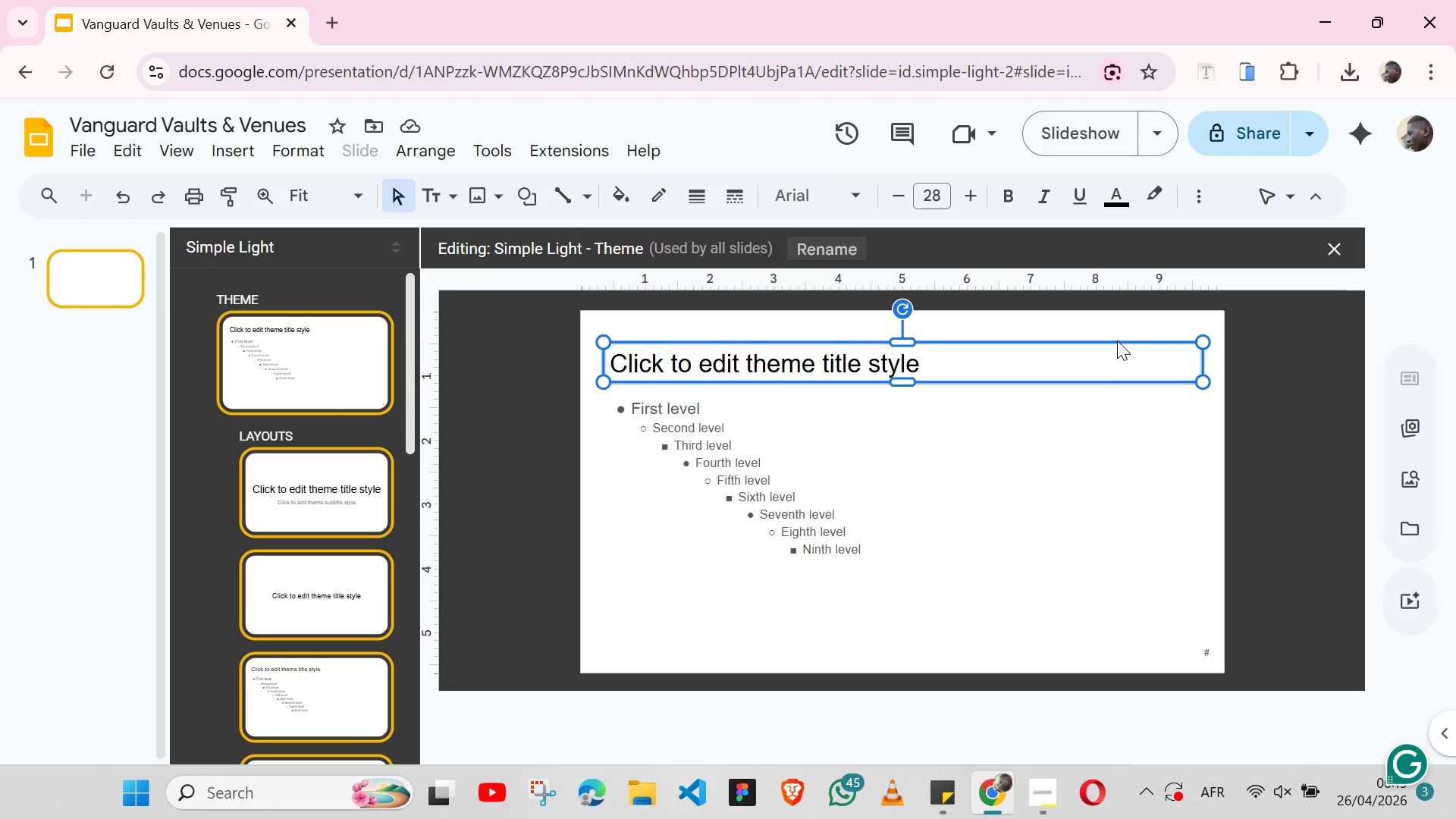 
left_click([860, 193])
 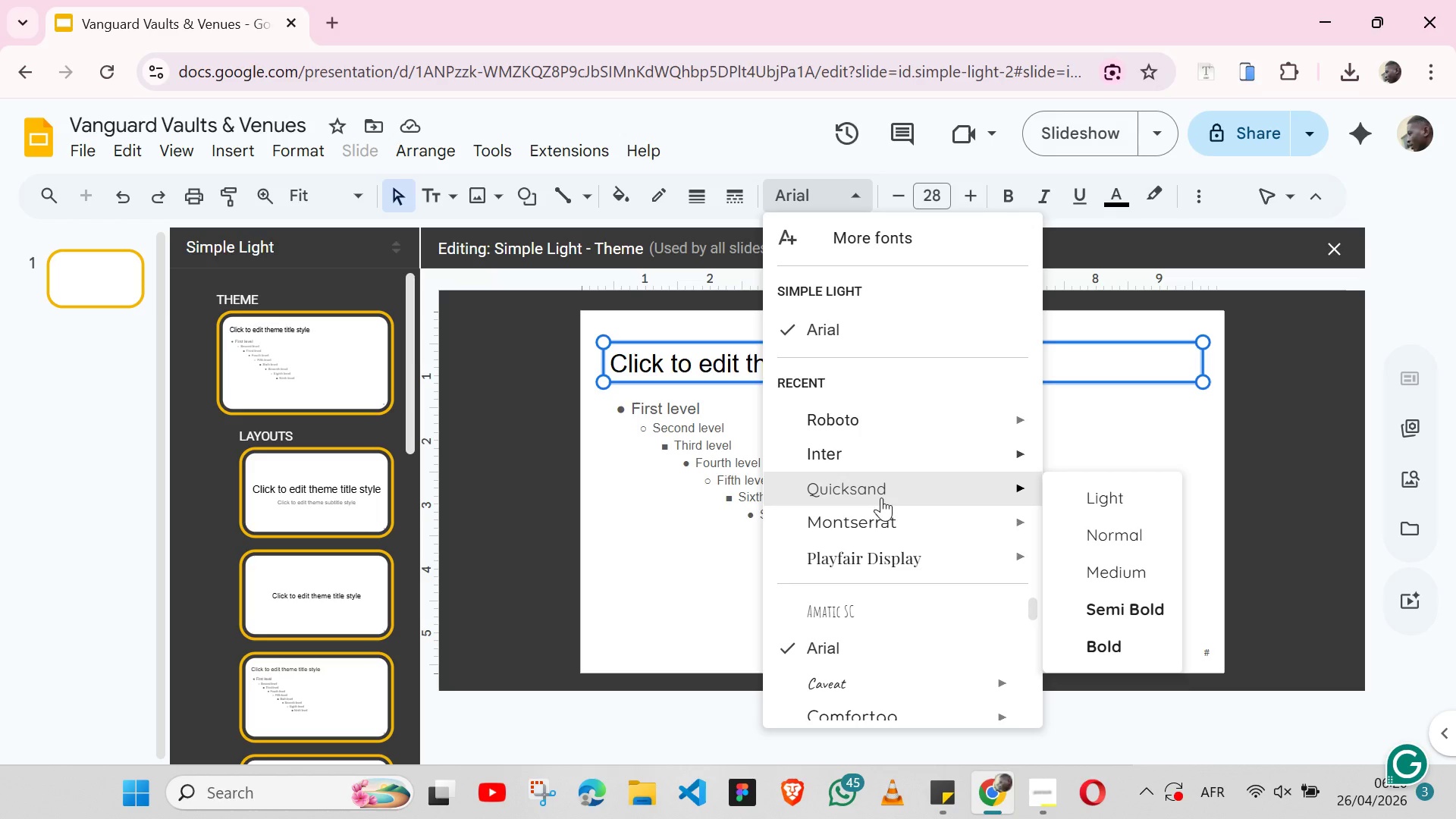 
wait(38.61)
 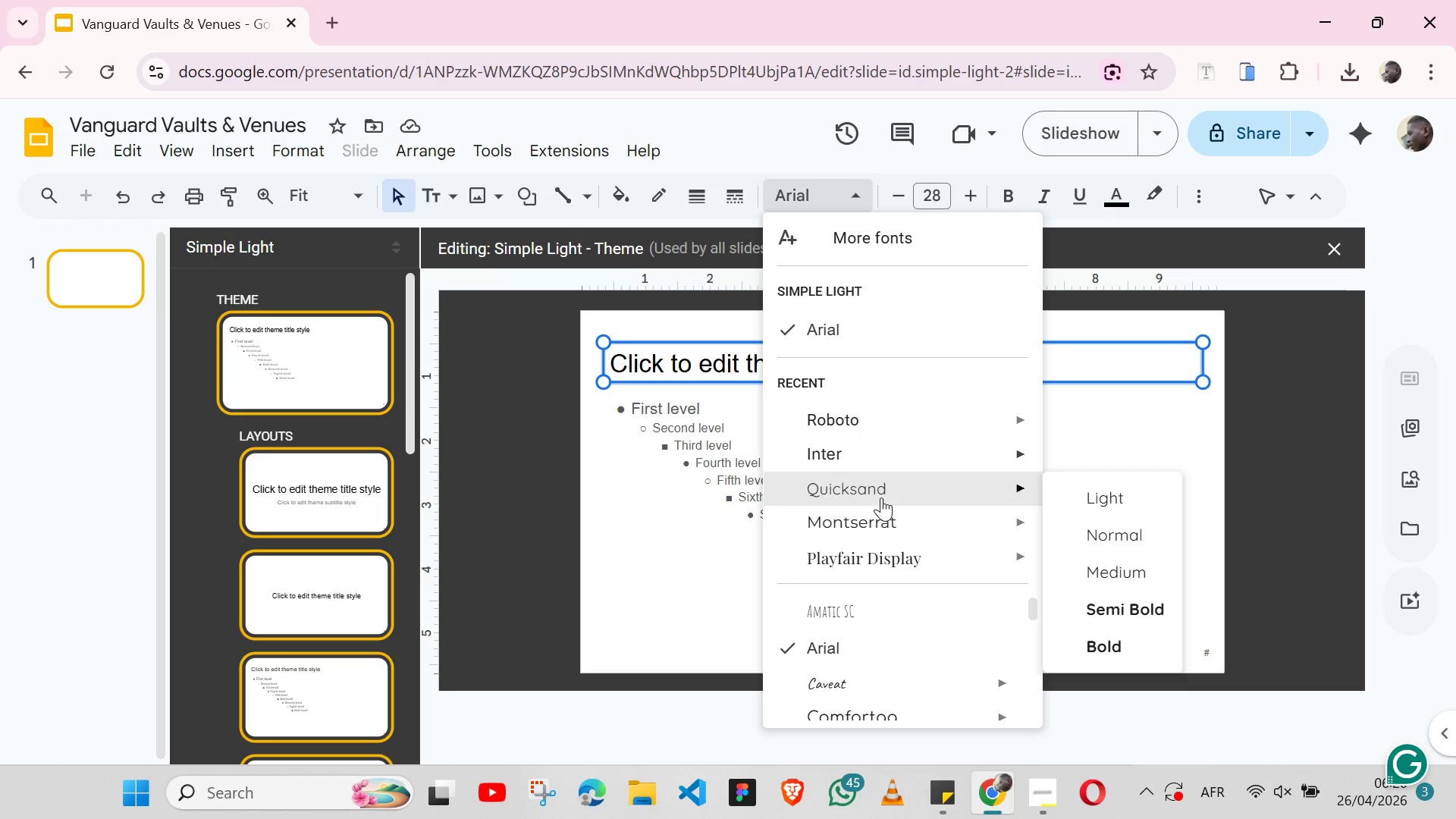 
left_click([1104, 454])
 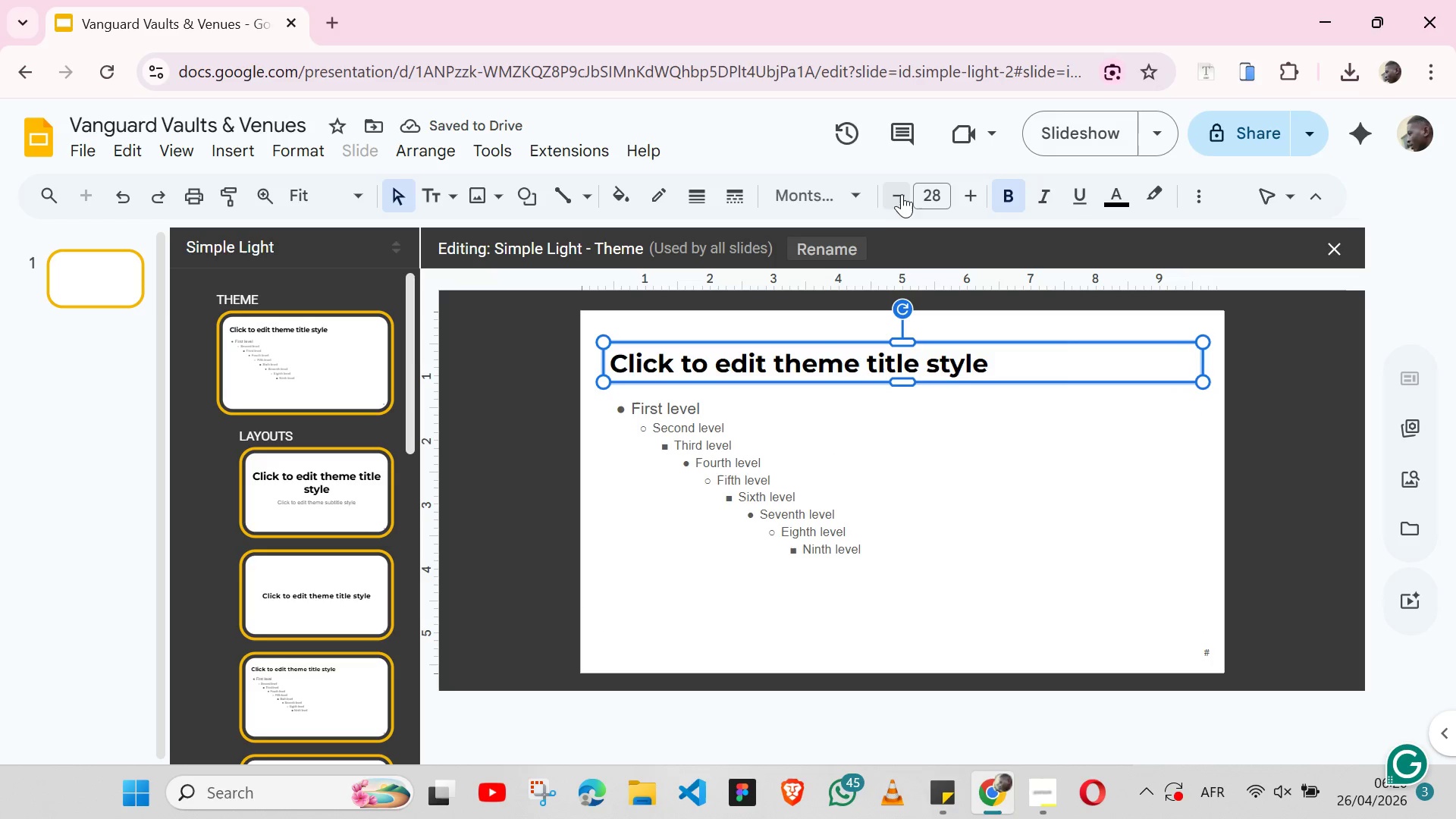 
left_click([901, 188])
 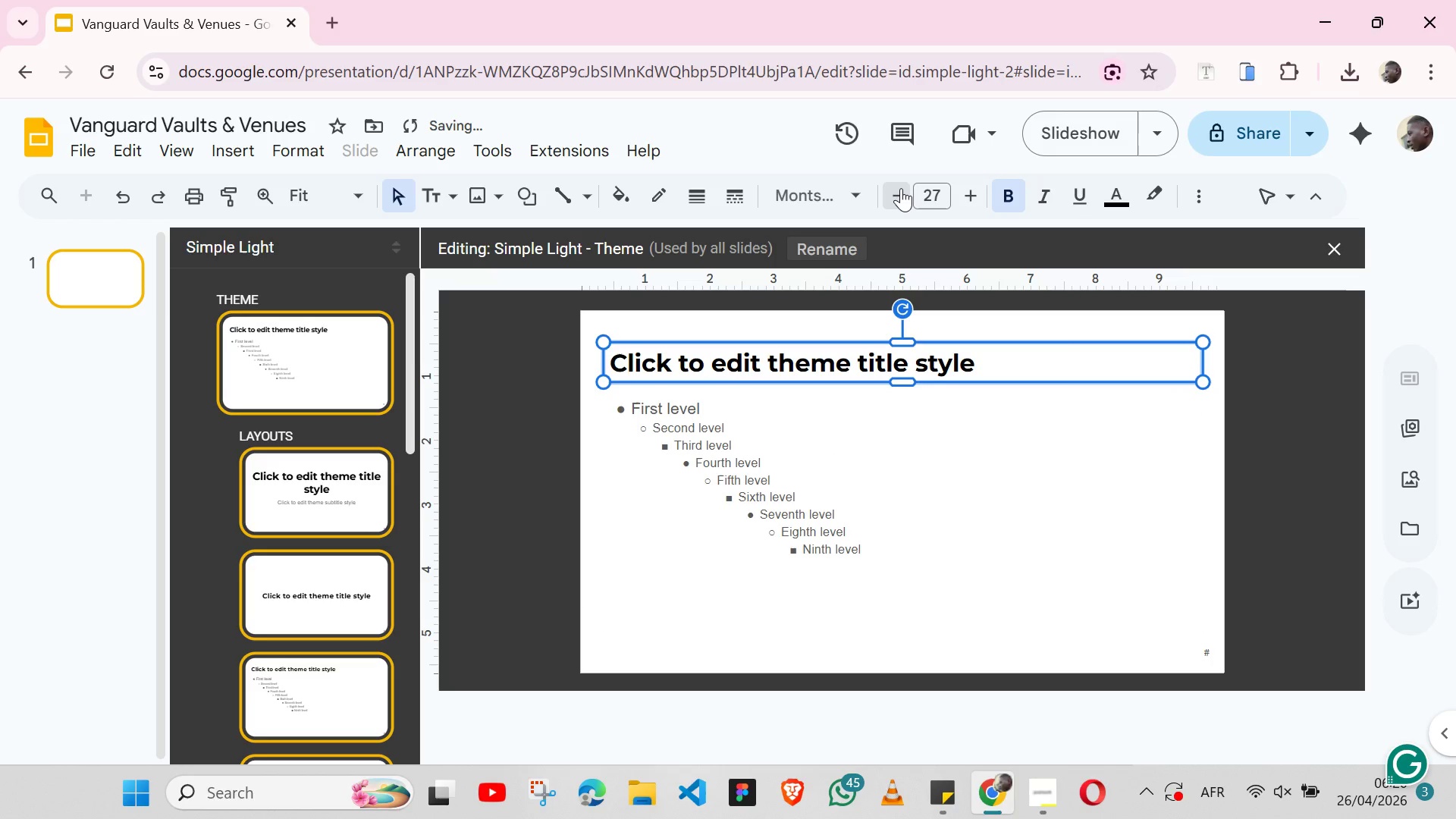 
left_click([901, 188])
 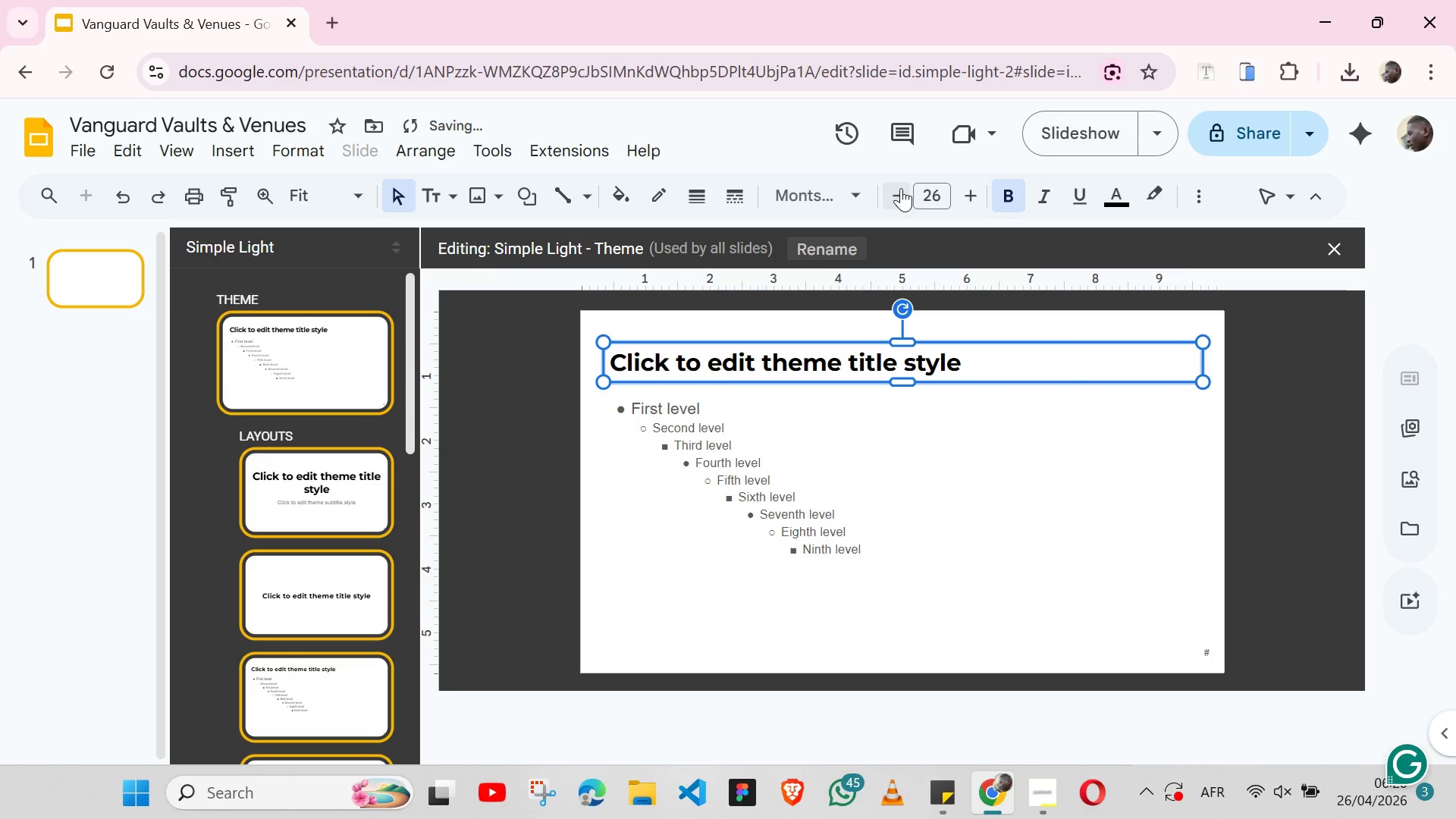 
left_click([901, 188])
 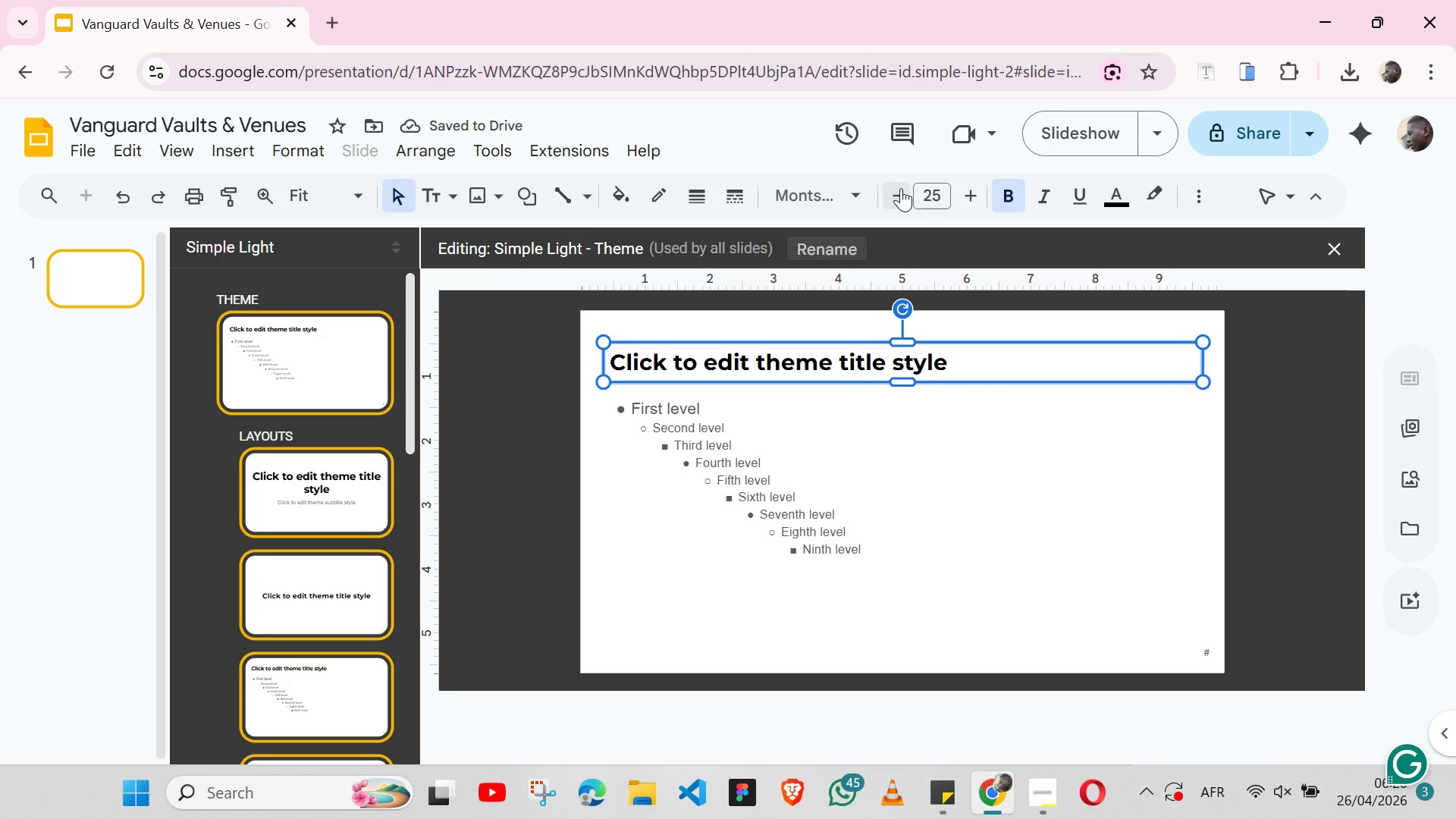 
wait(7.3)
 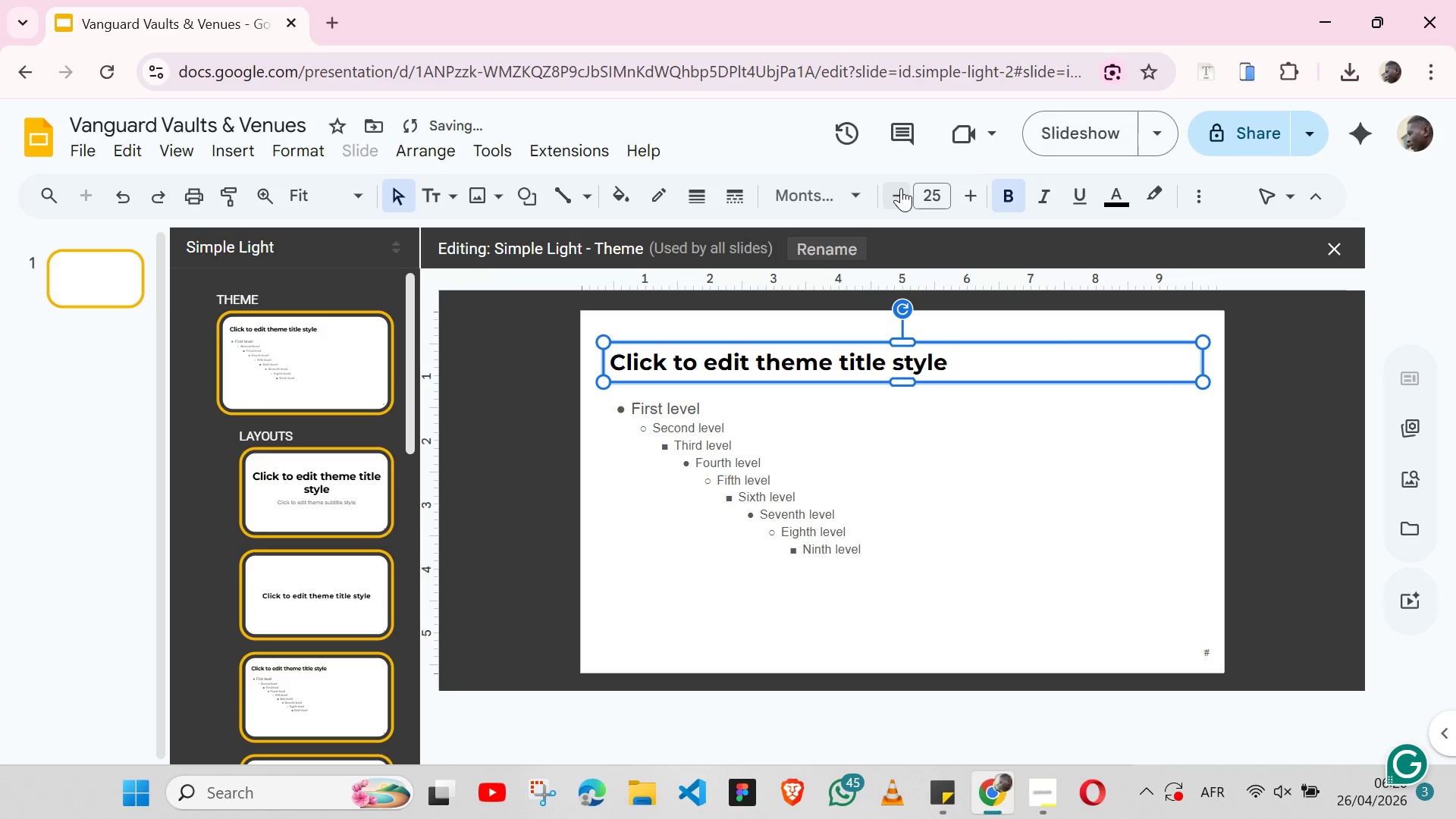 
left_click([1108, 391])
 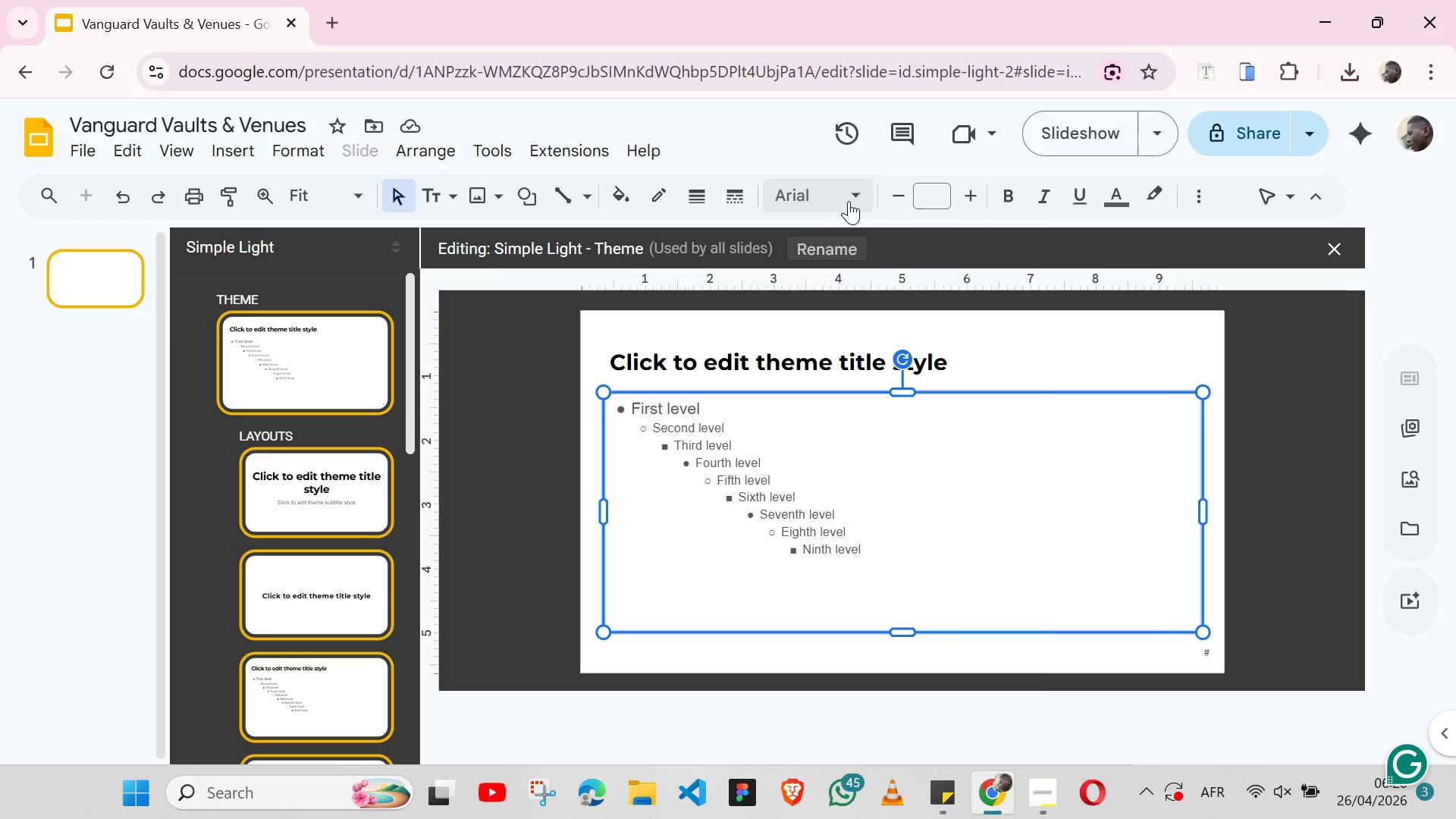 
left_click([849, 201])
 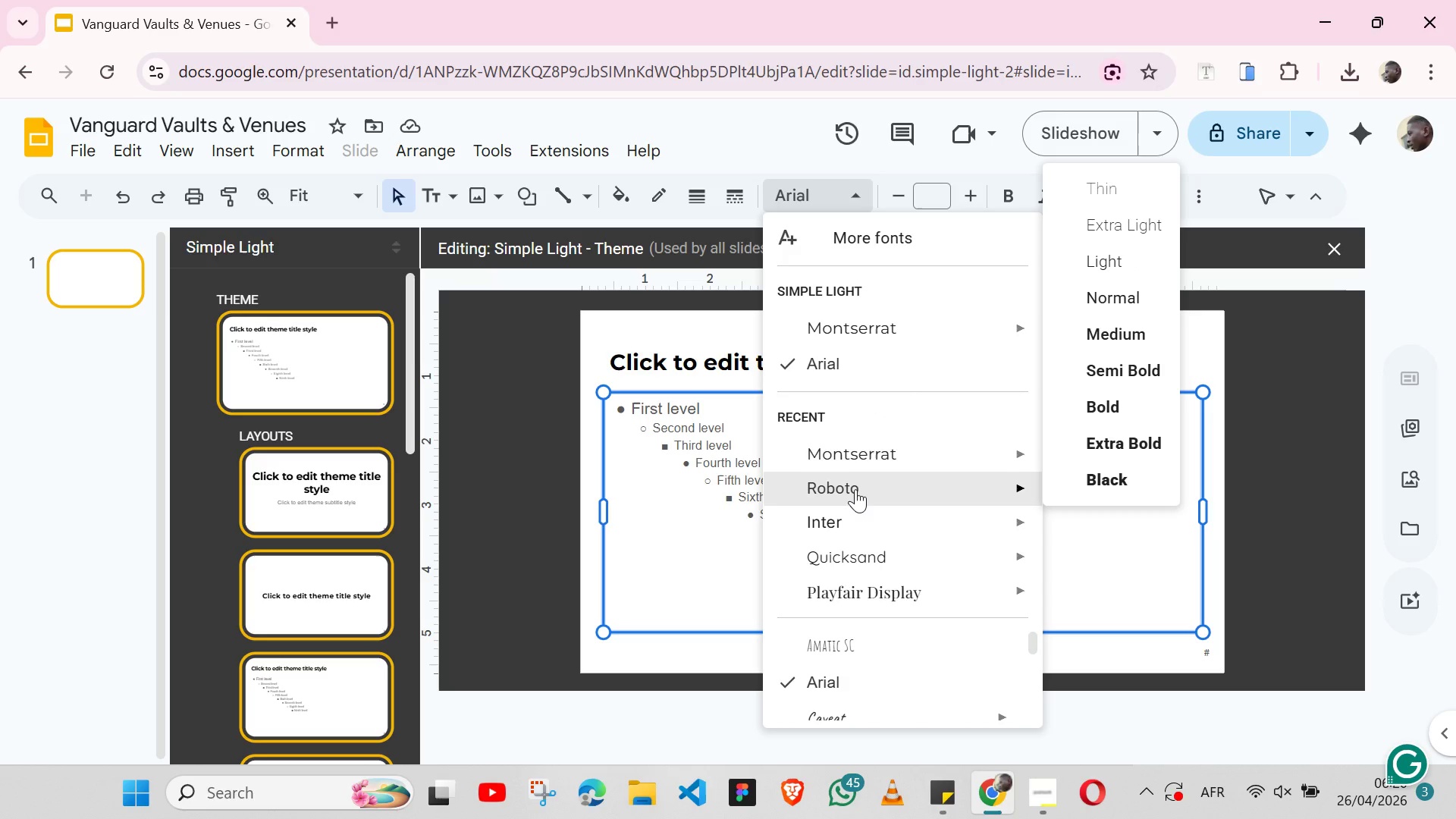 
left_click([855, 489])
 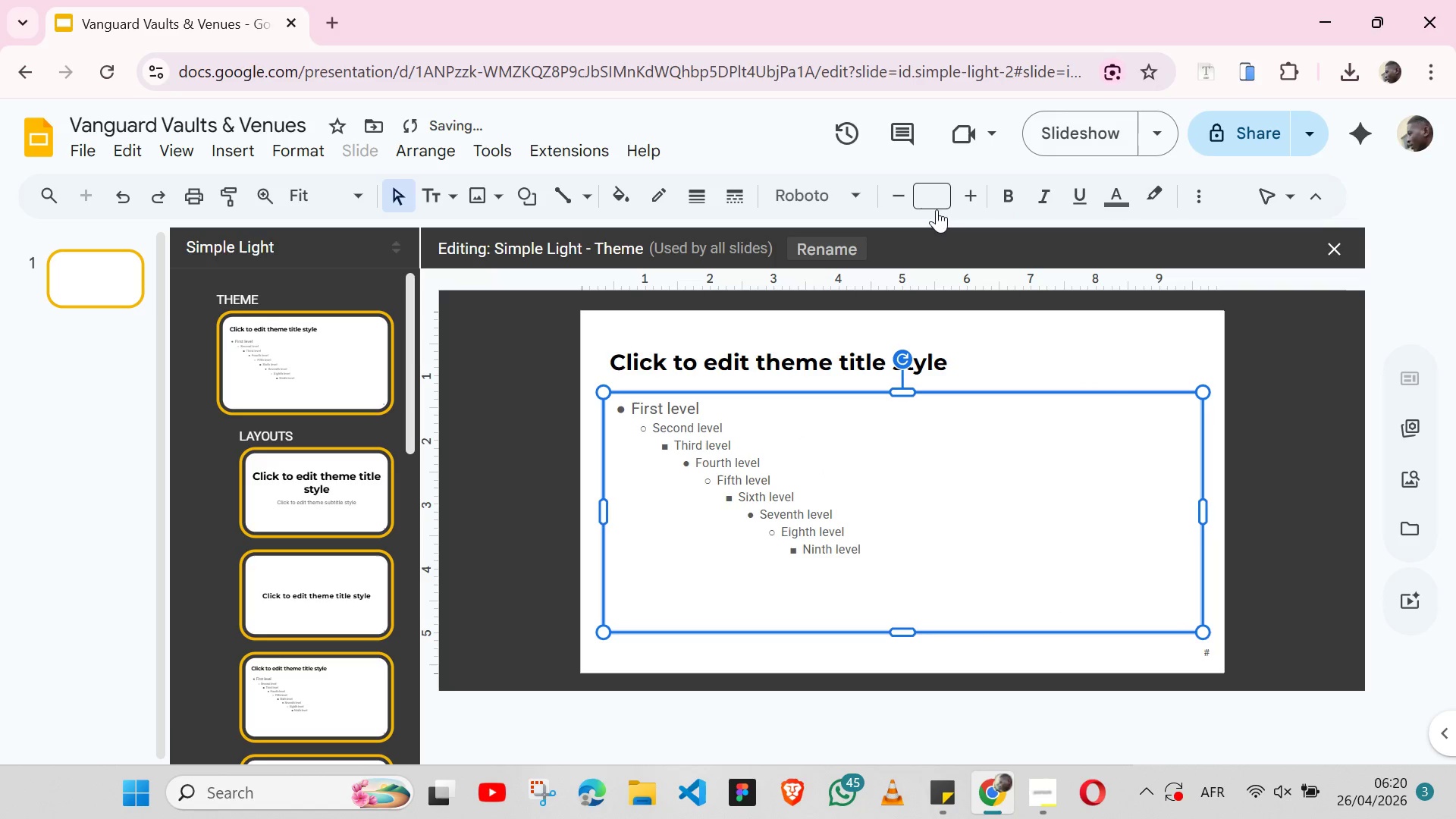 
left_click([937, 194])
 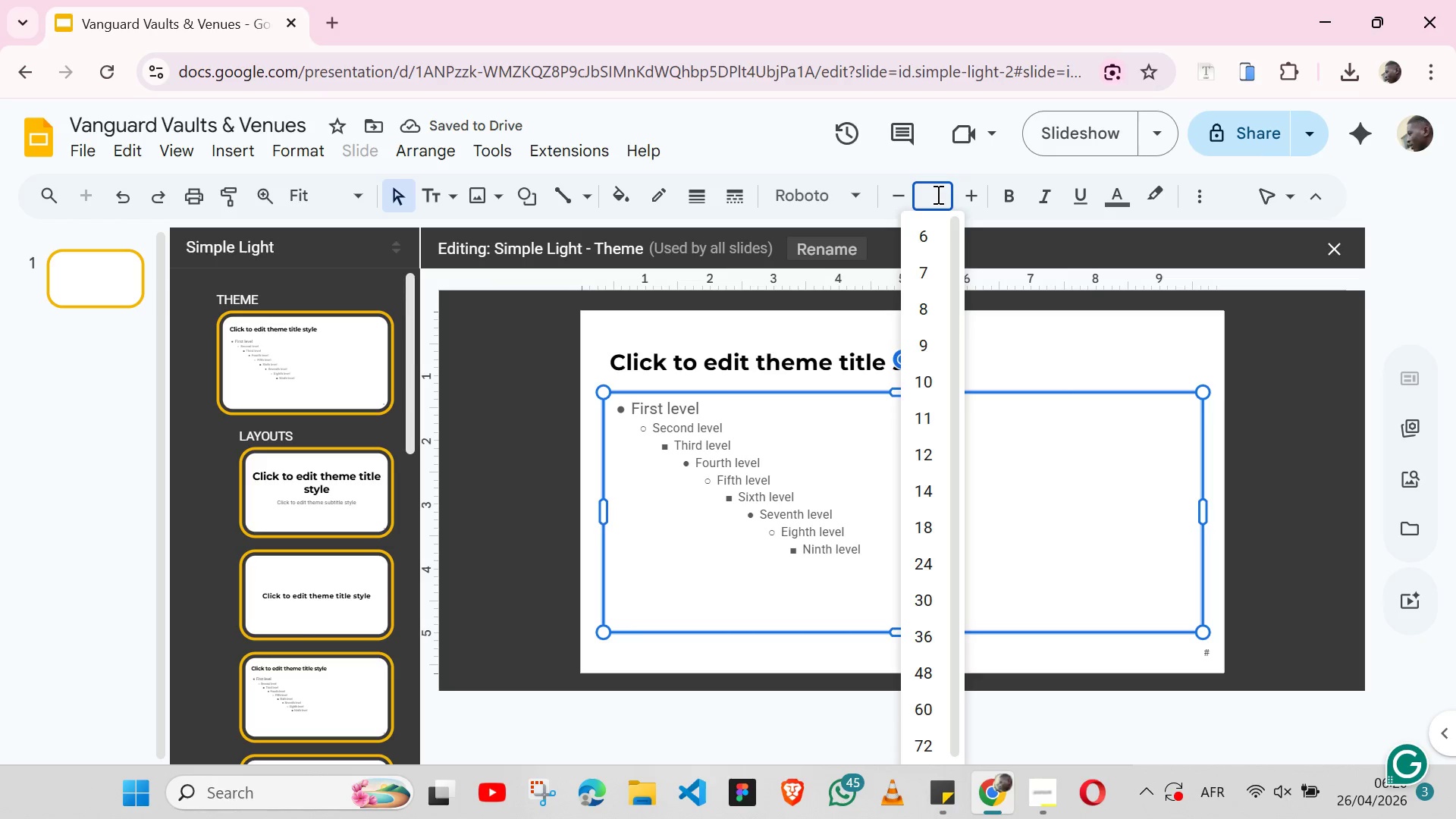 
type(10)
 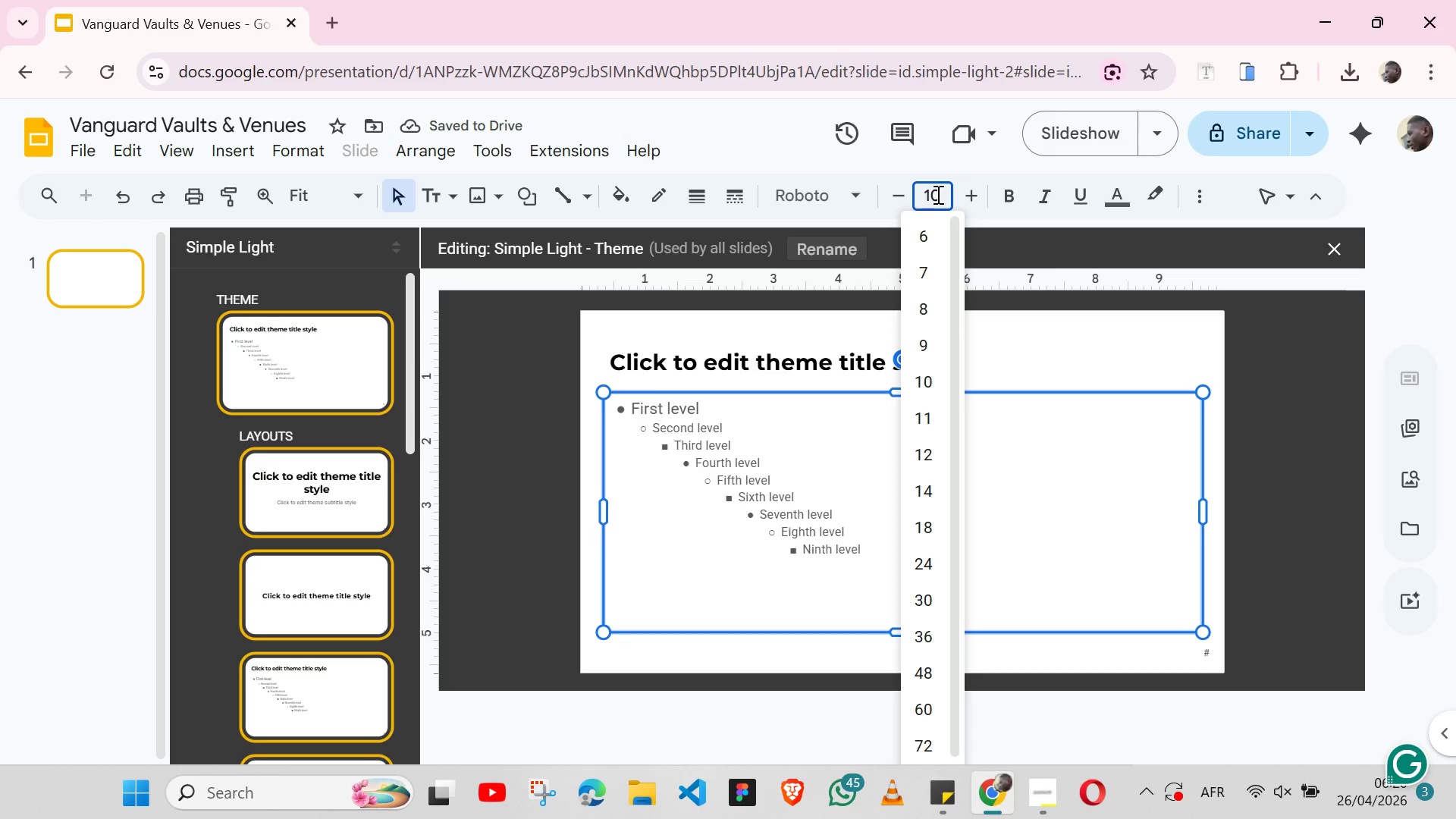 
key(Enter)
 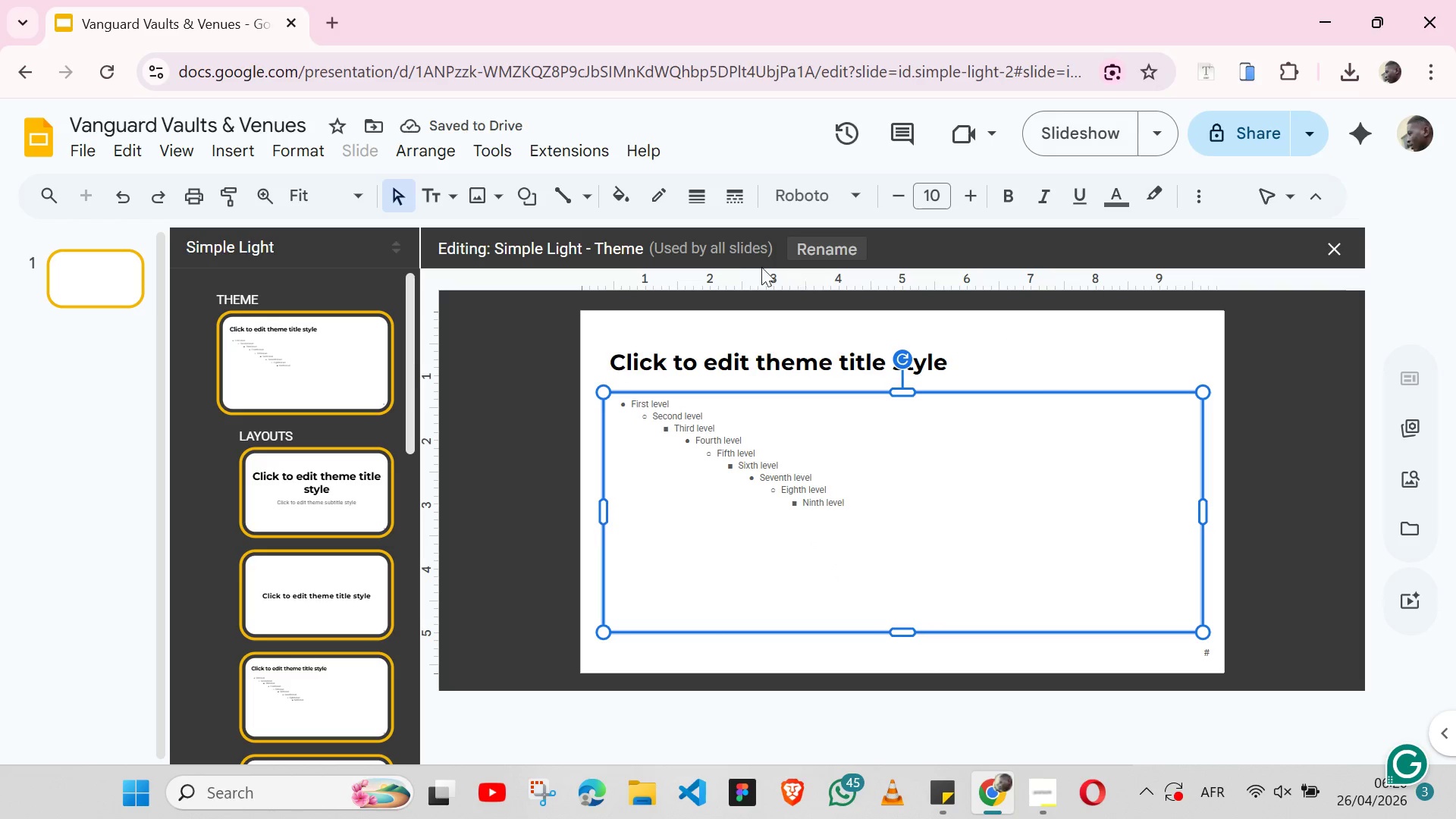 
left_click([735, 316])
 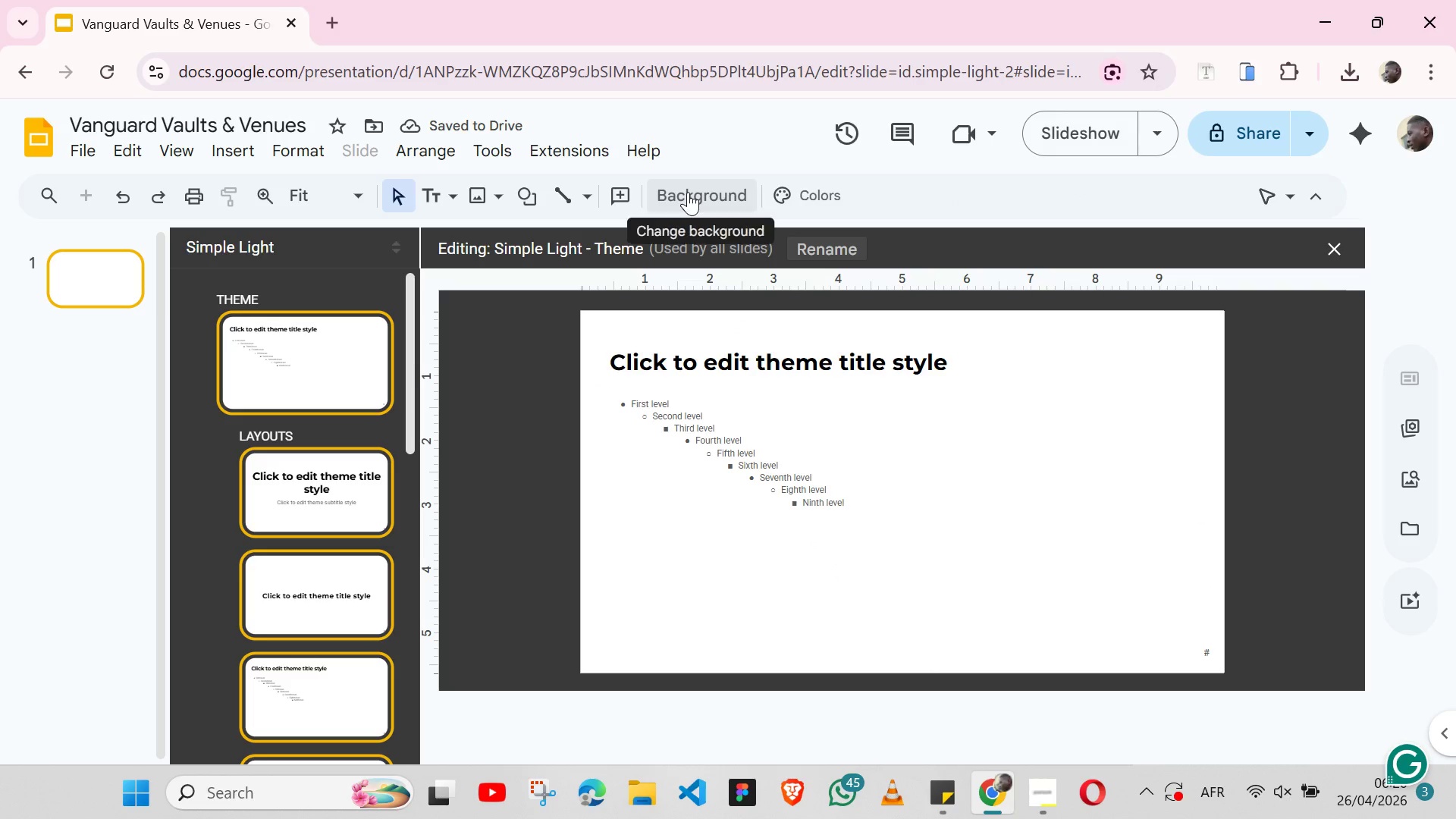 
left_click([688, 192])
 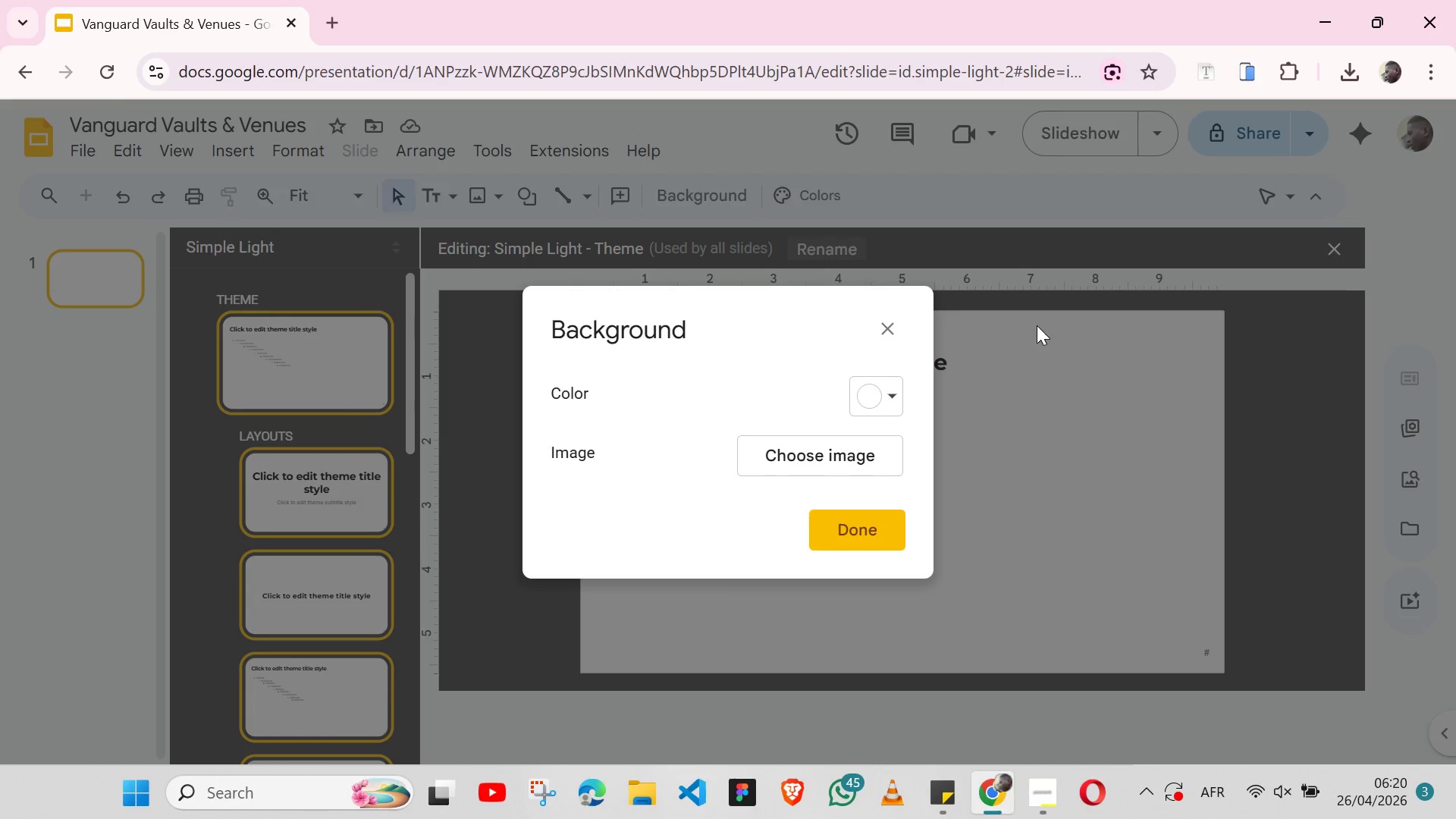 
left_click([894, 385])
 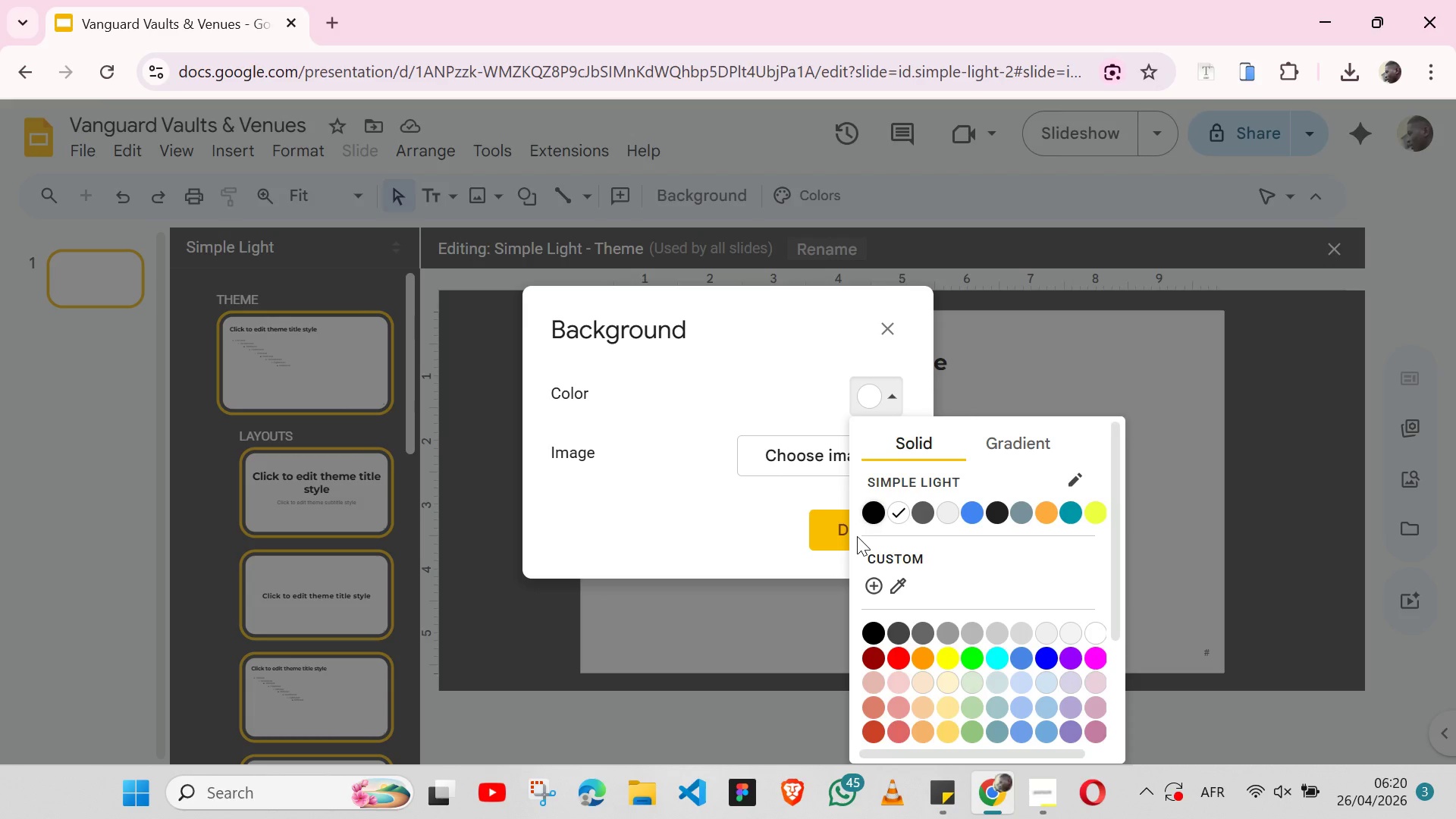 
wait(7.05)
 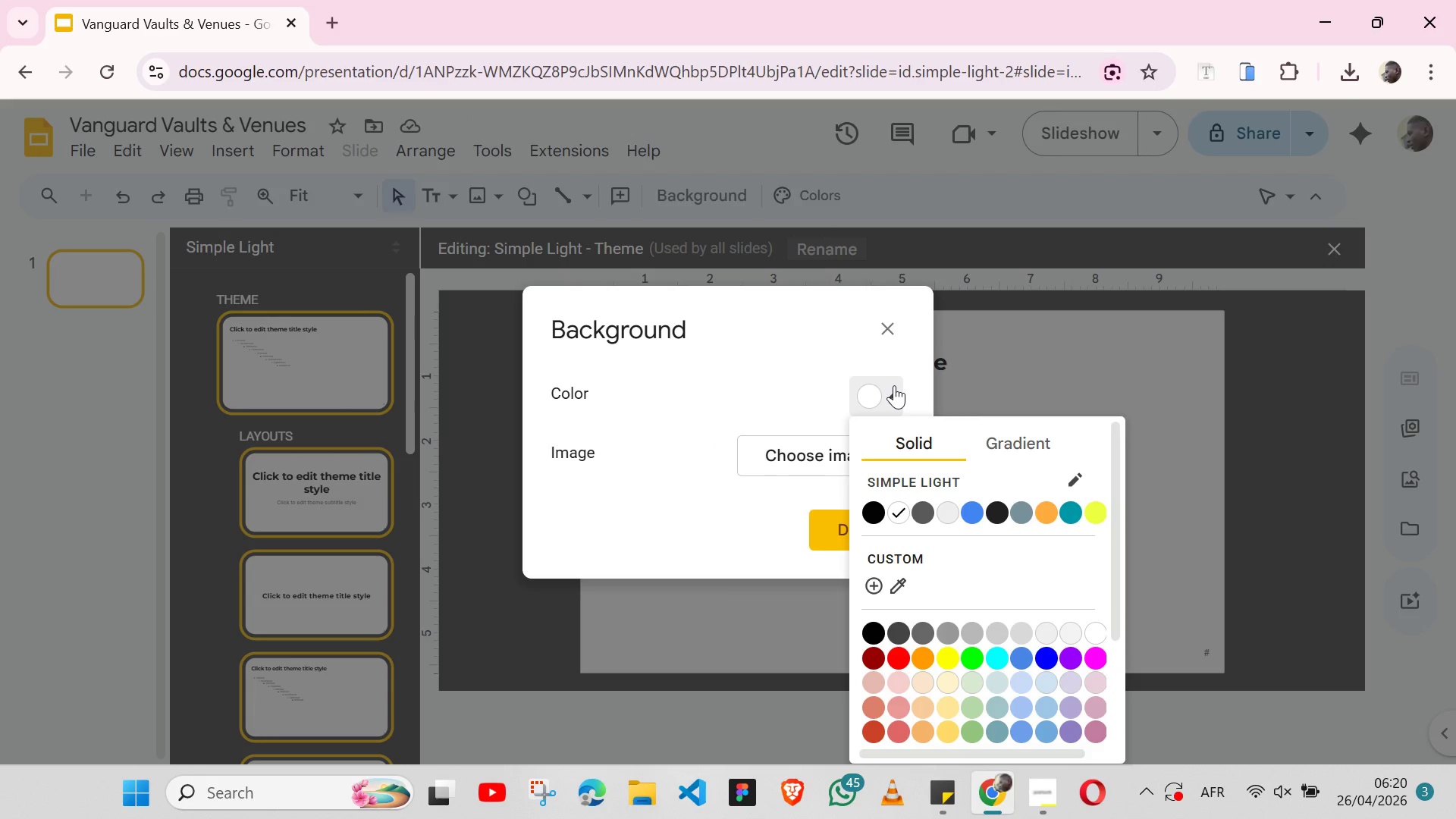 
left_click([880, 586])
 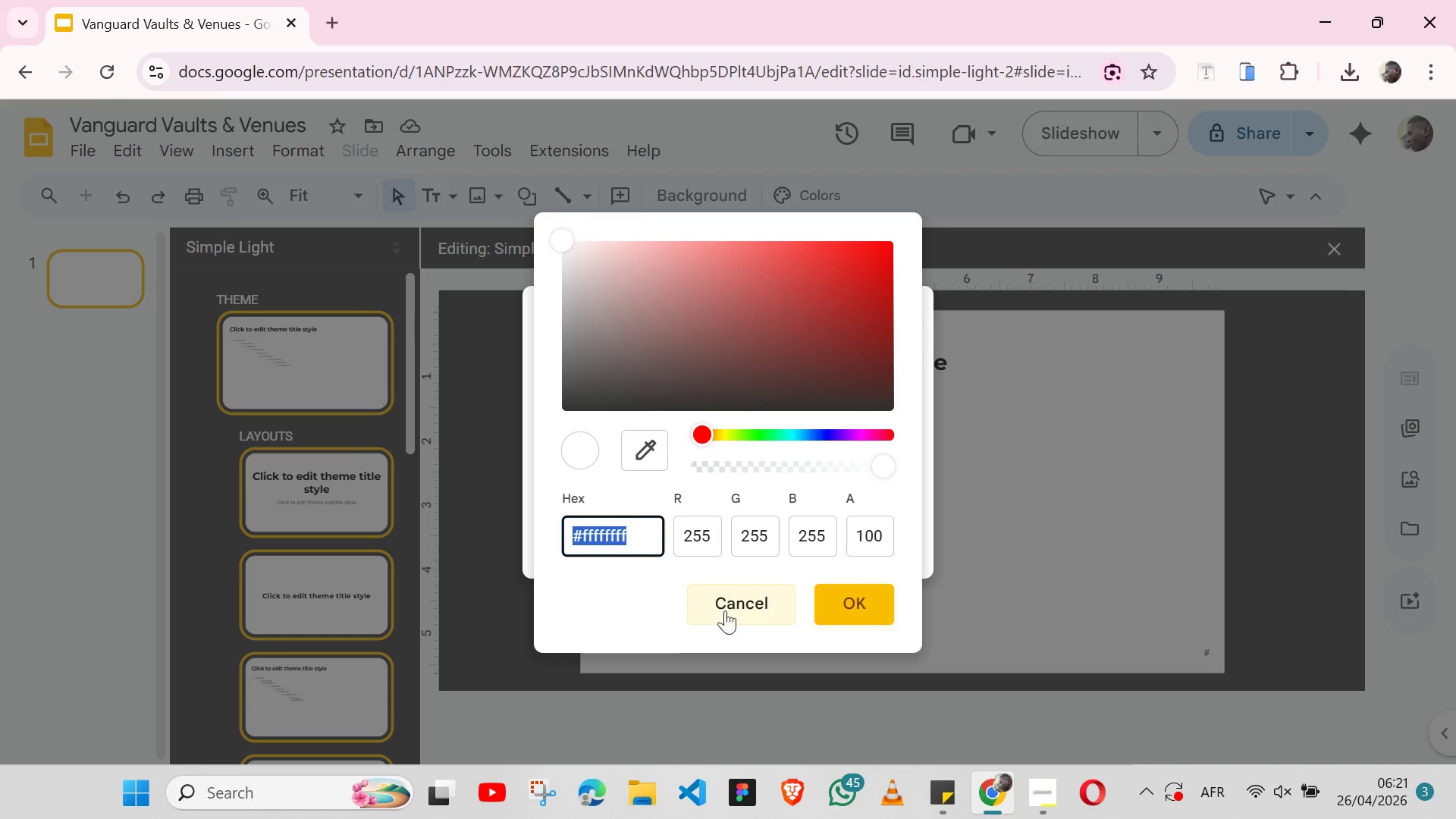 
wait(5.89)
 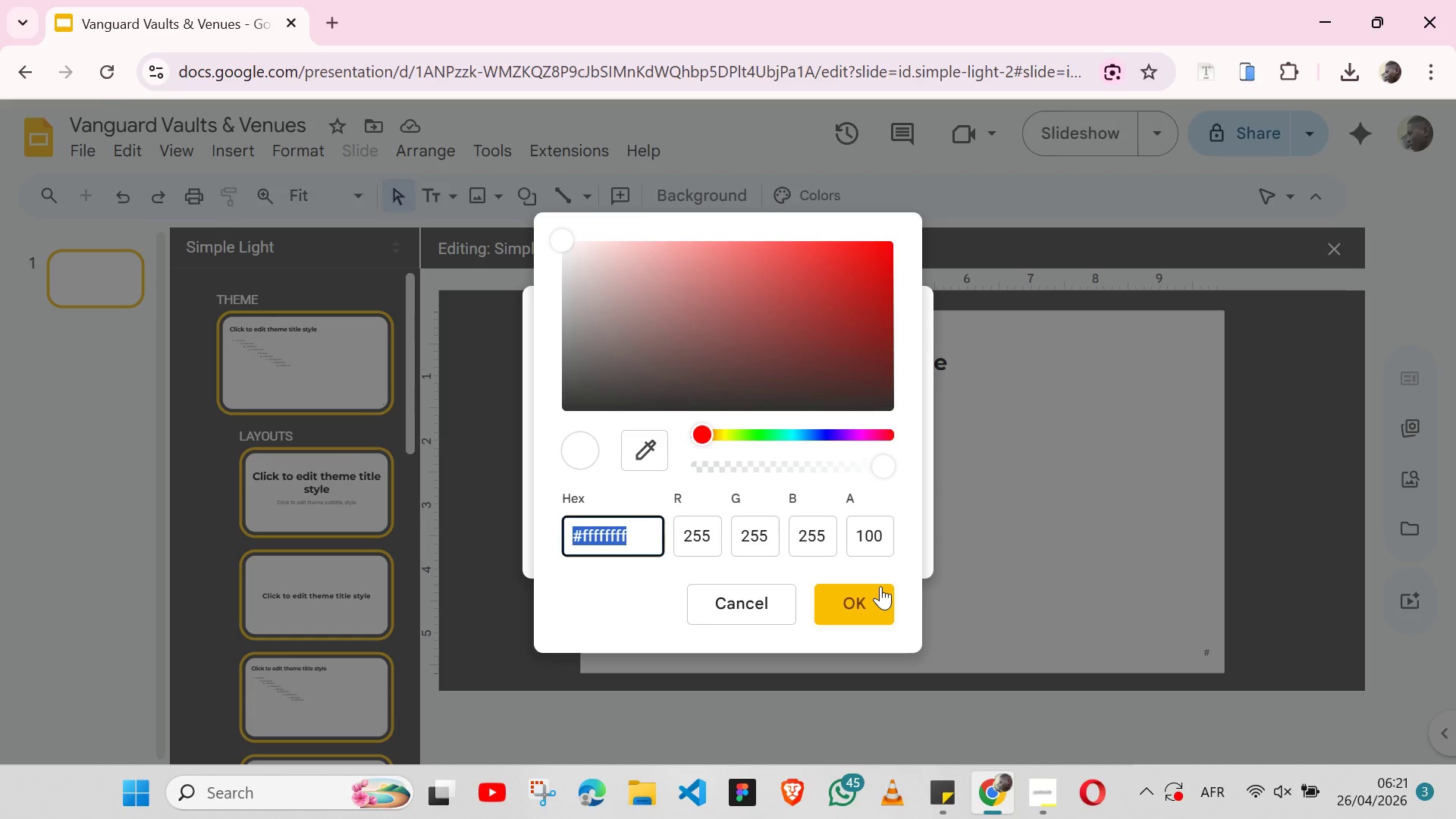 
type(2f4f)
 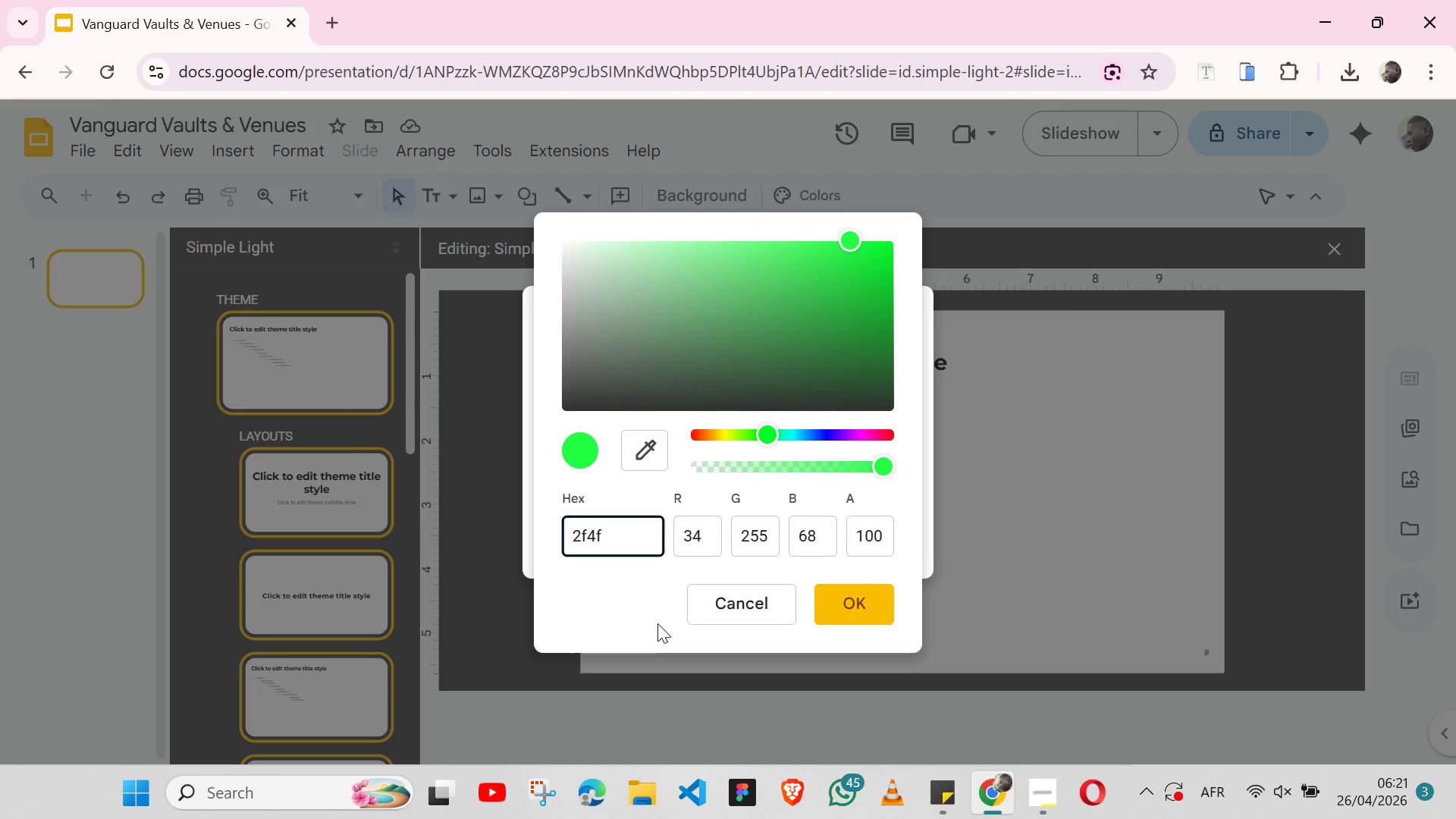 
type(4f)
 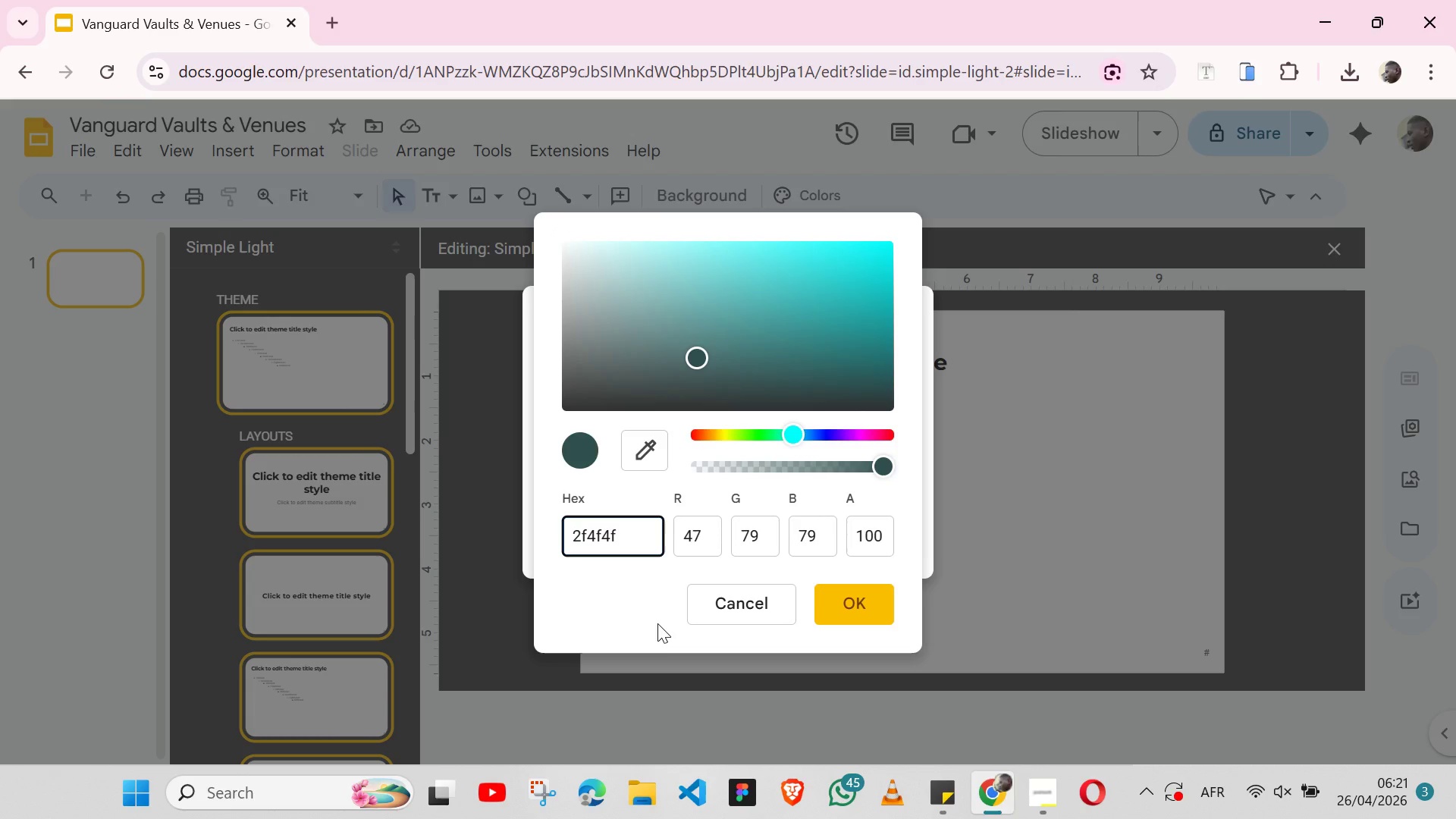 
key(Enter)
 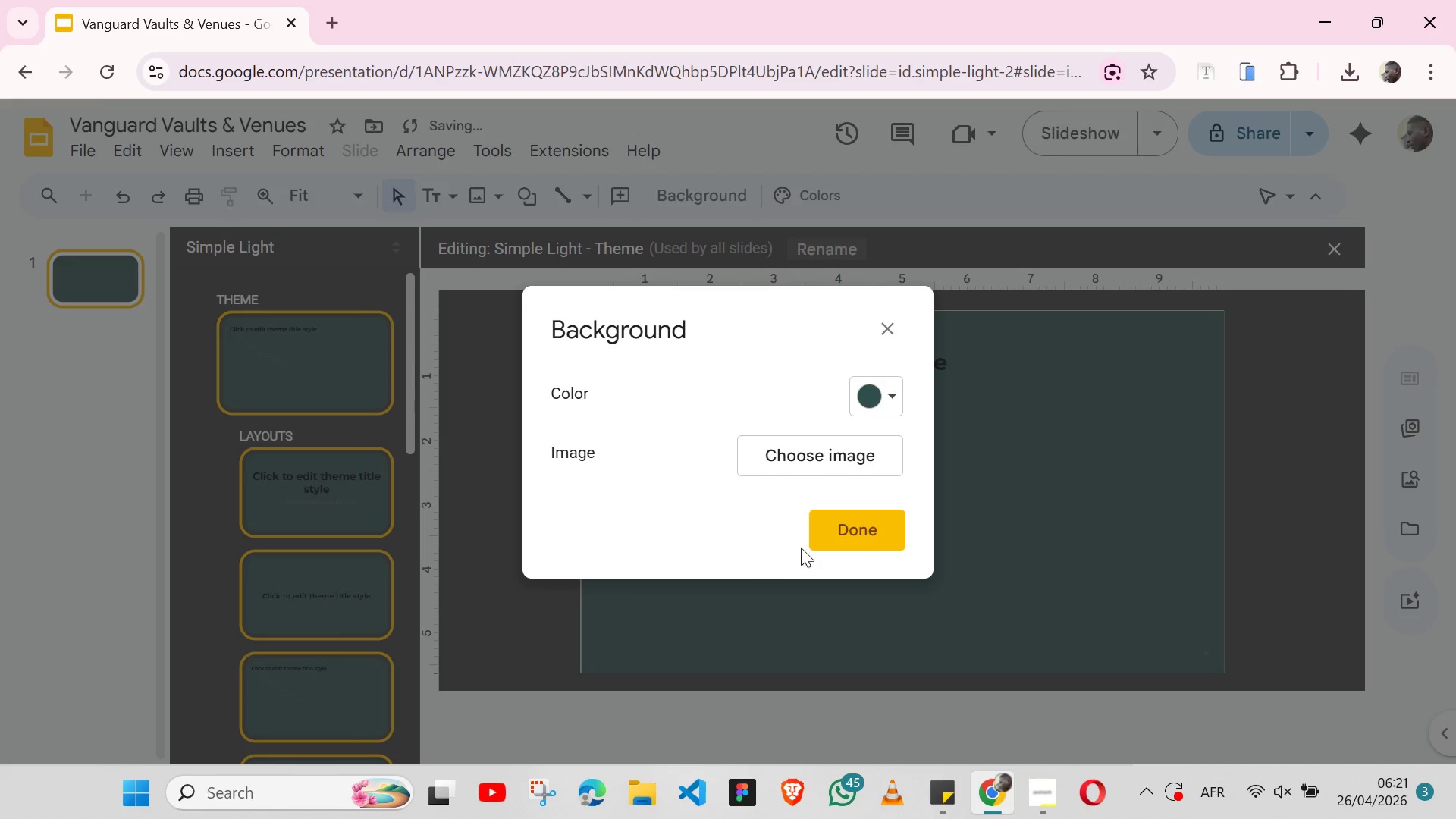 
left_click([865, 528])
 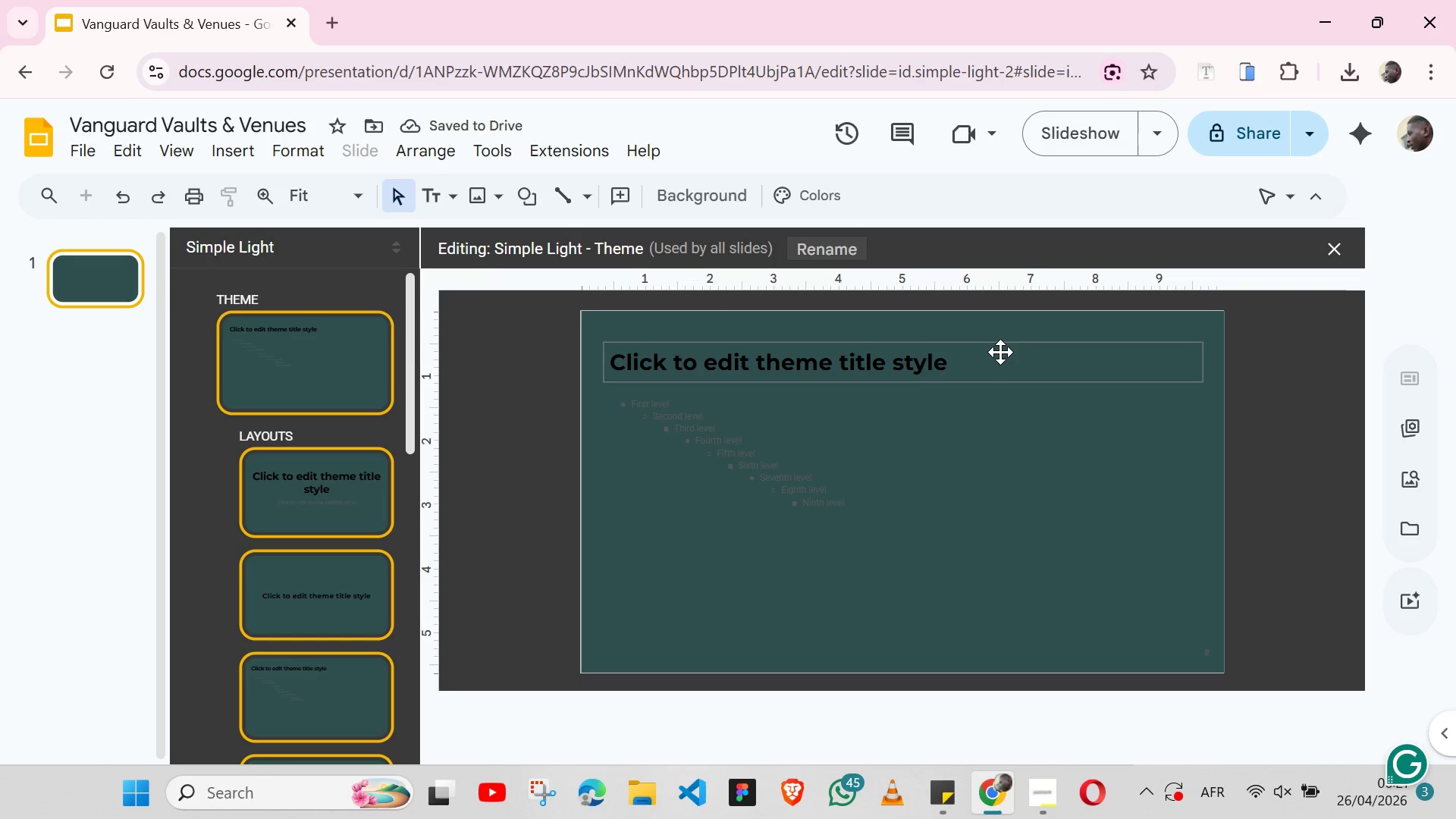 
left_click([1000, 350])
 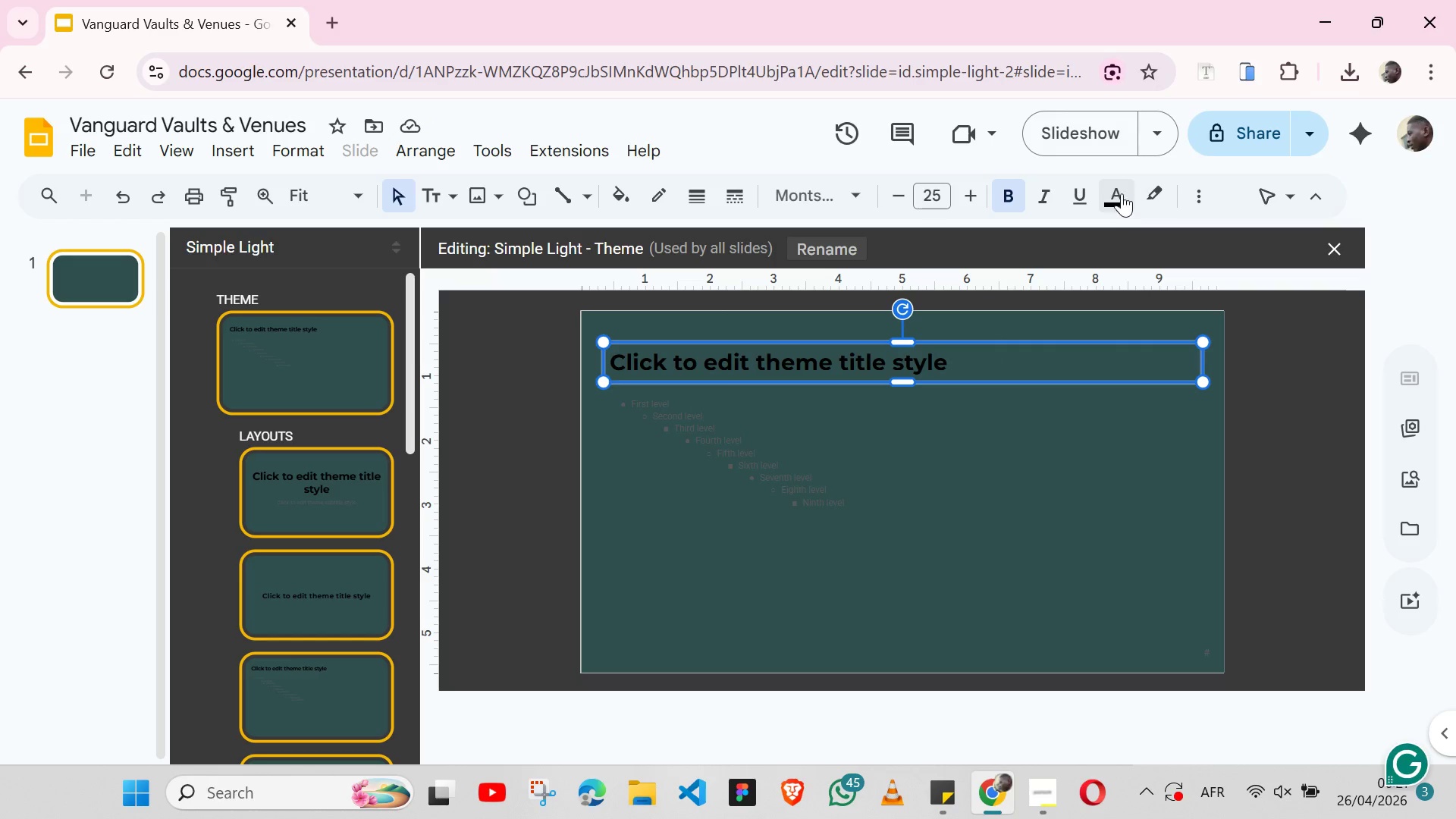 
left_click([1122, 193])
 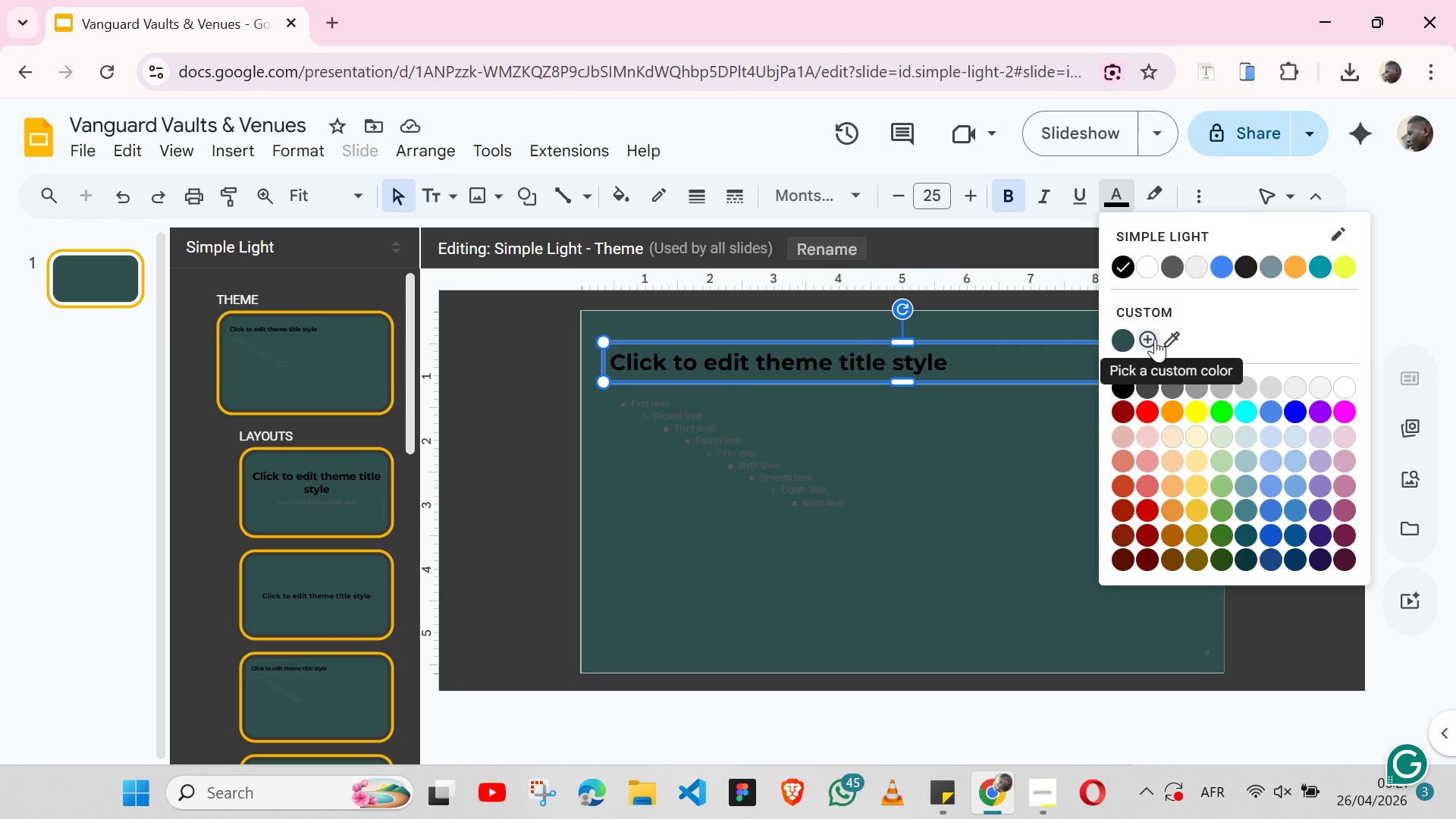 
left_click([1150, 340])
 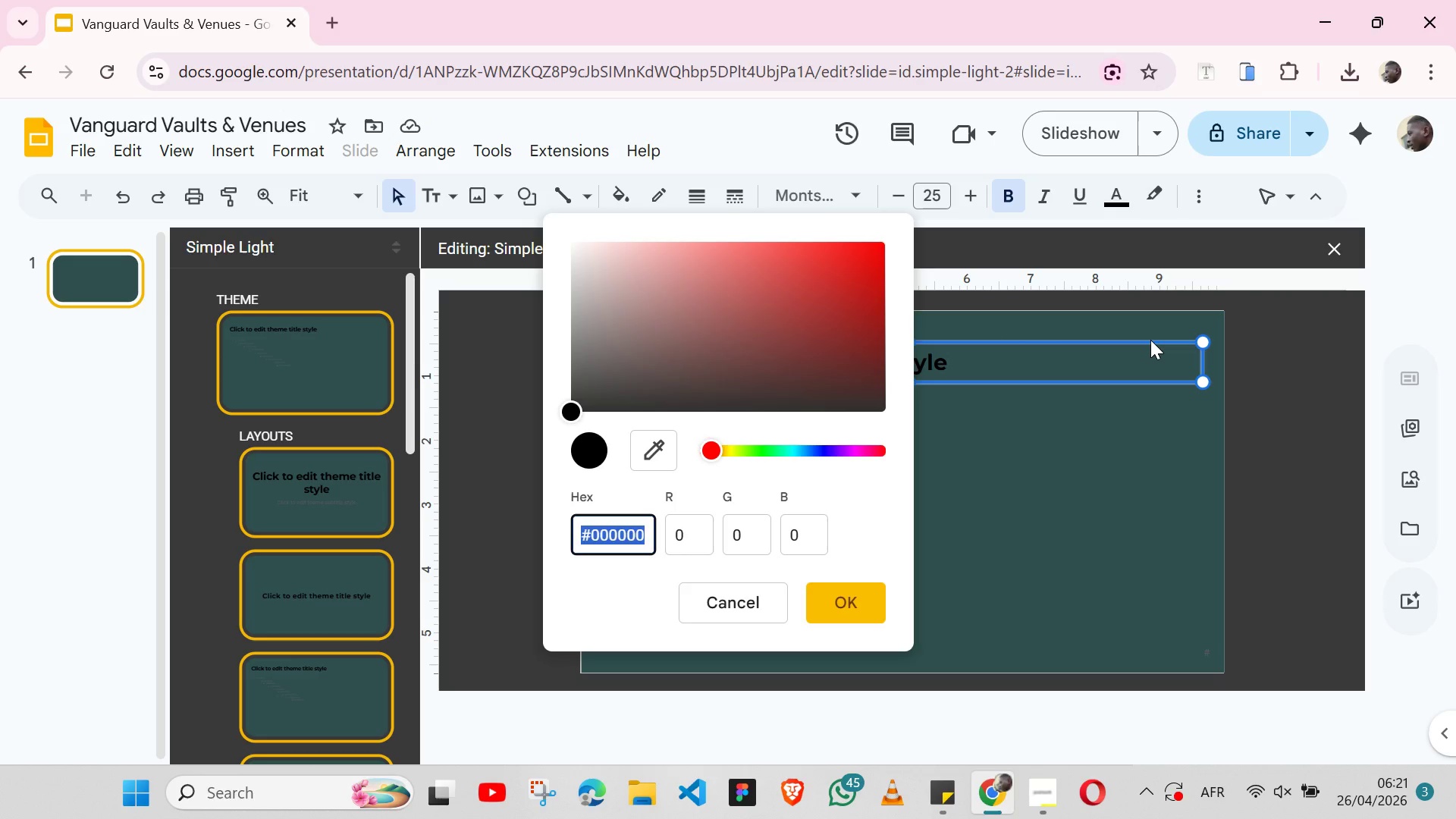 
type(fffff)
 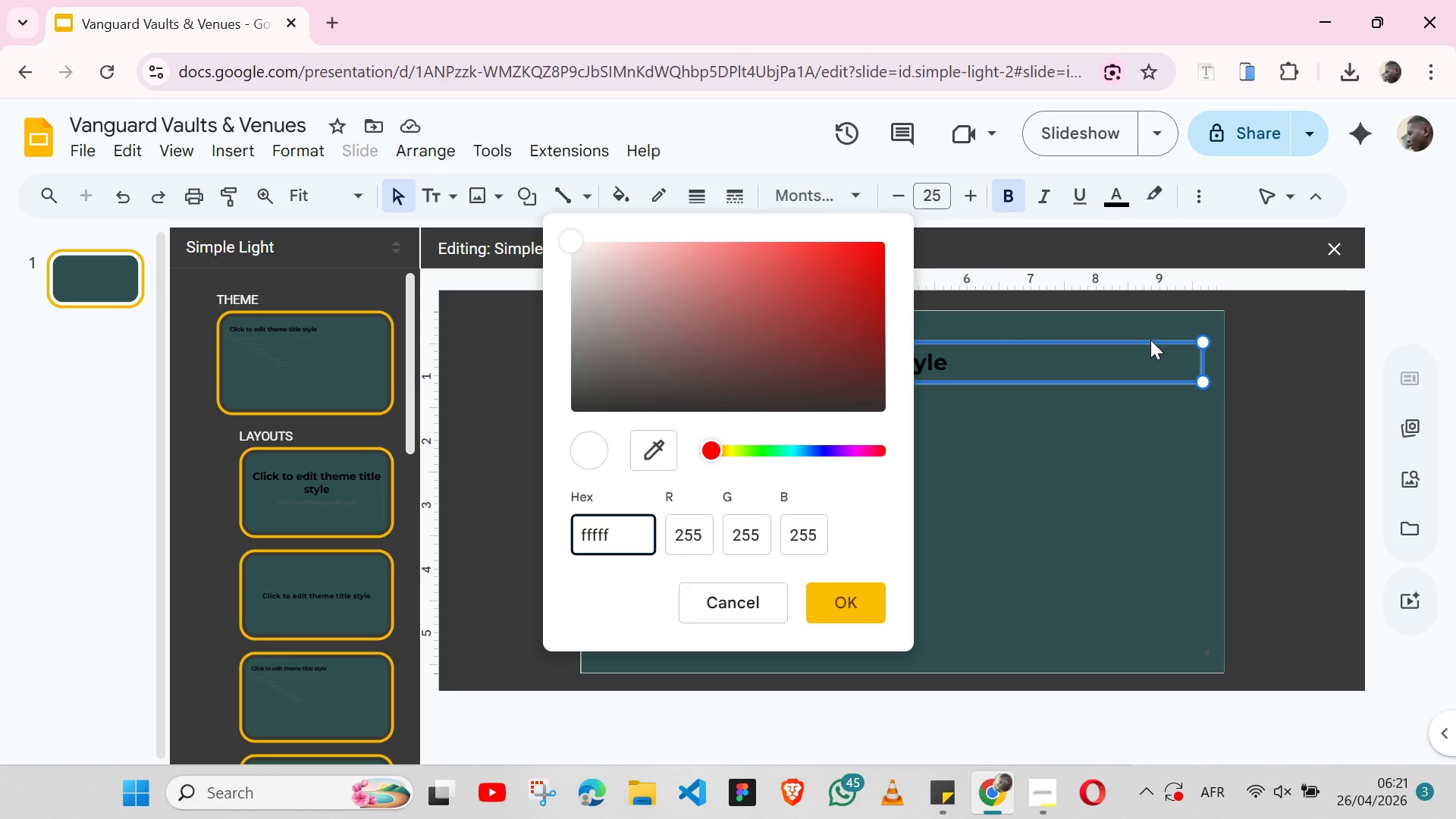 
key(Enter)
 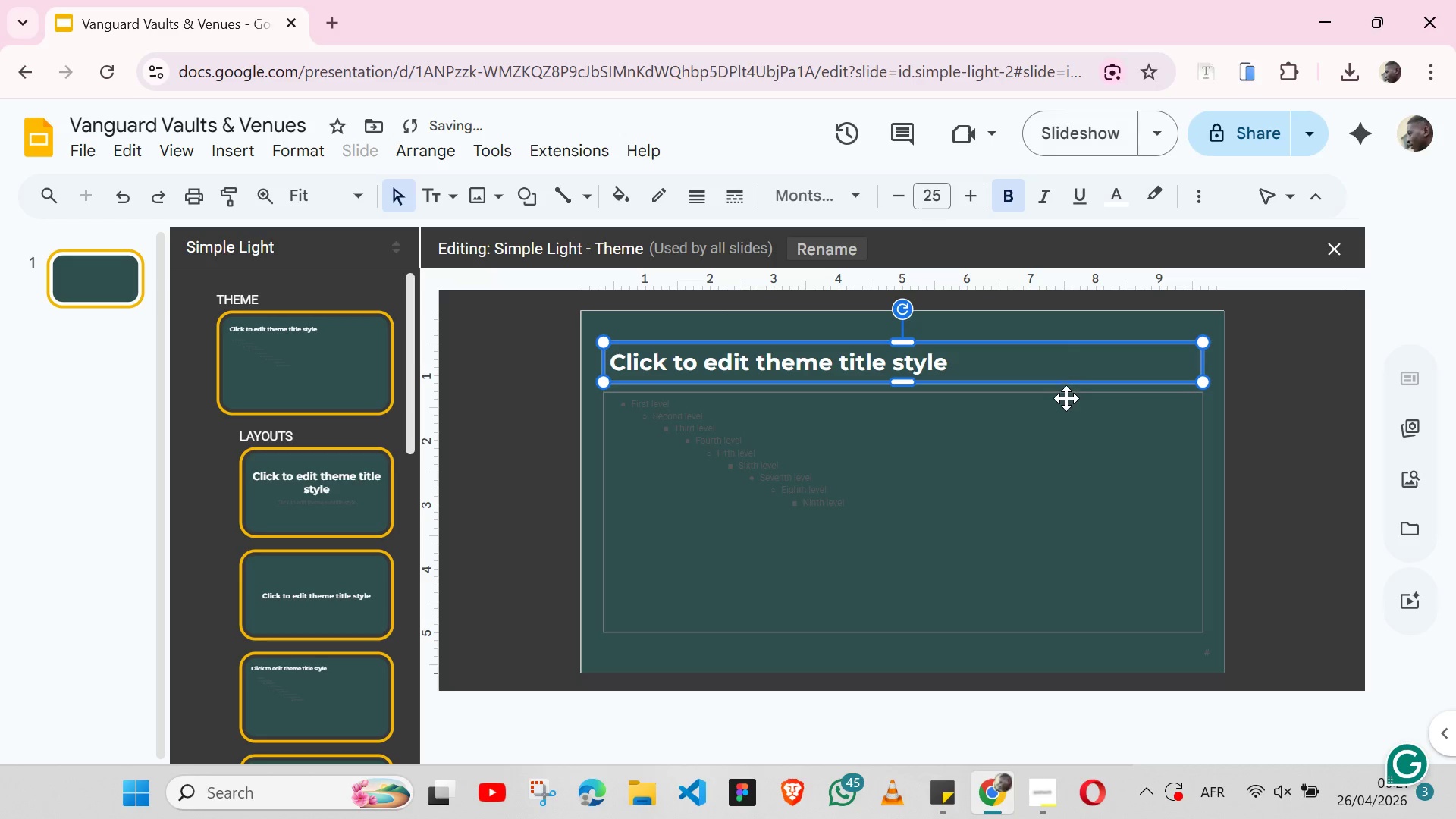 
left_click([1066, 398])
 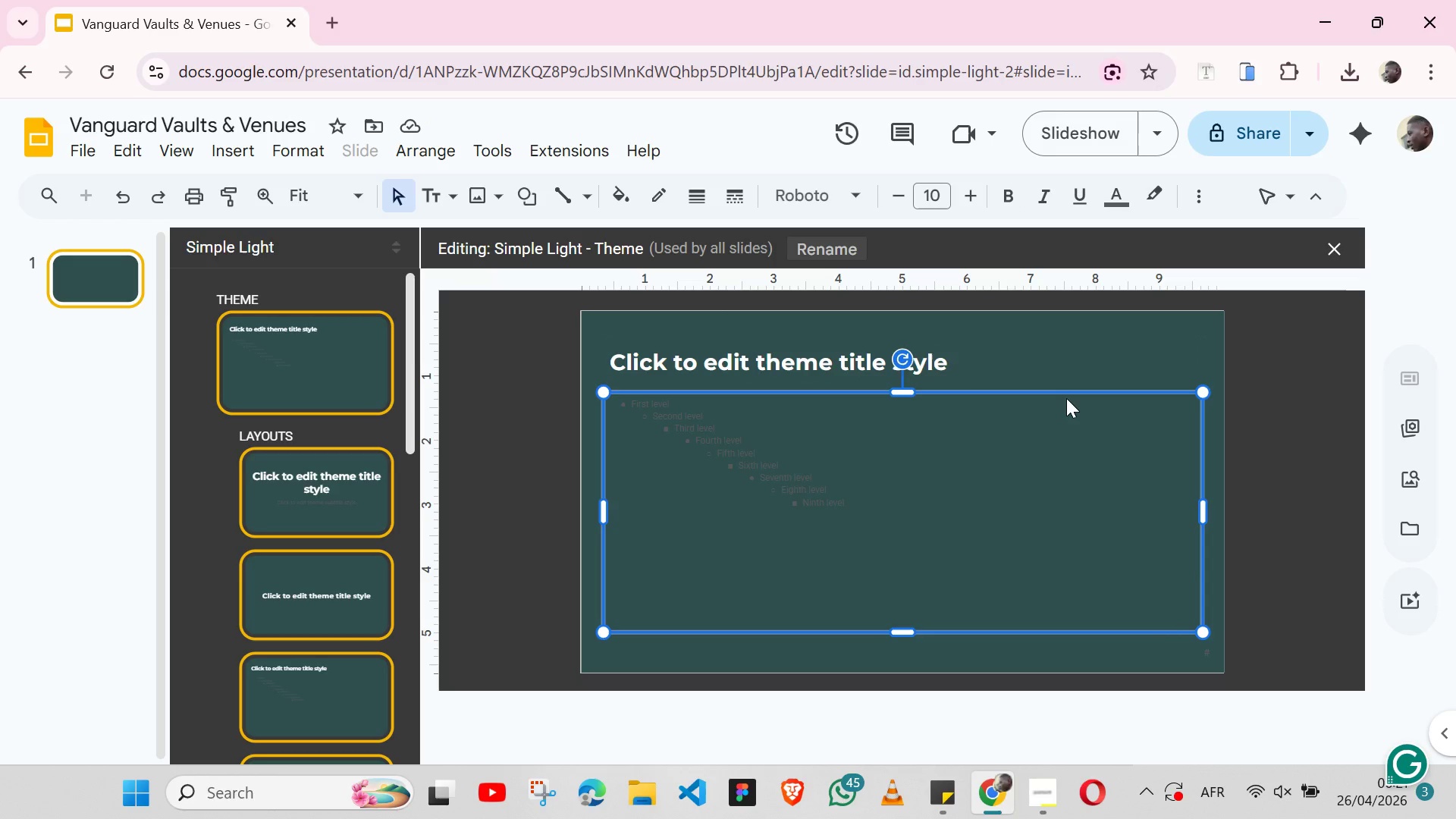 
wait(6.94)
 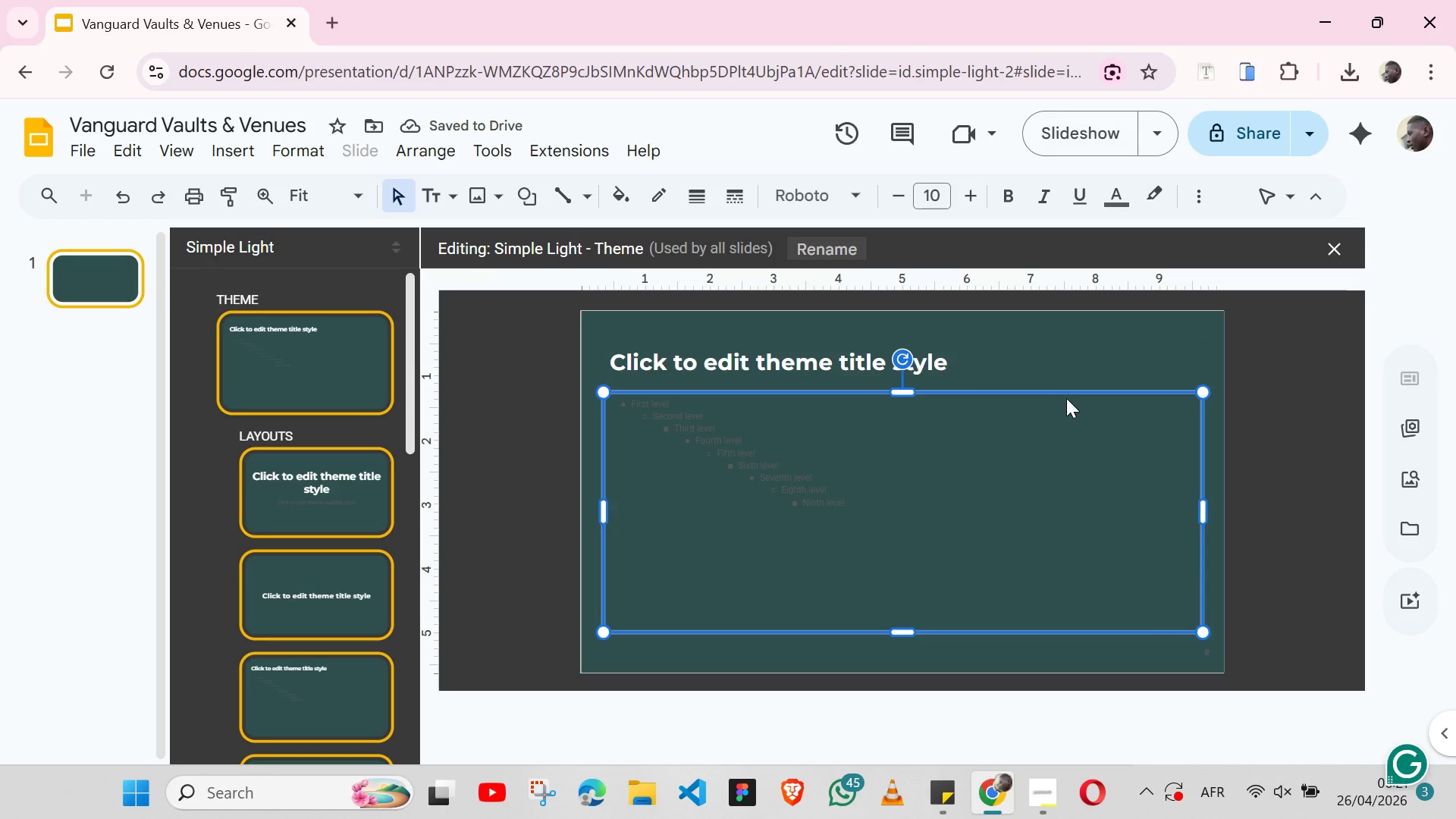 
left_click([1122, 187])
 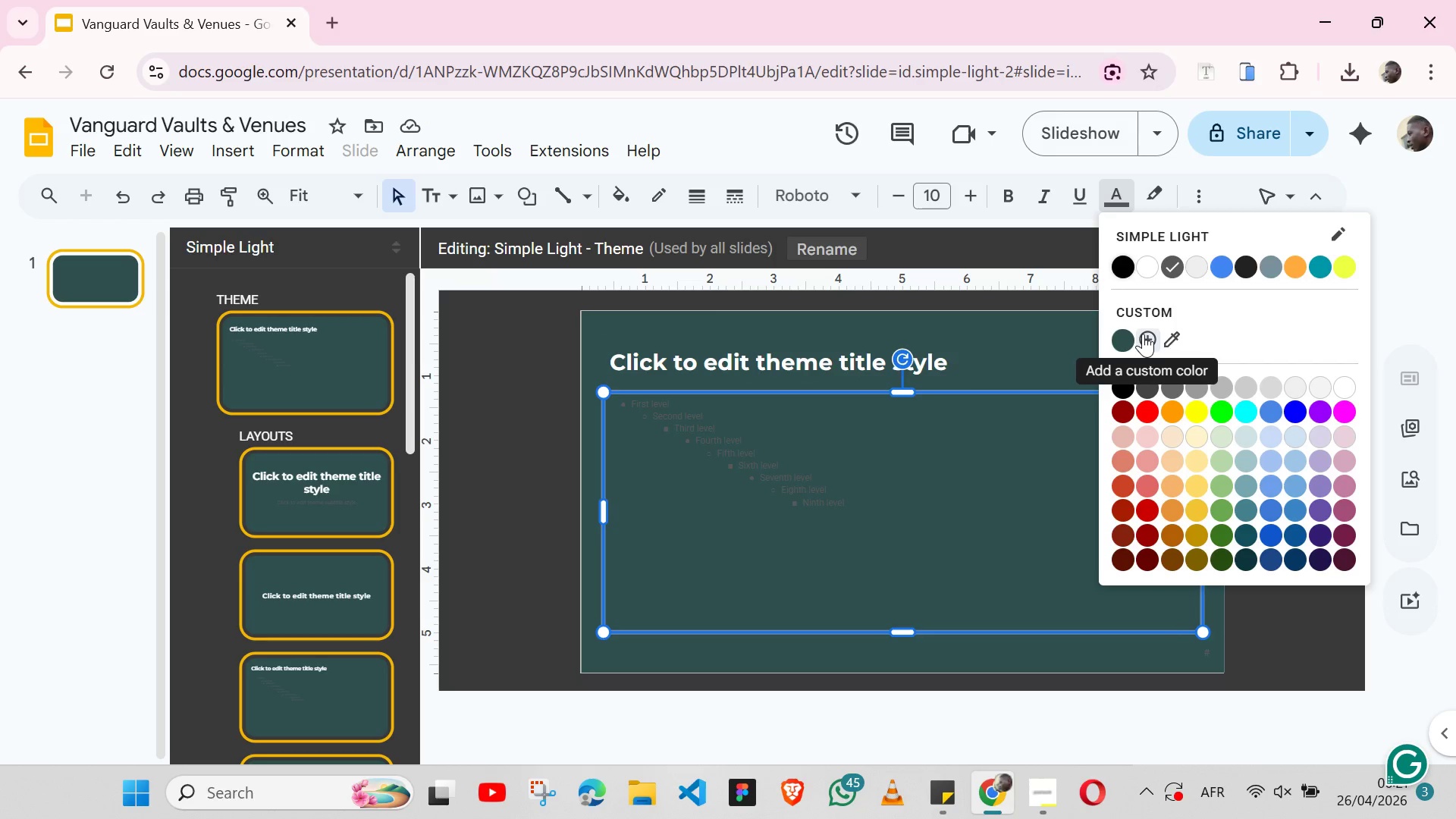 
left_click([1143, 334])
 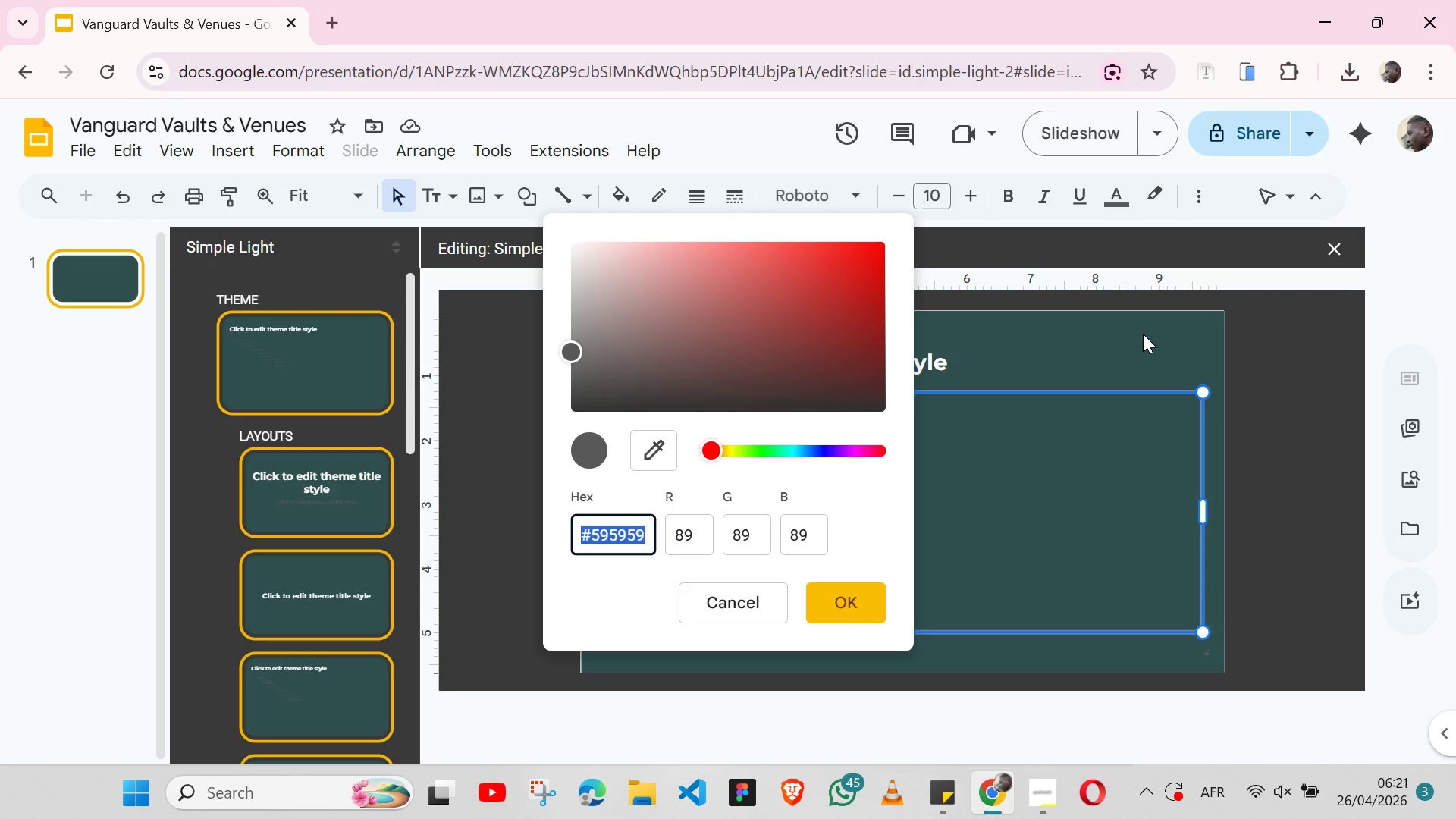 
wait(5.14)
 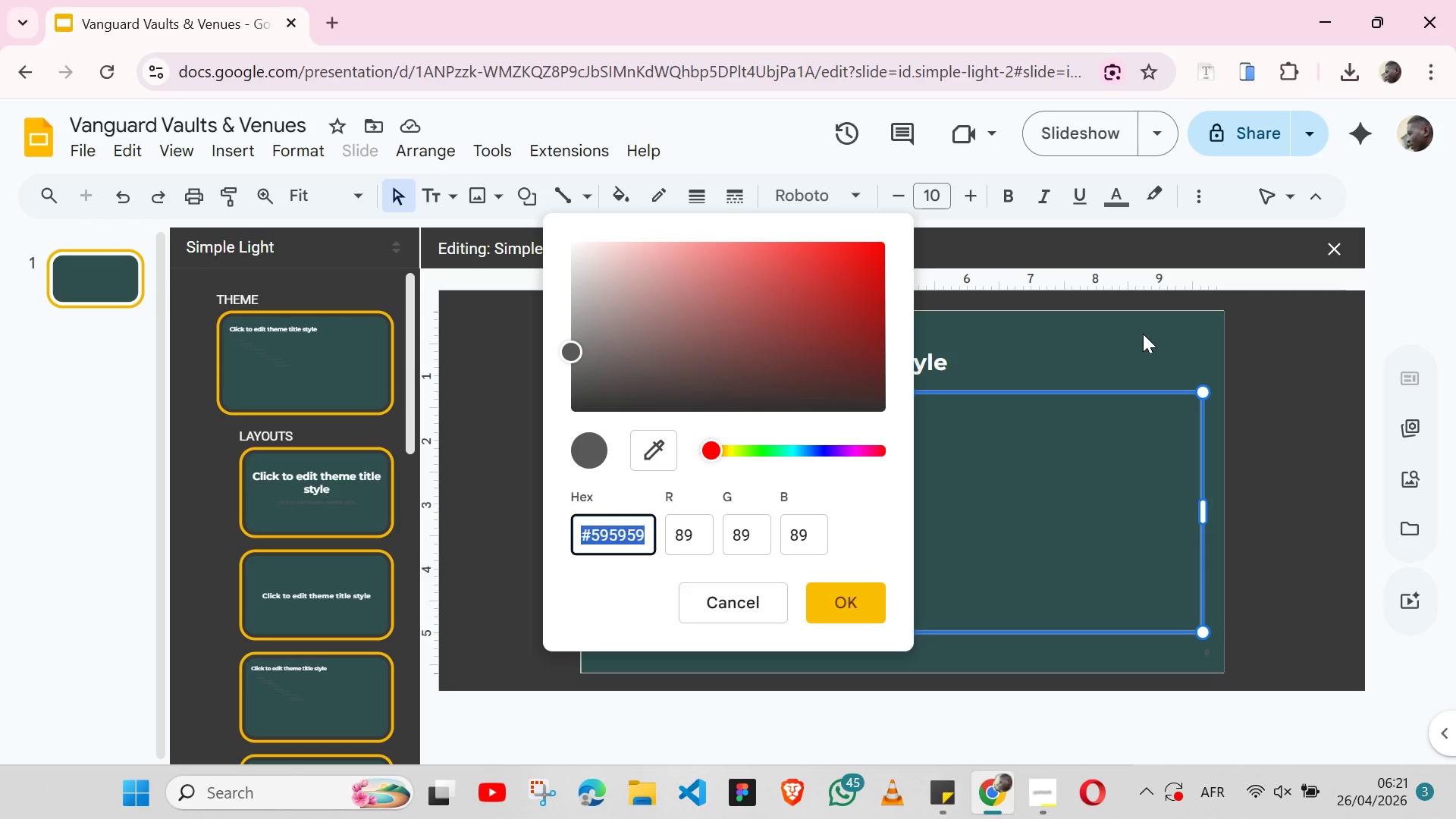 
type(b87333)
 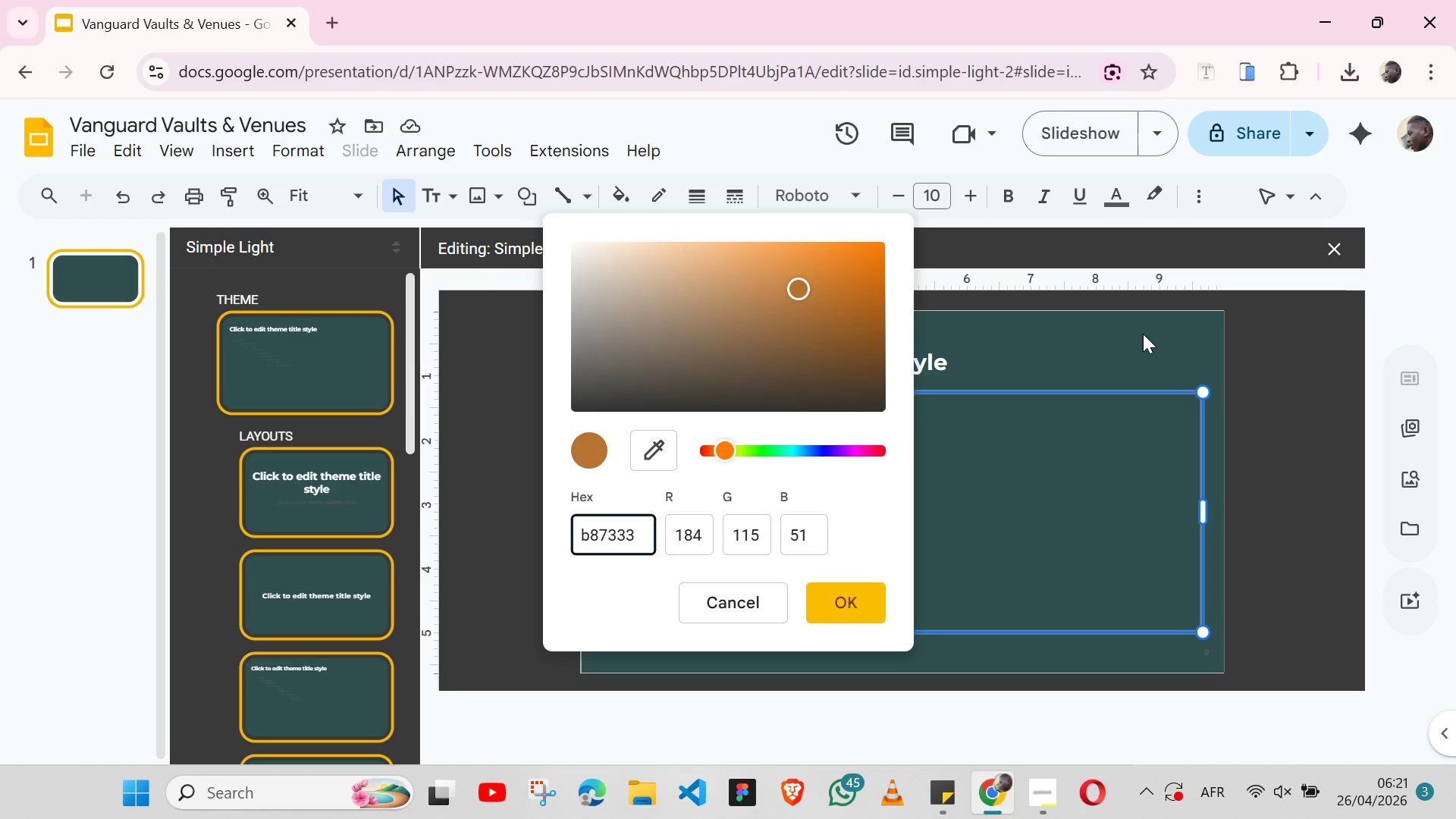 
key(Enter)
 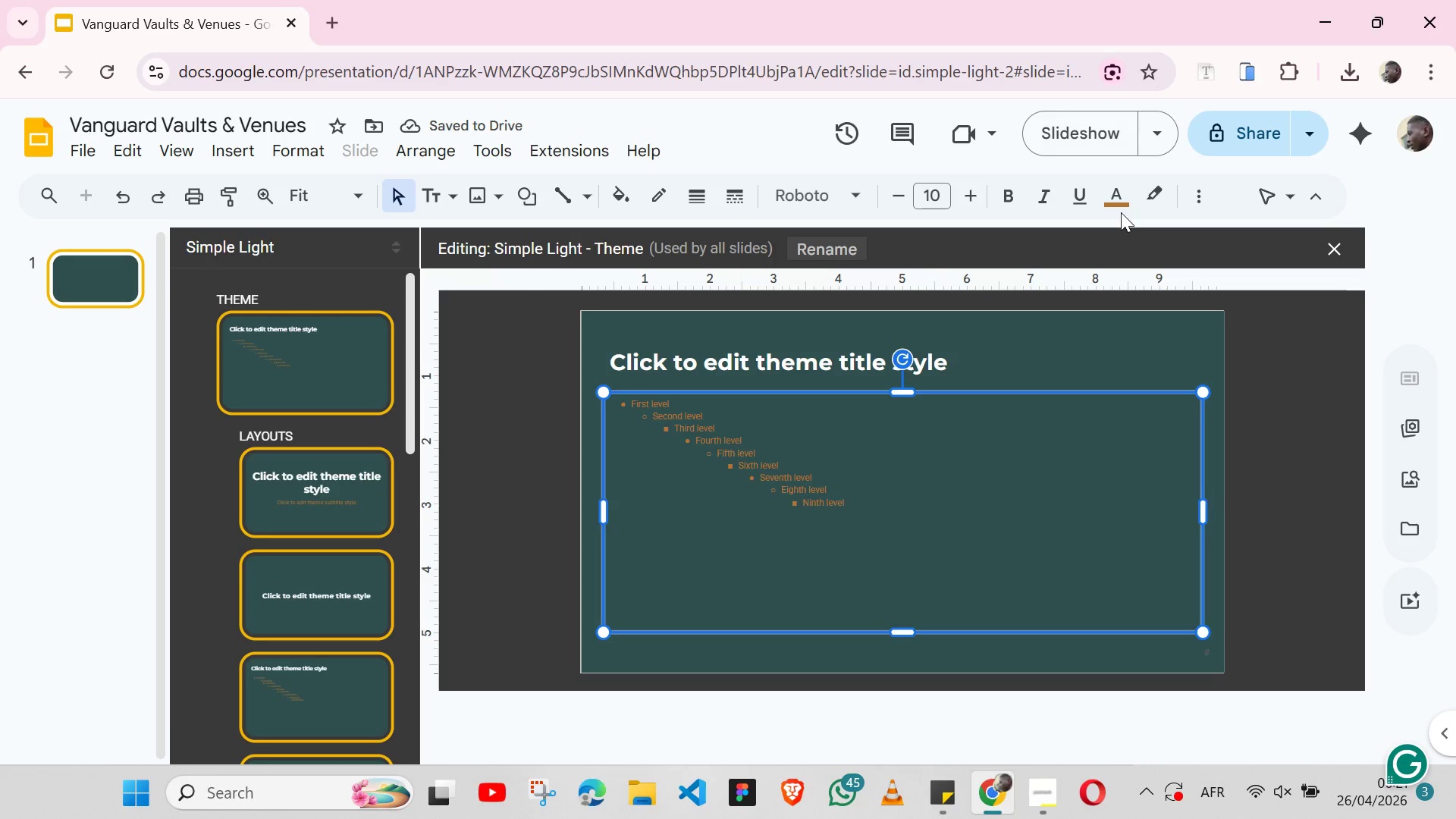 
left_click([1119, 208])
 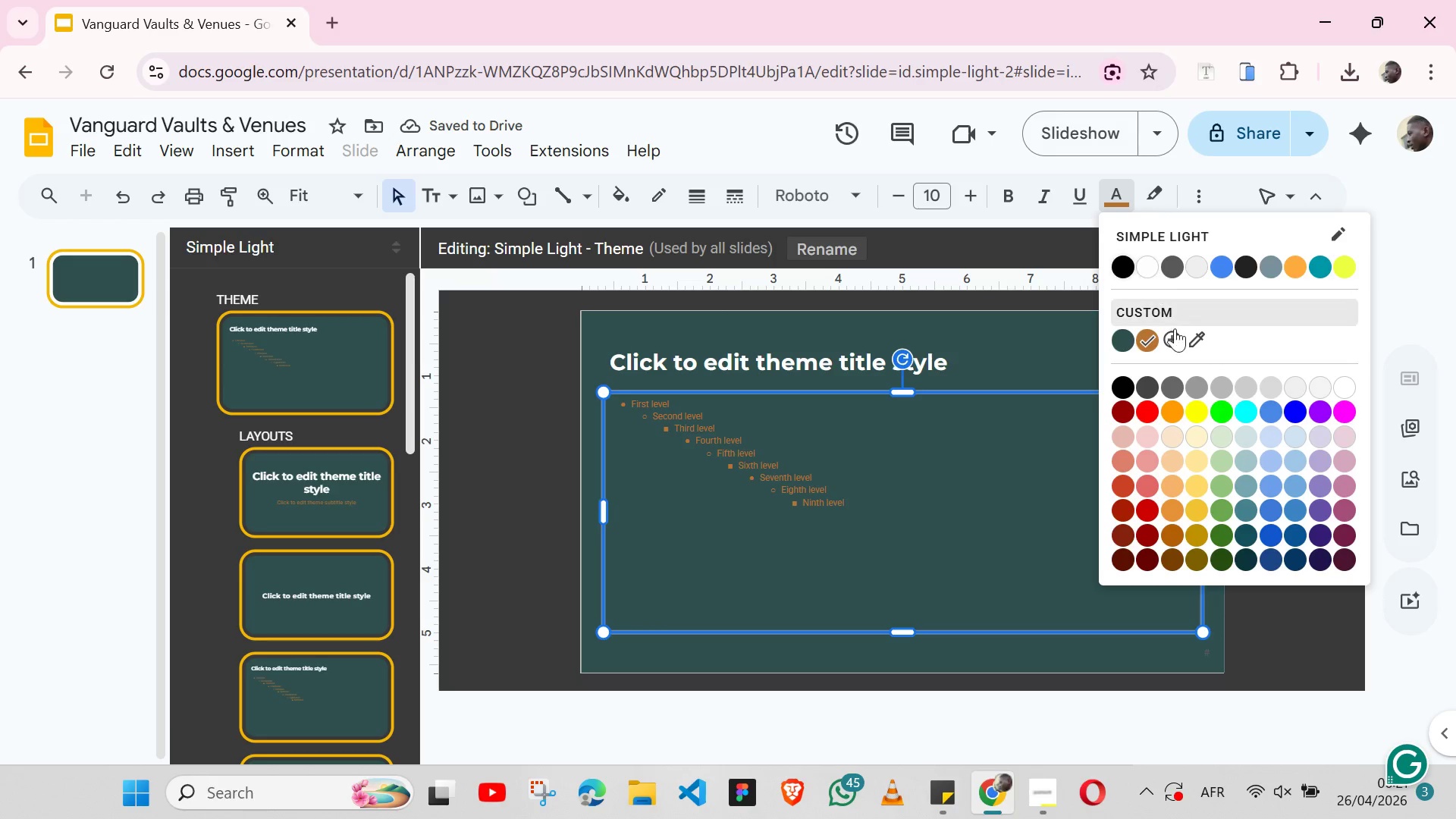 
left_click([1175, 337])
 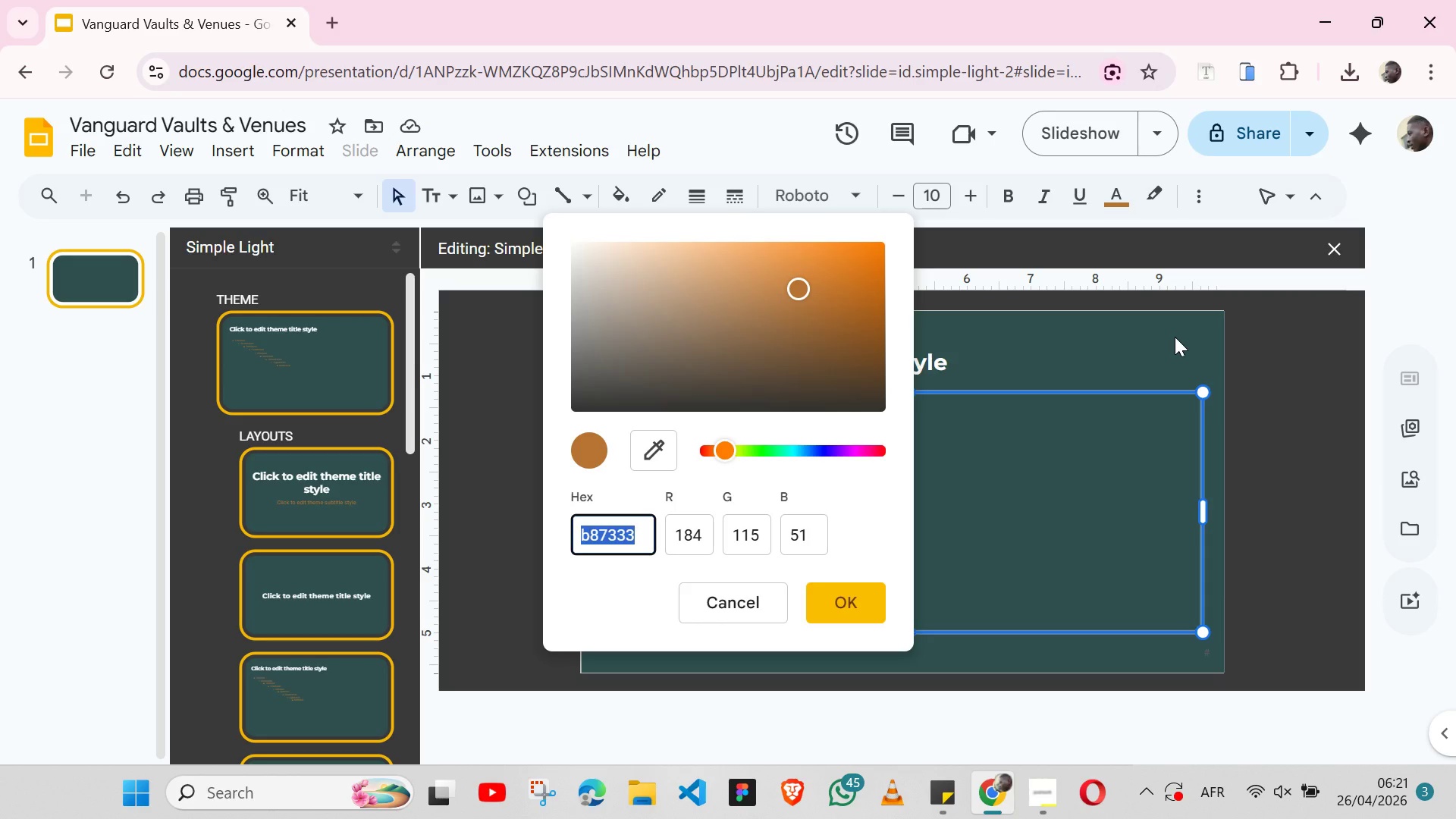 
type(fff)
 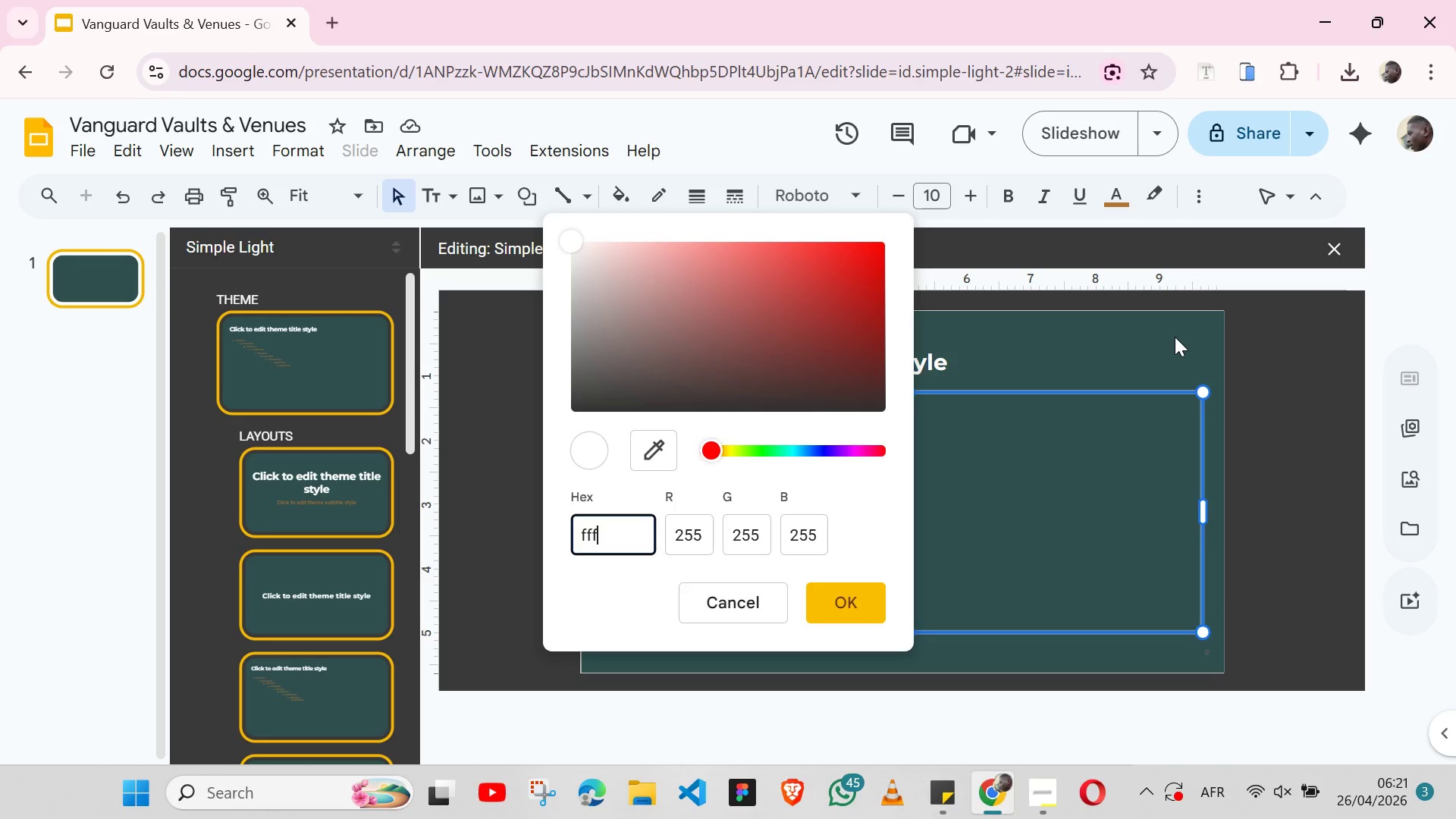 
wait(5.69)
 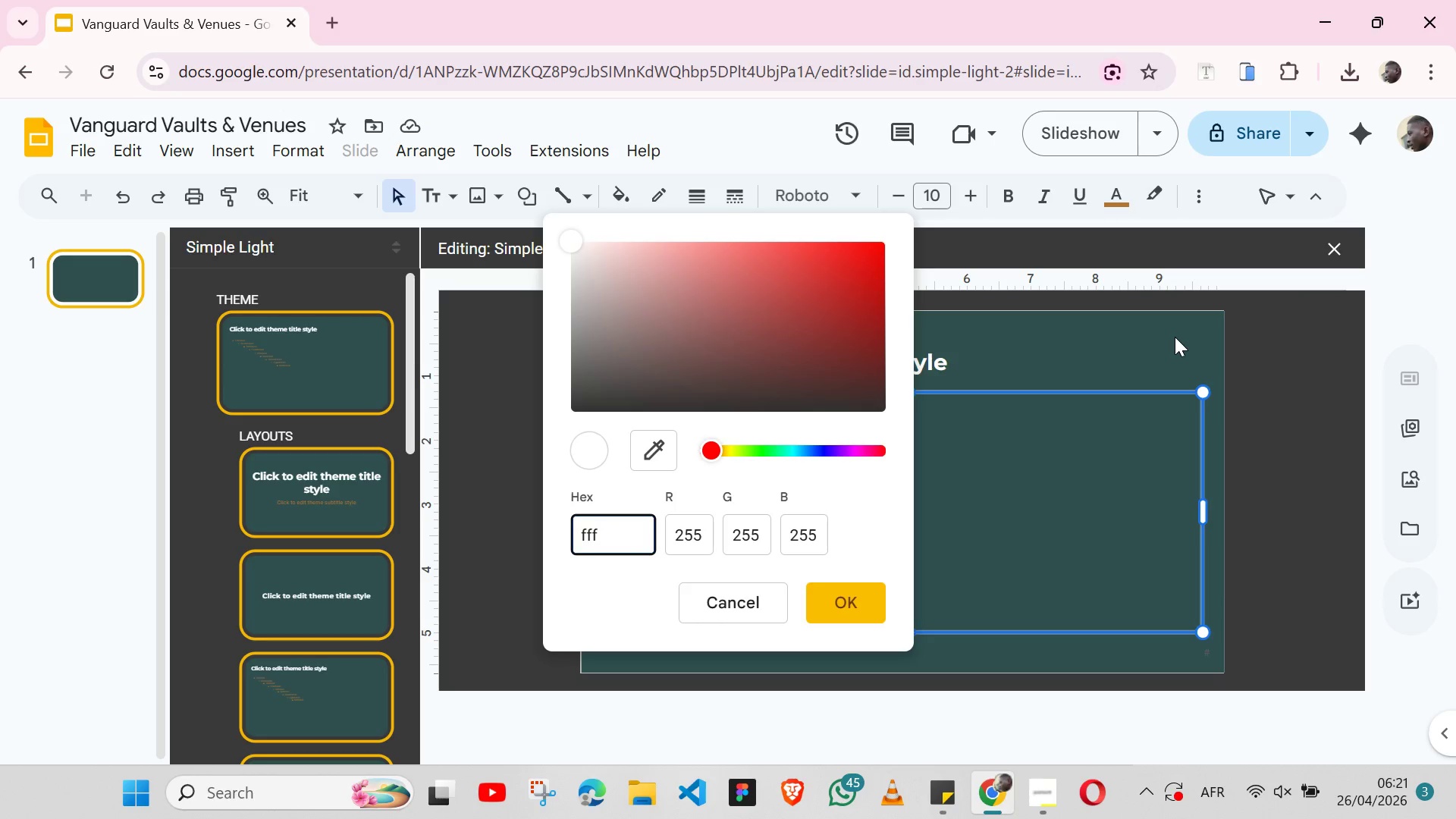 
type(fff)
 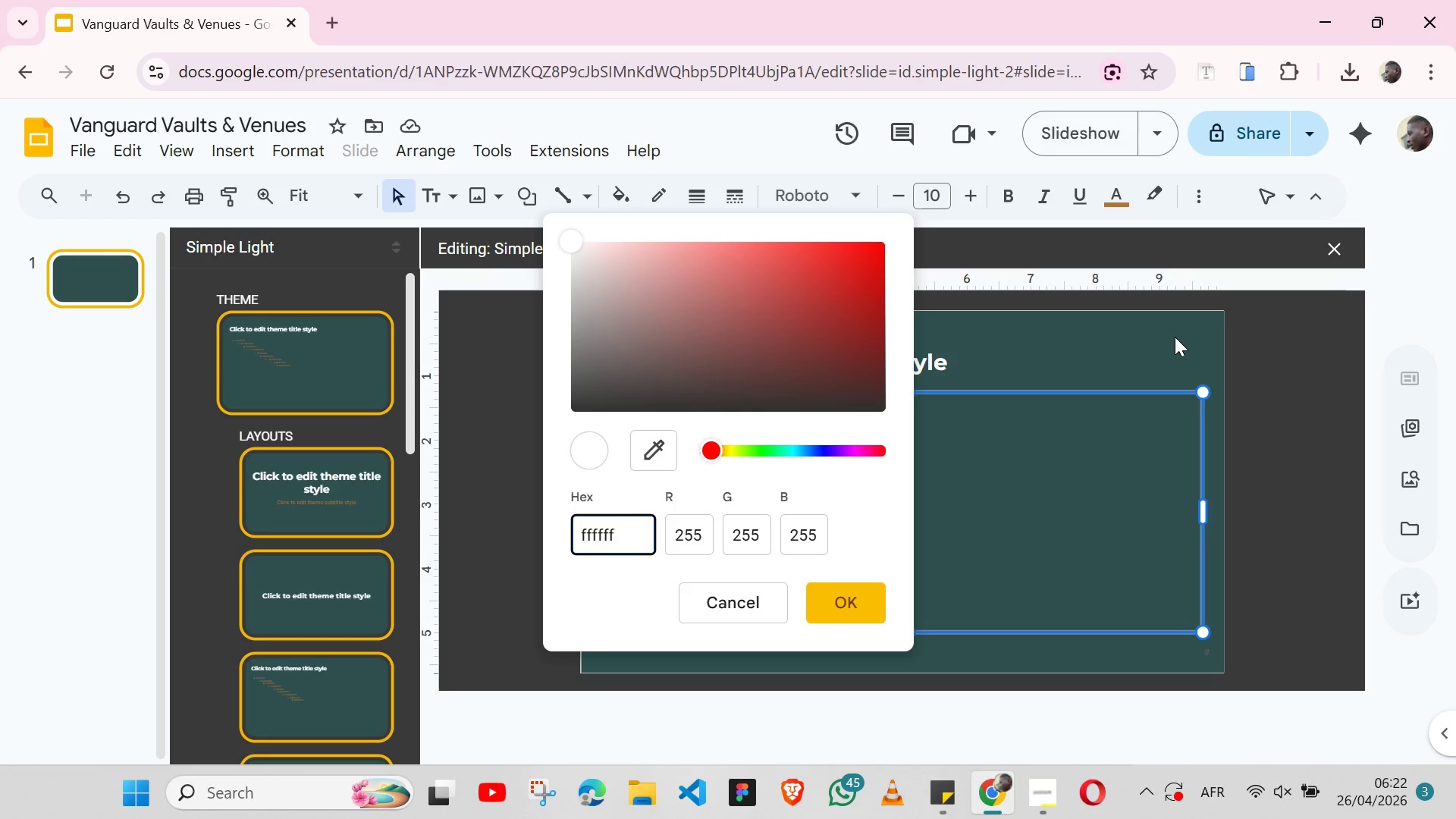 
key(Enter)
 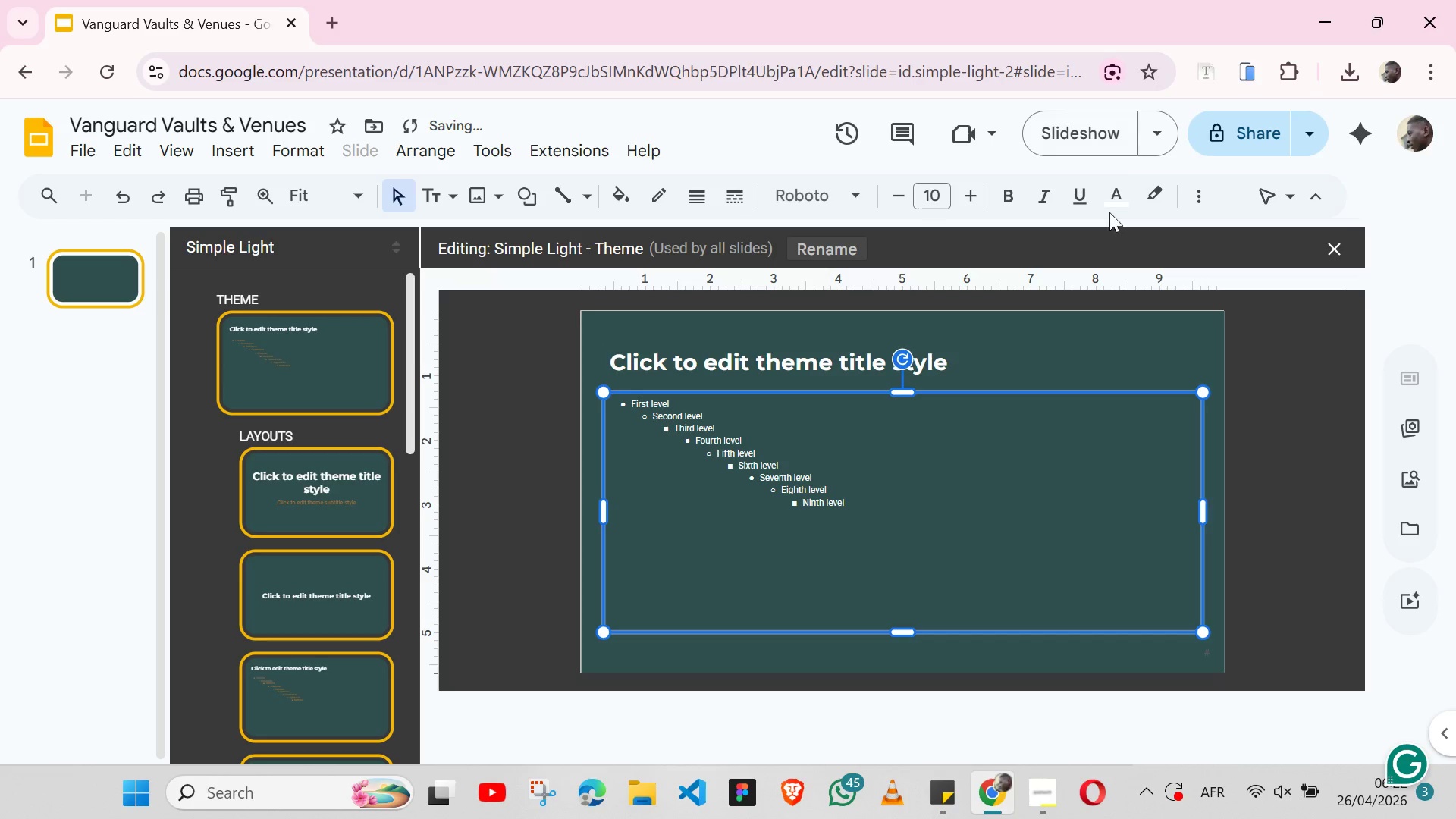 
left_click([1124, 184])
 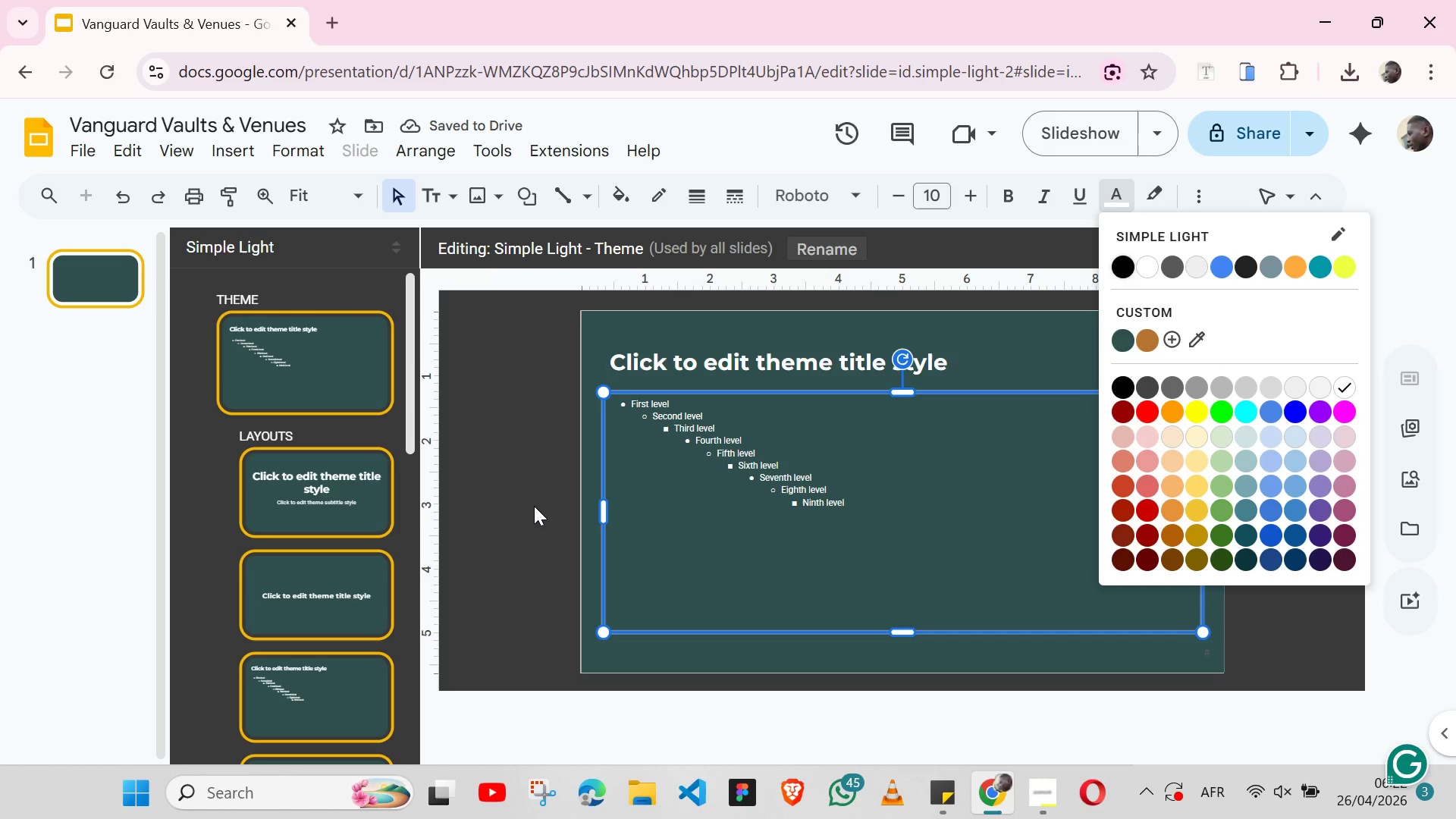 
left_click([534, 506])
 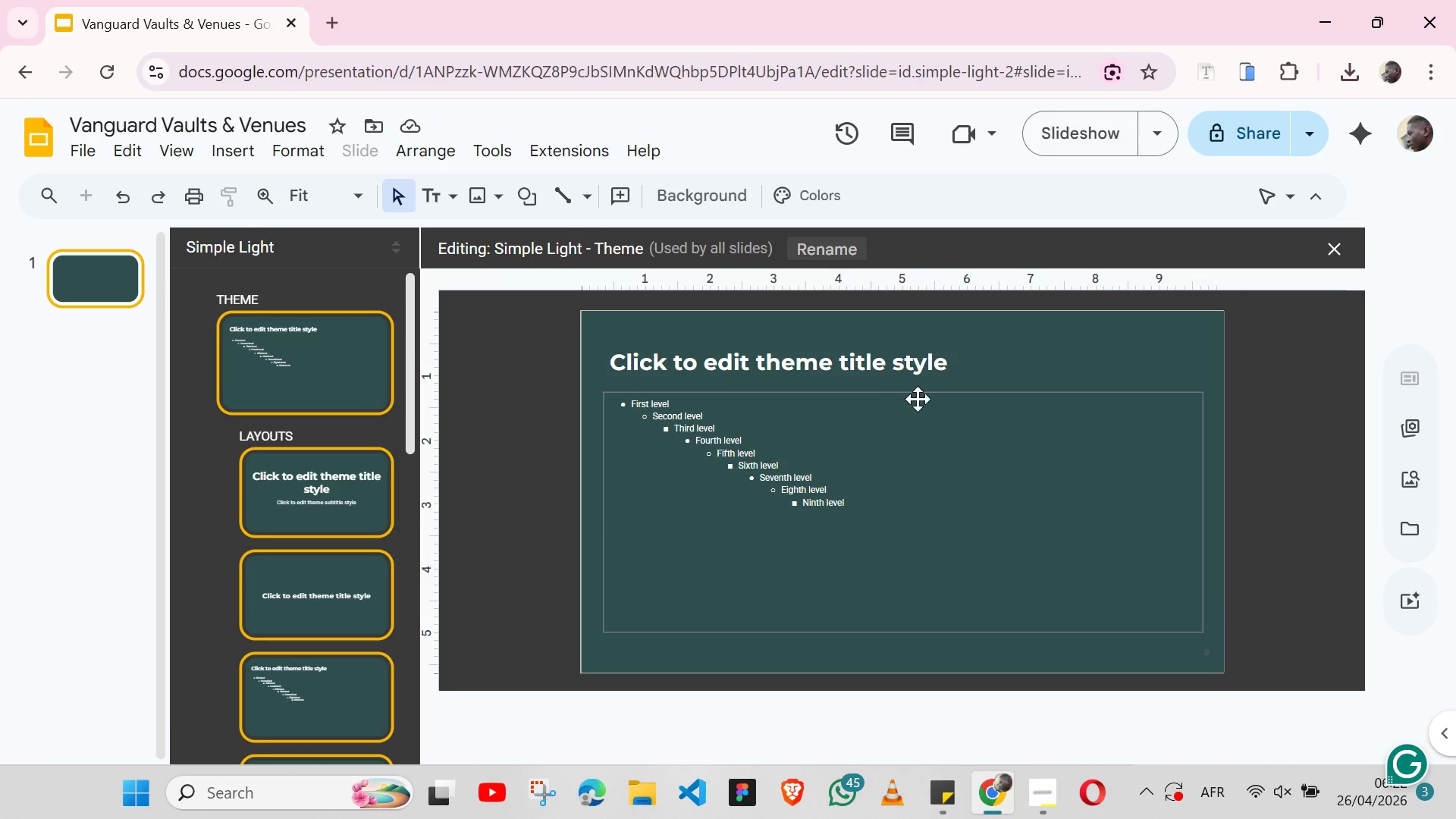 
left_click([924, 391])
 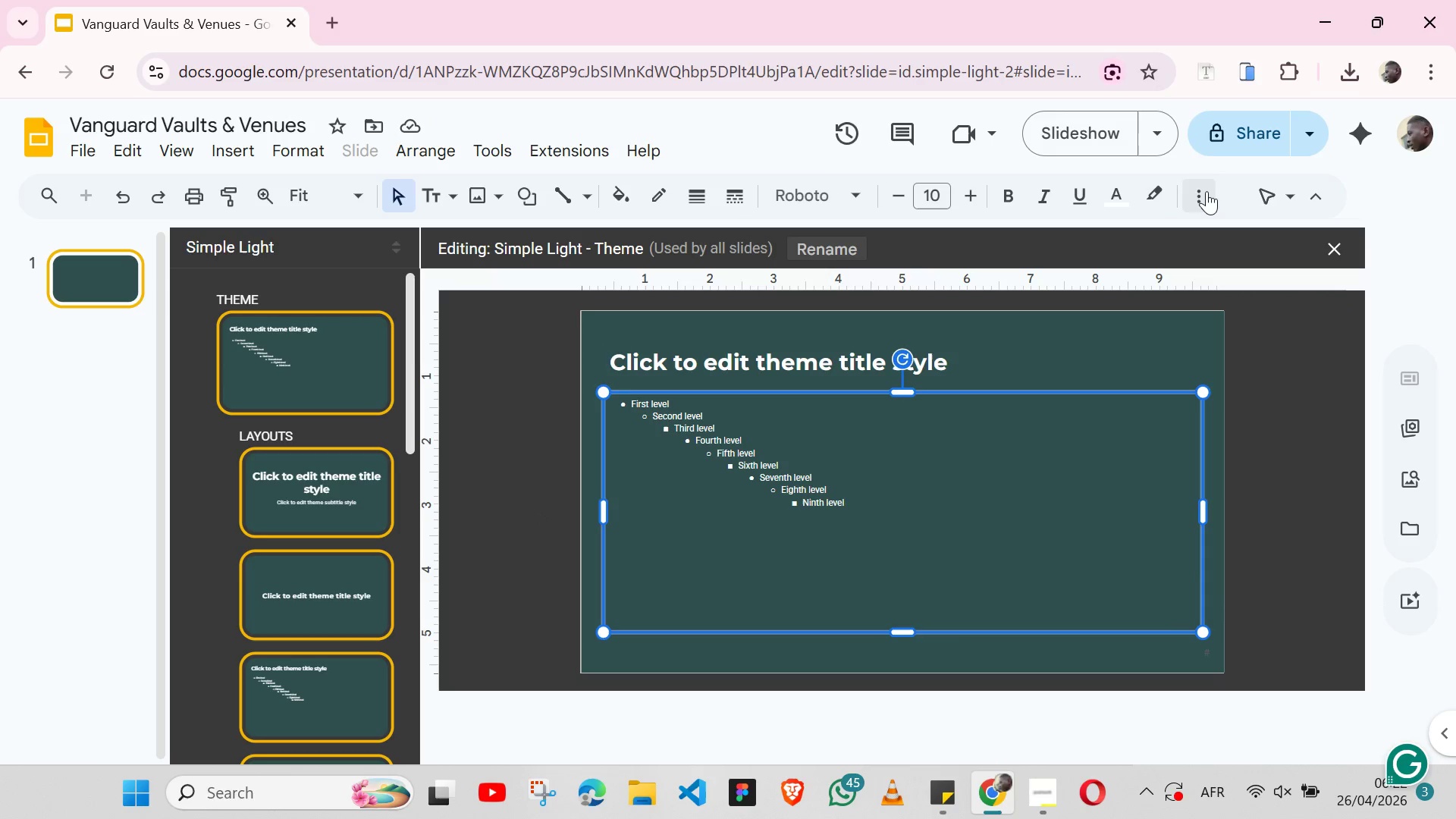 
left_click([1194, 191])
 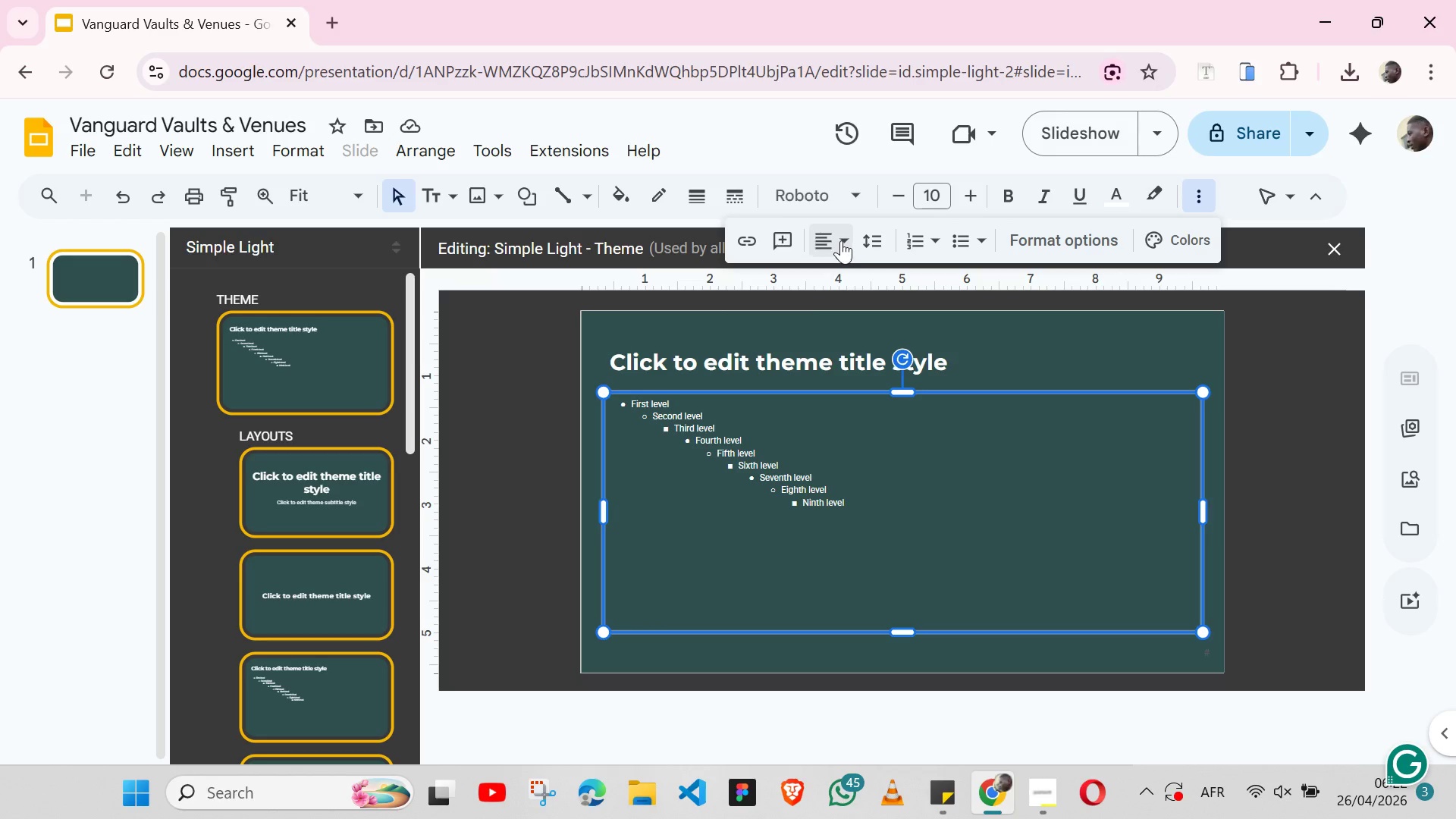 
left_click([841, 240])
 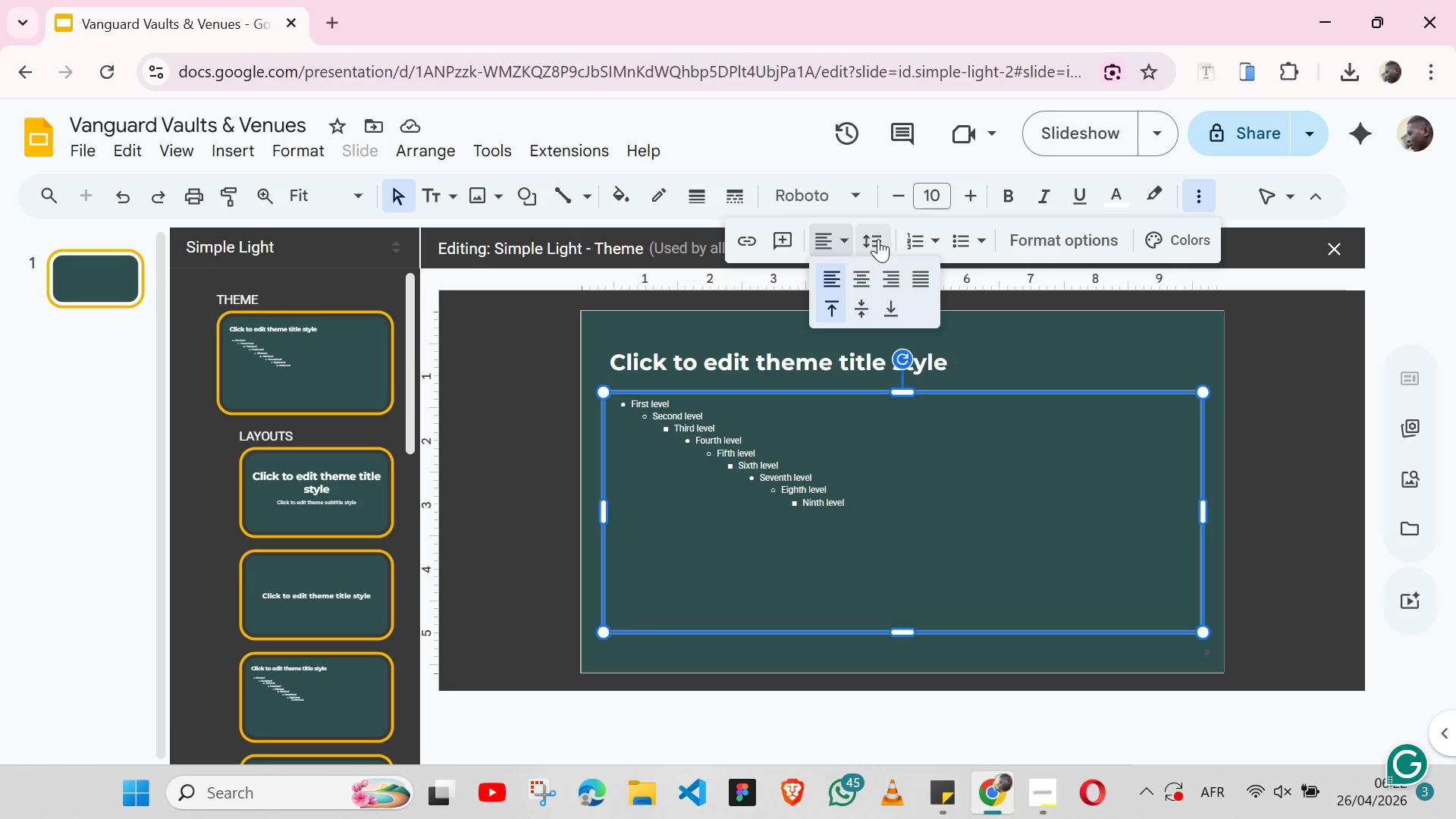 
left_click([878, 239])
 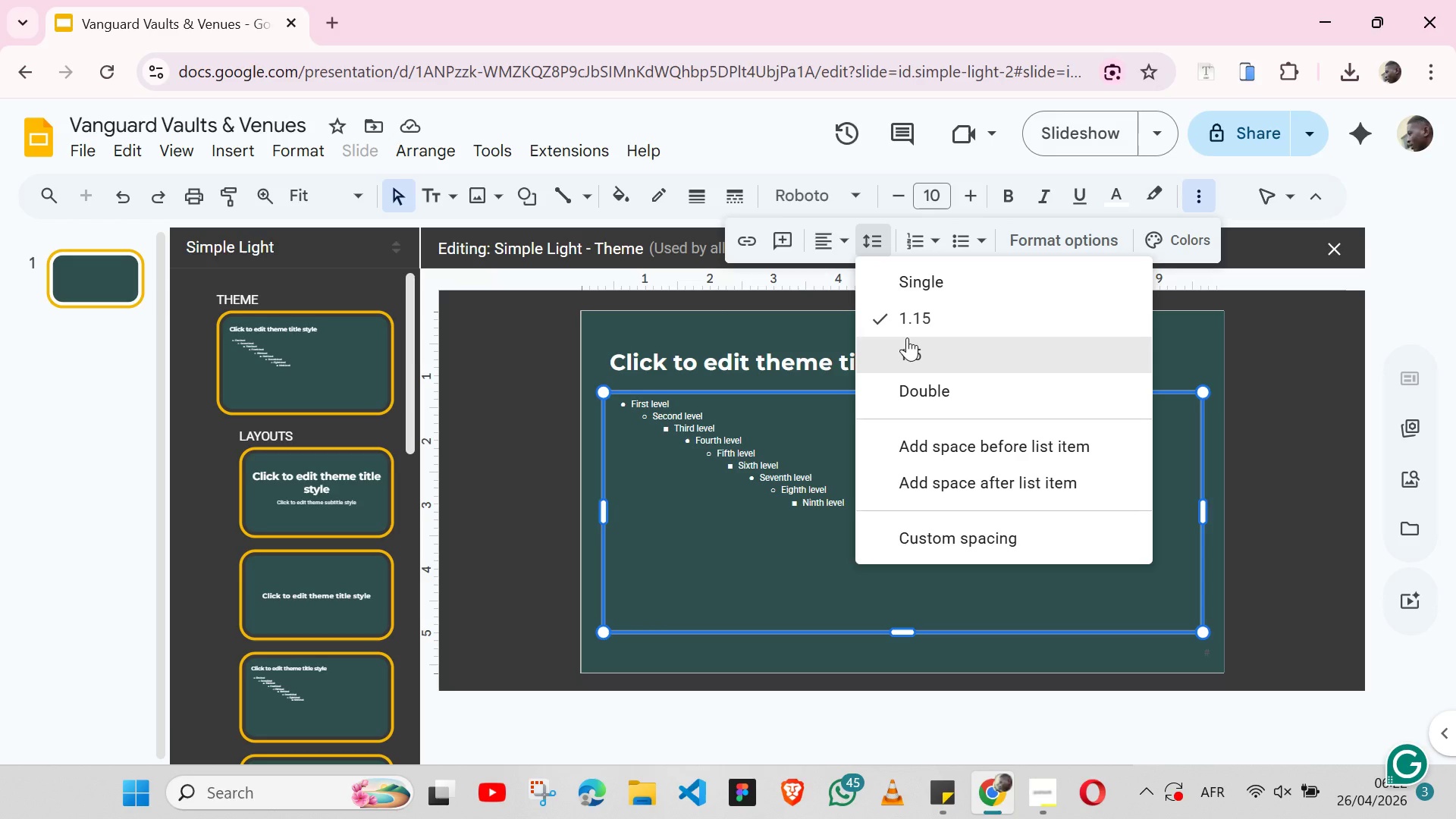 
left_click([907, 337])
 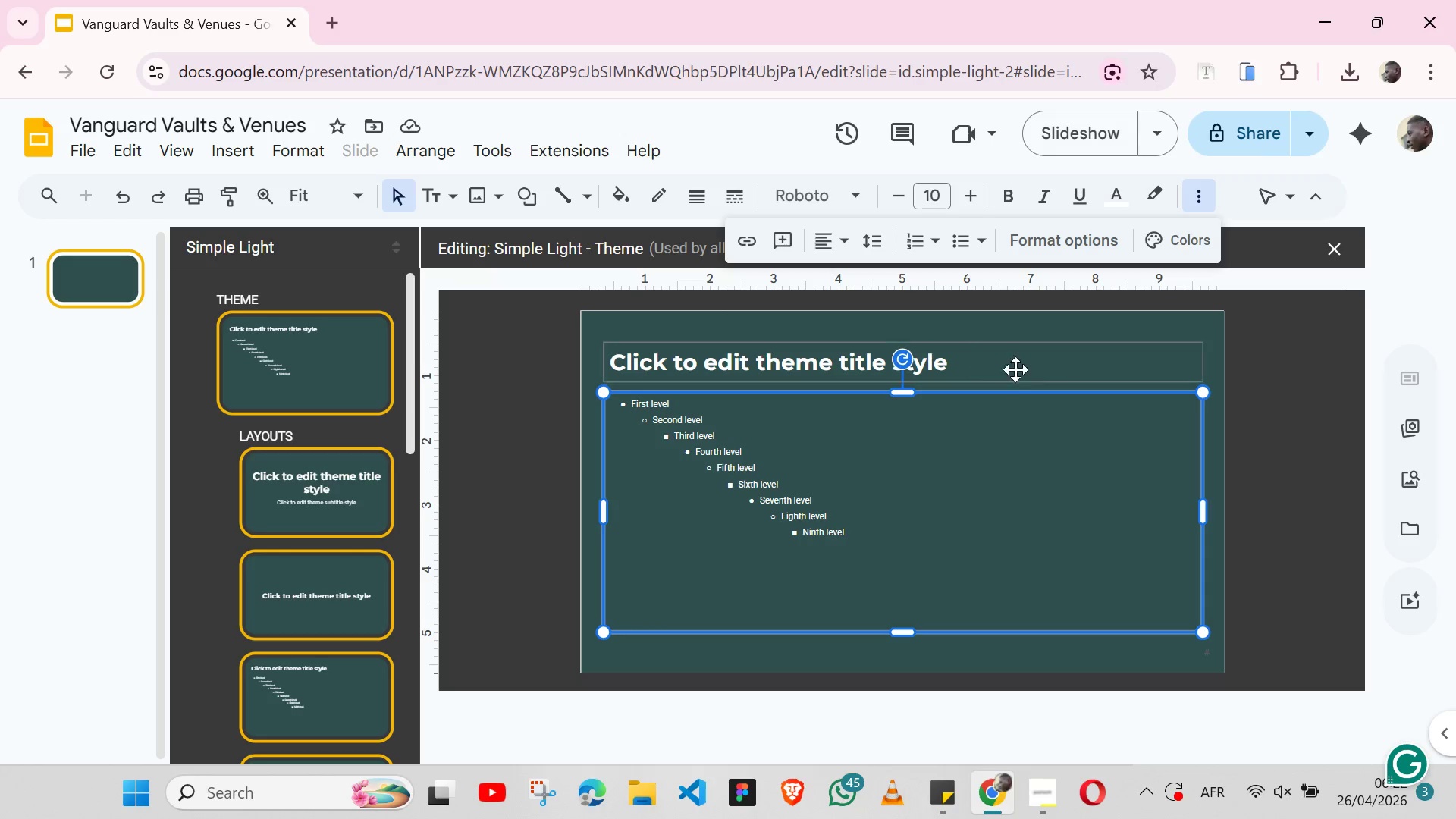 
wait(24.56)
 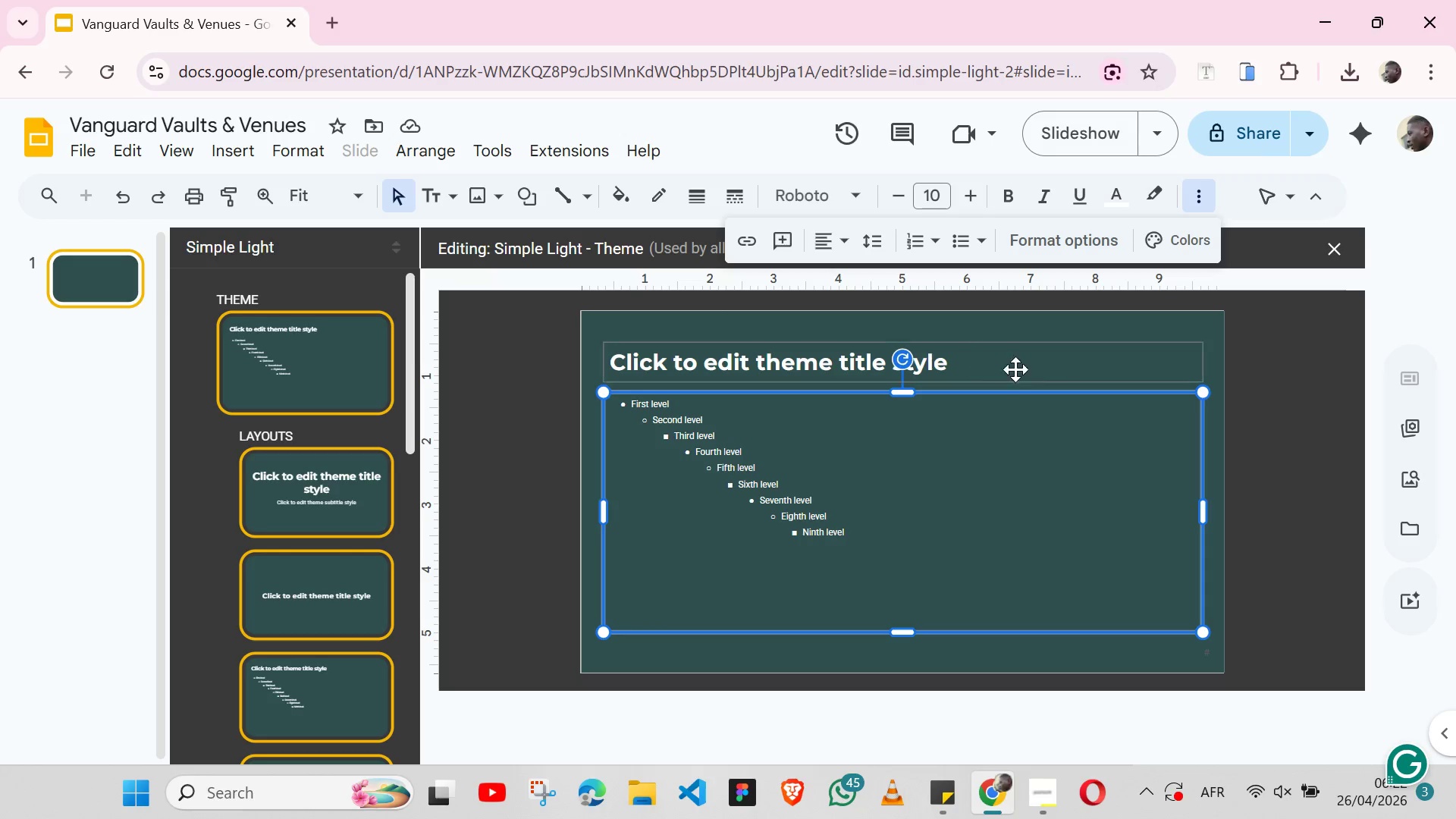 
left_click([544, 583])
 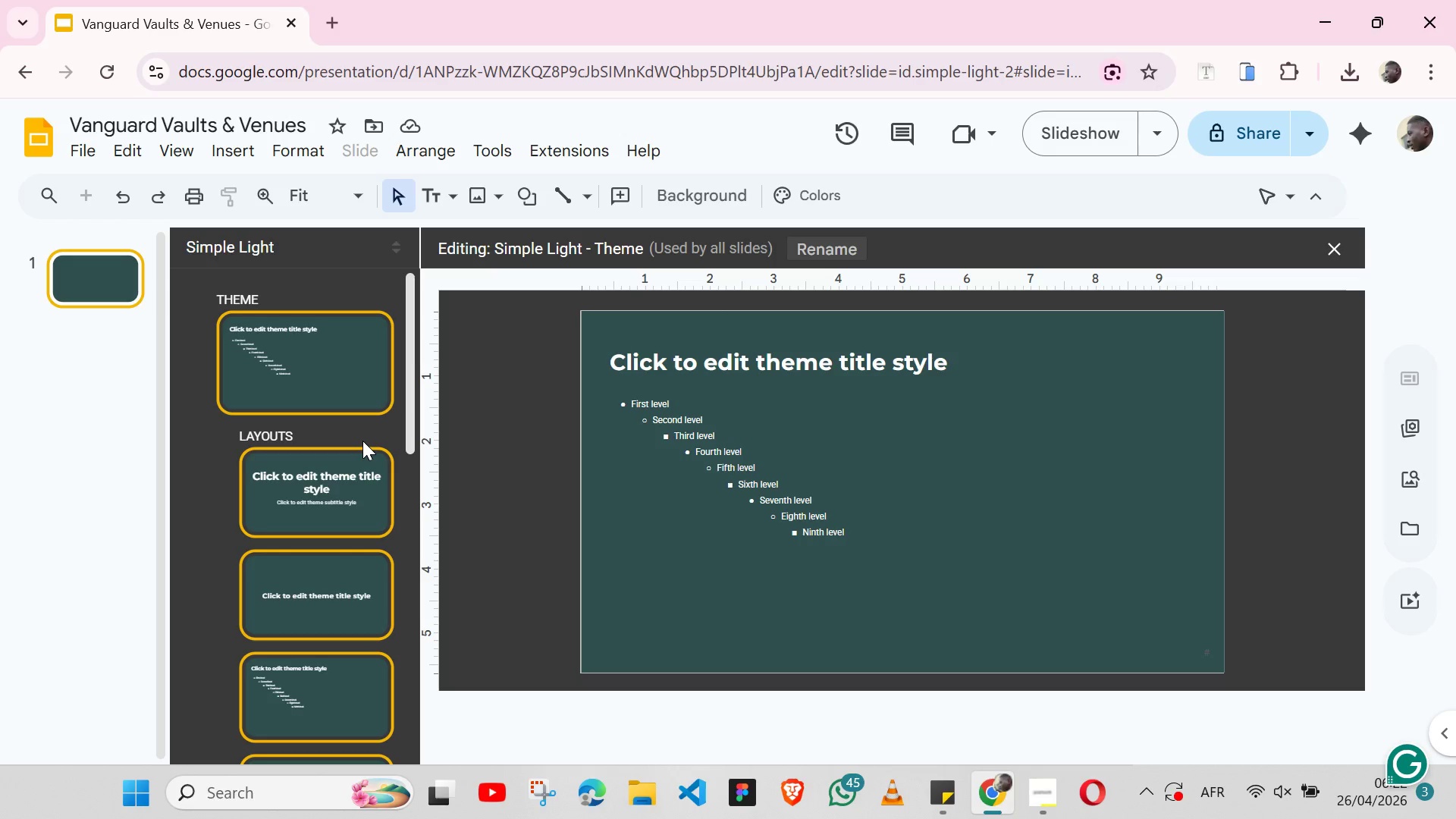 
wait(5.86)
 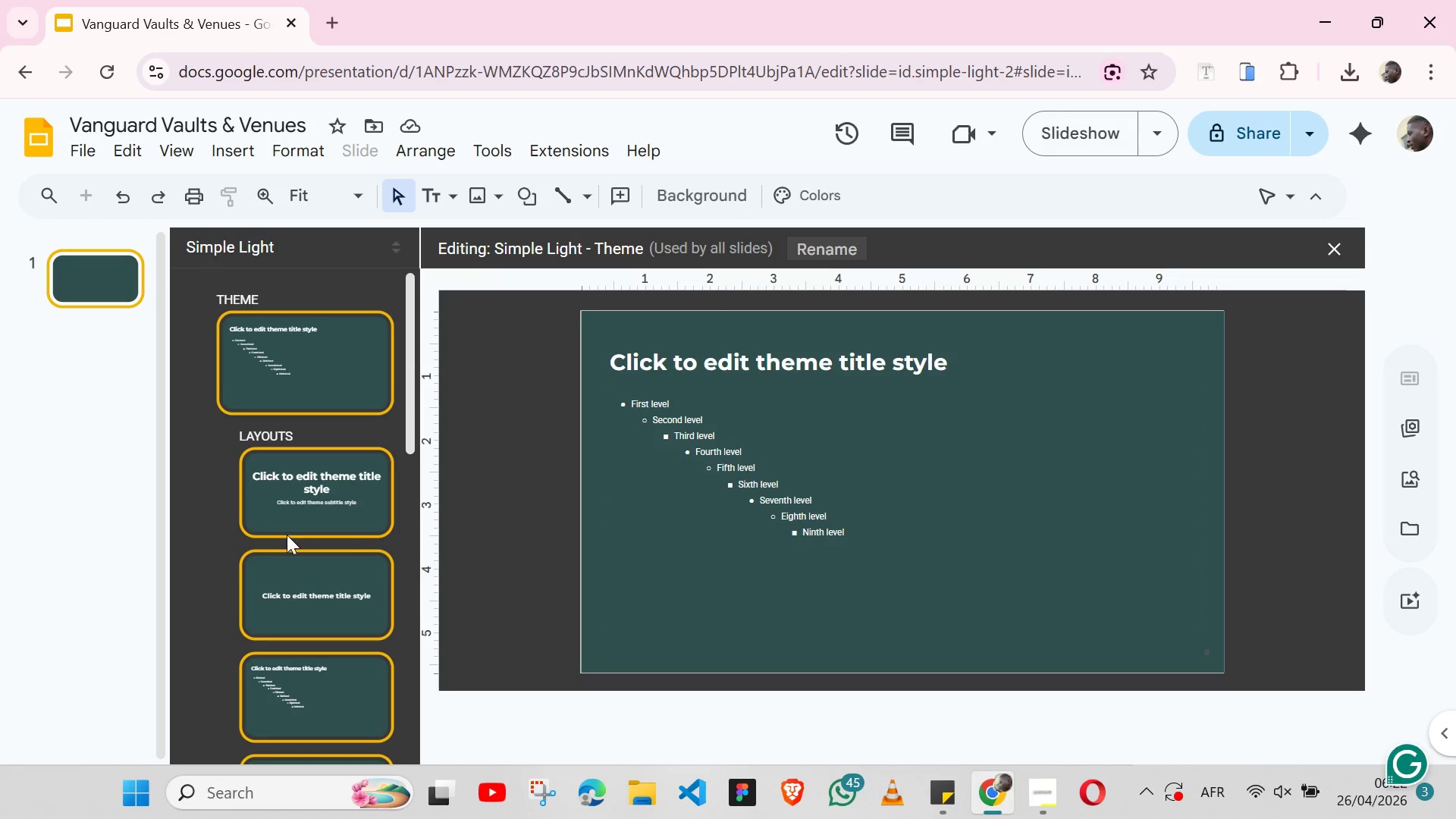 
left_click([356, 456])
 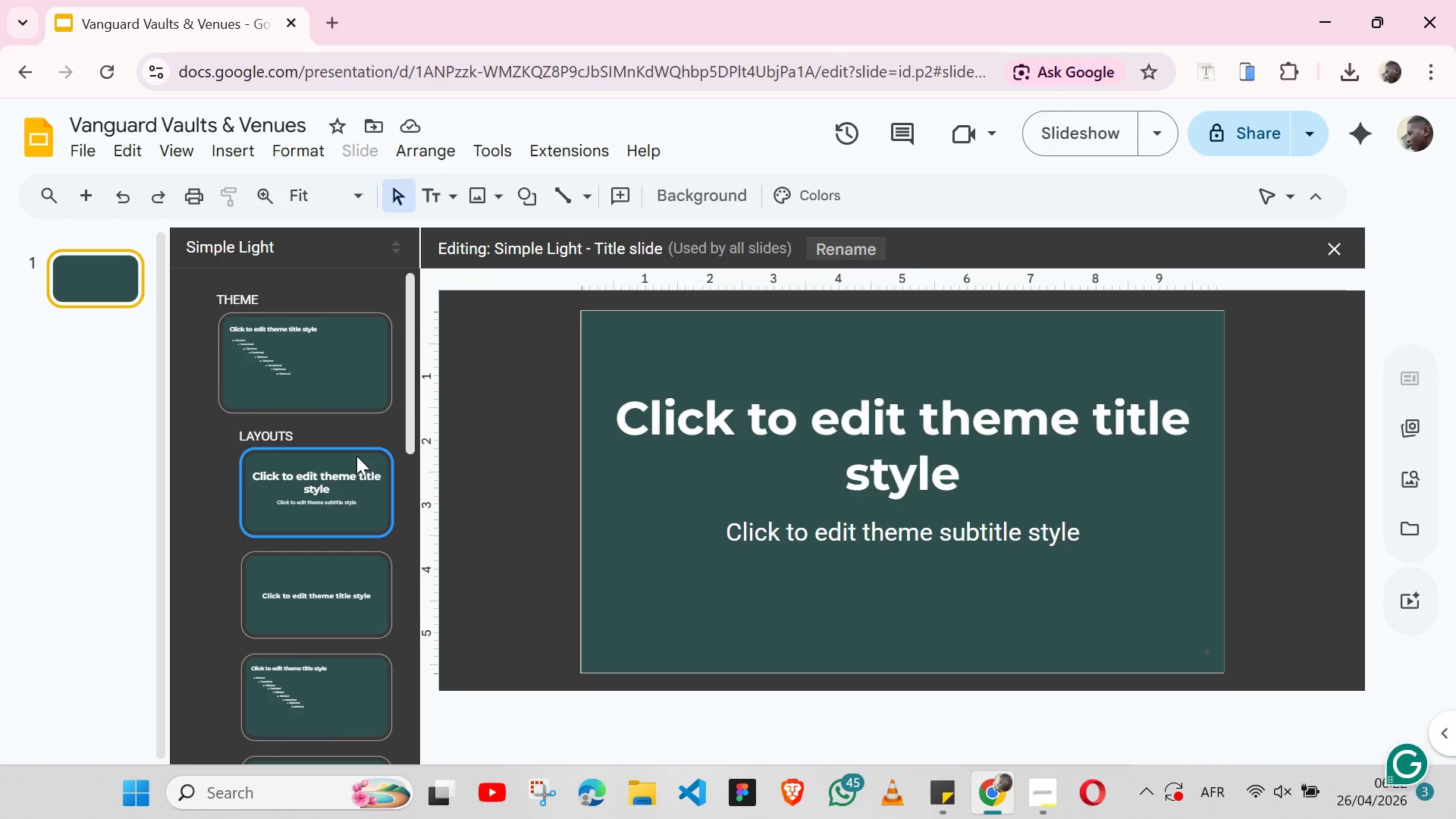 
right_click([356, 456])
 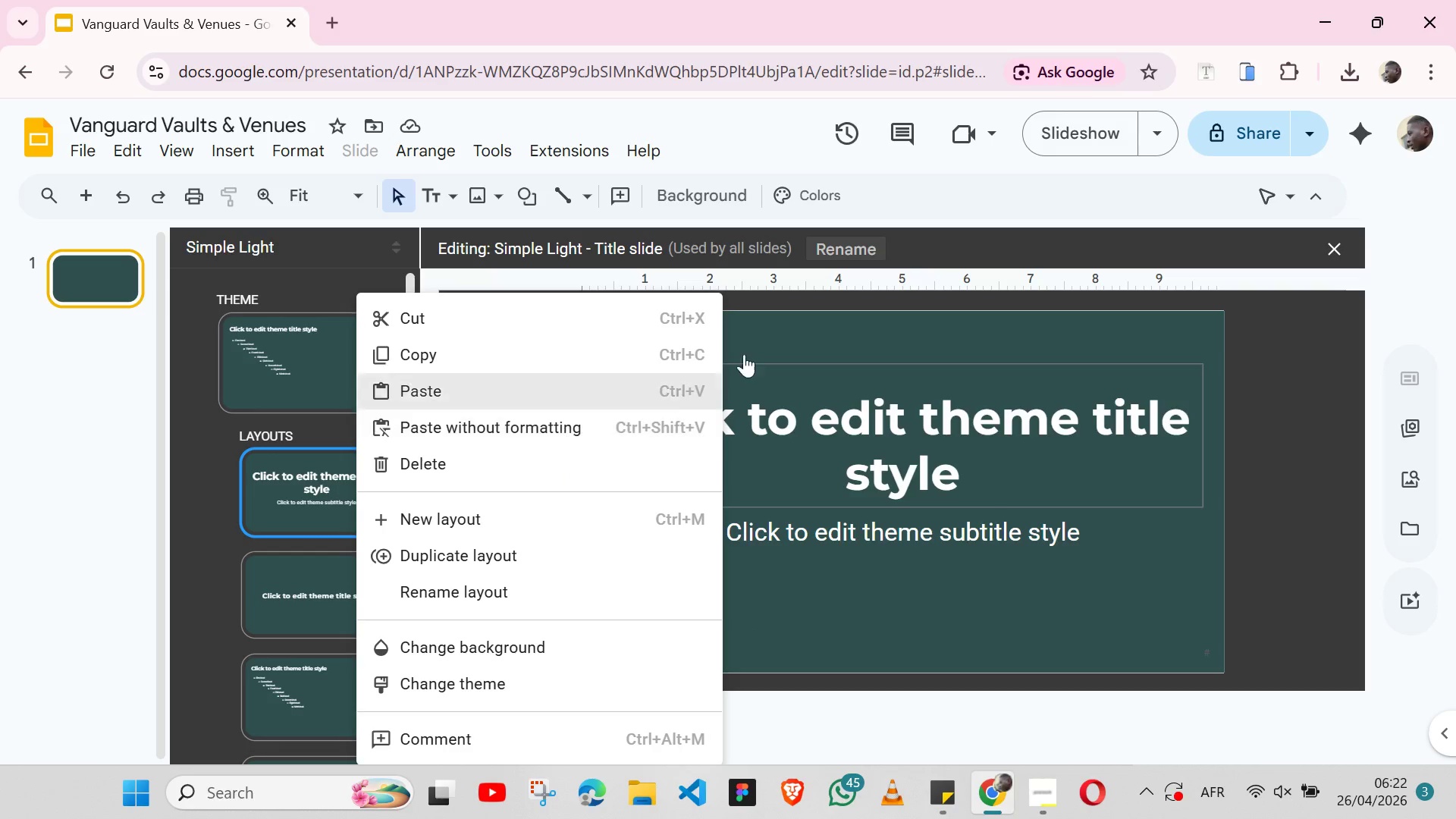 
wait(7.44)
 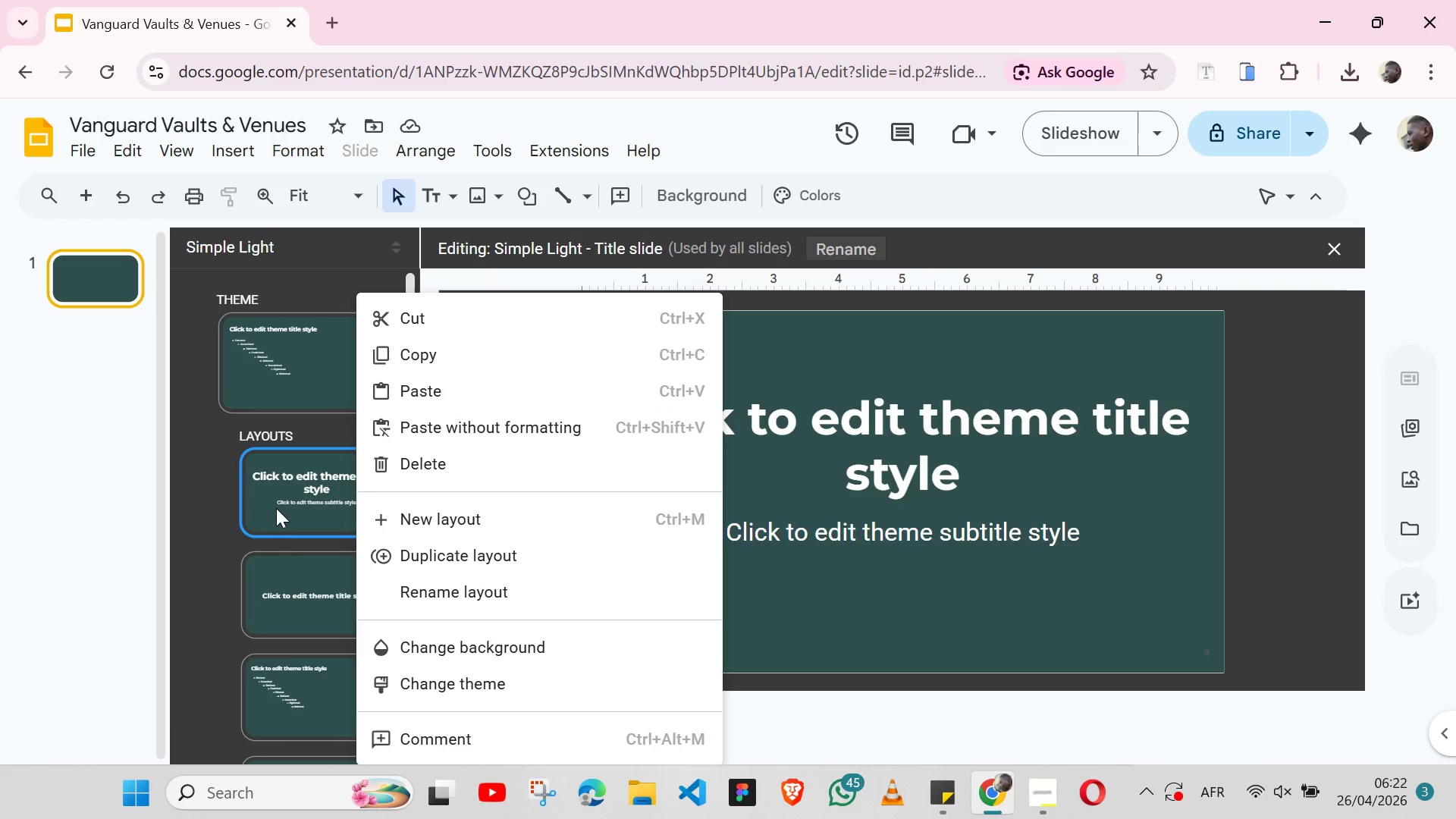 
left_click([1071, 368])
 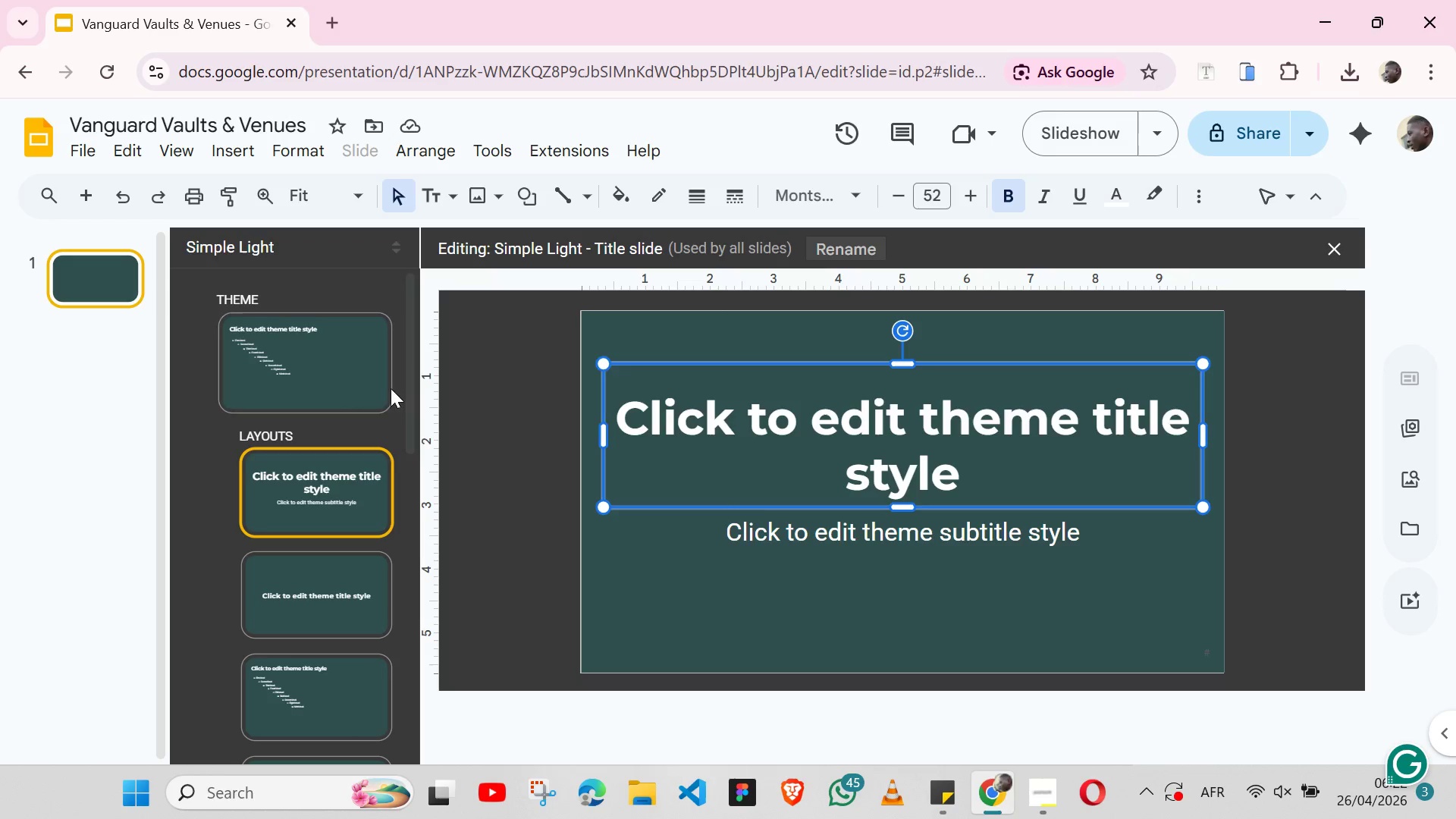 
wait(5.69)
 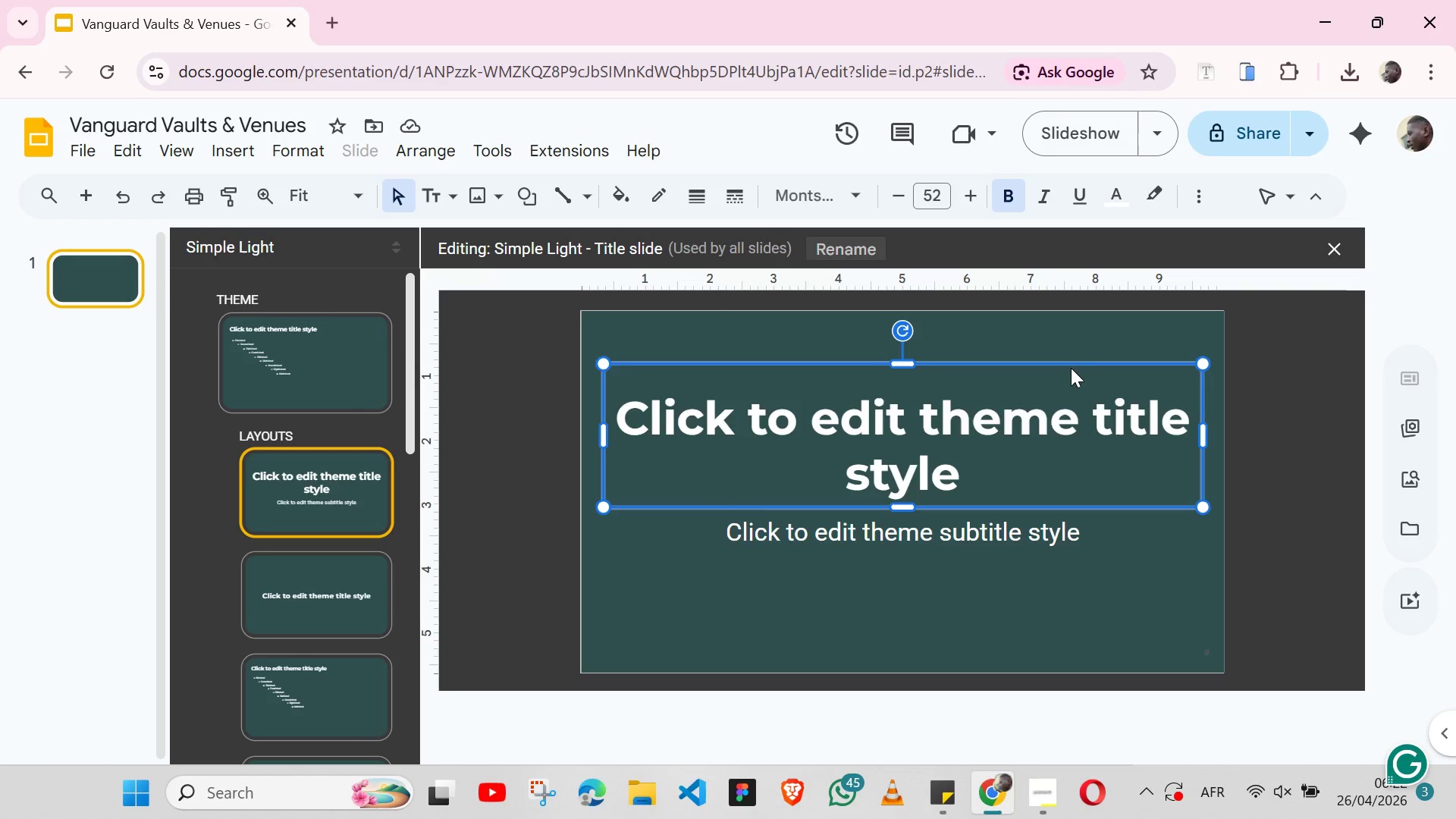 
left_click_drag(start_coordinate=[319, 406], to_coordinate=[322, 403])
 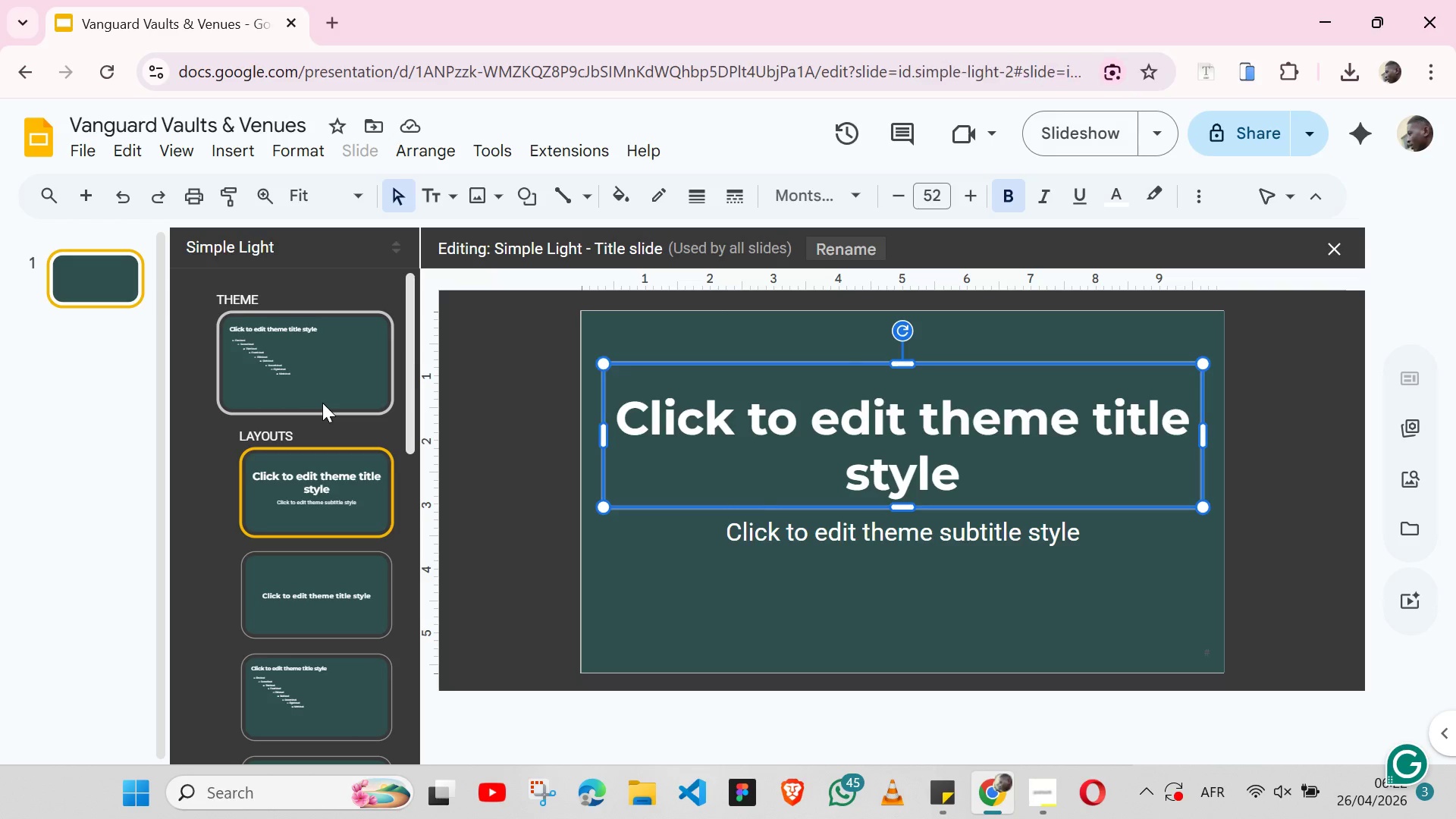 
left_click([322, 403])
 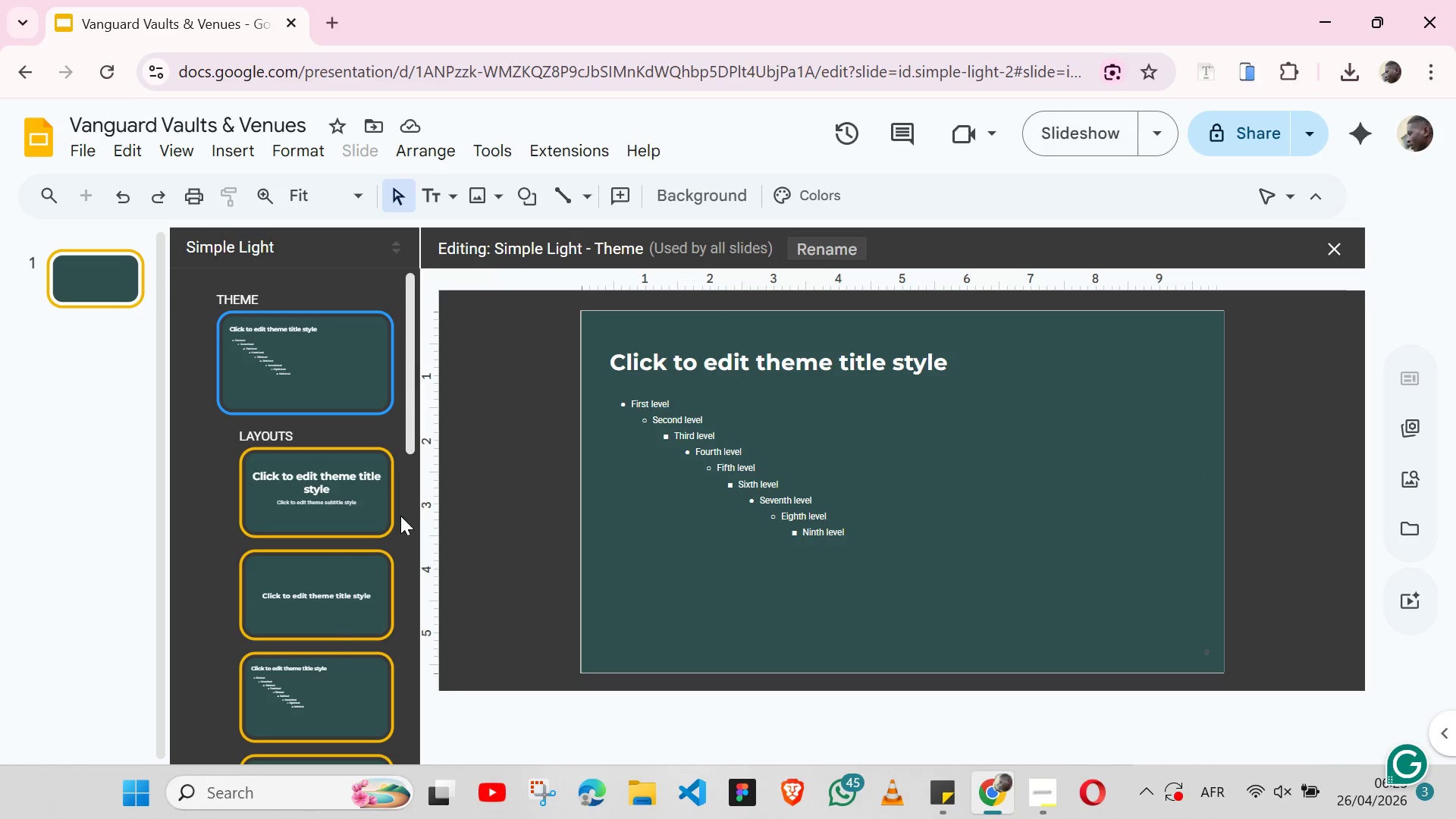 
left_click([376, 510])
 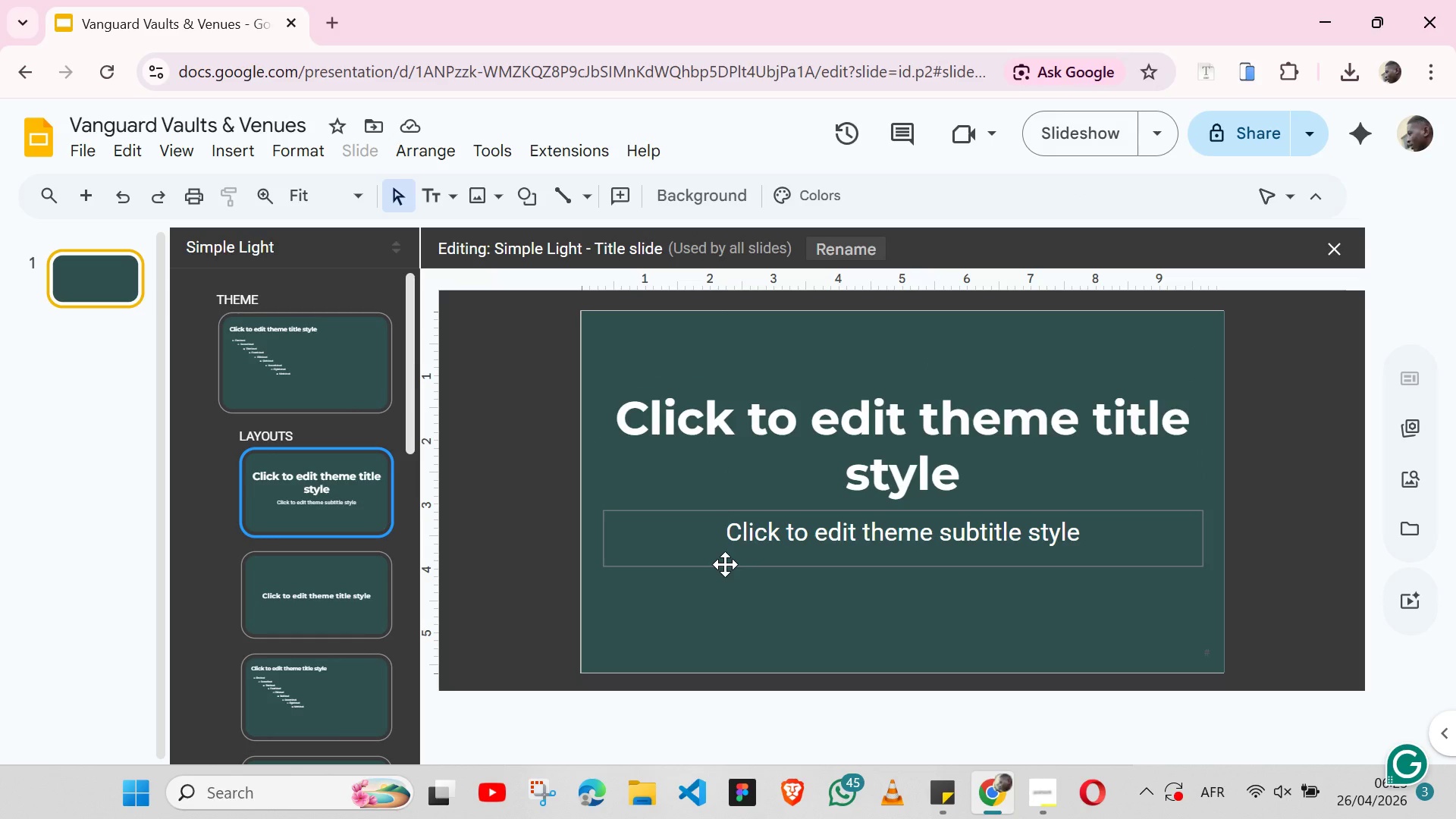 
left_click([725, 564])
 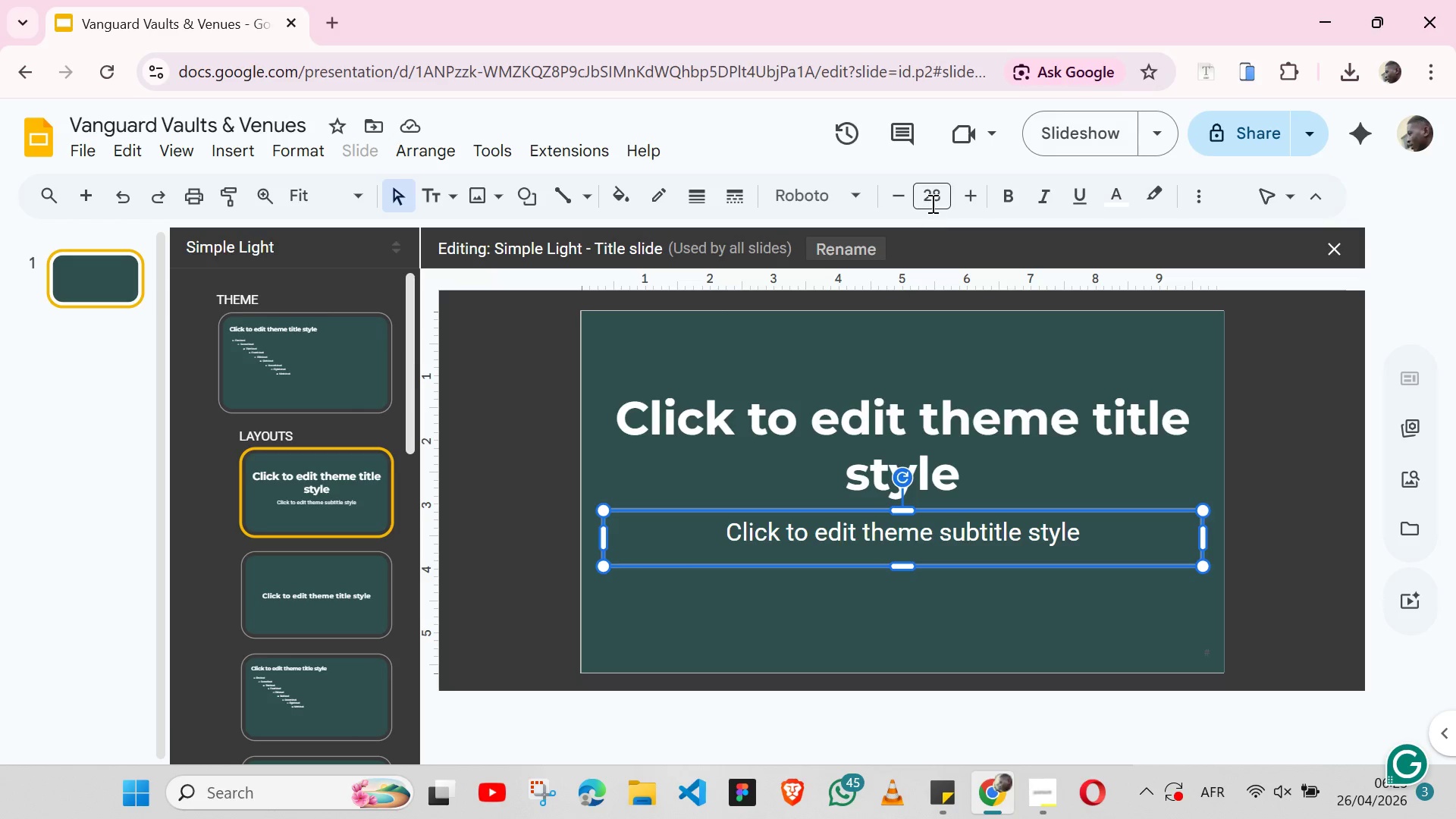 
left_click([931, 193])
 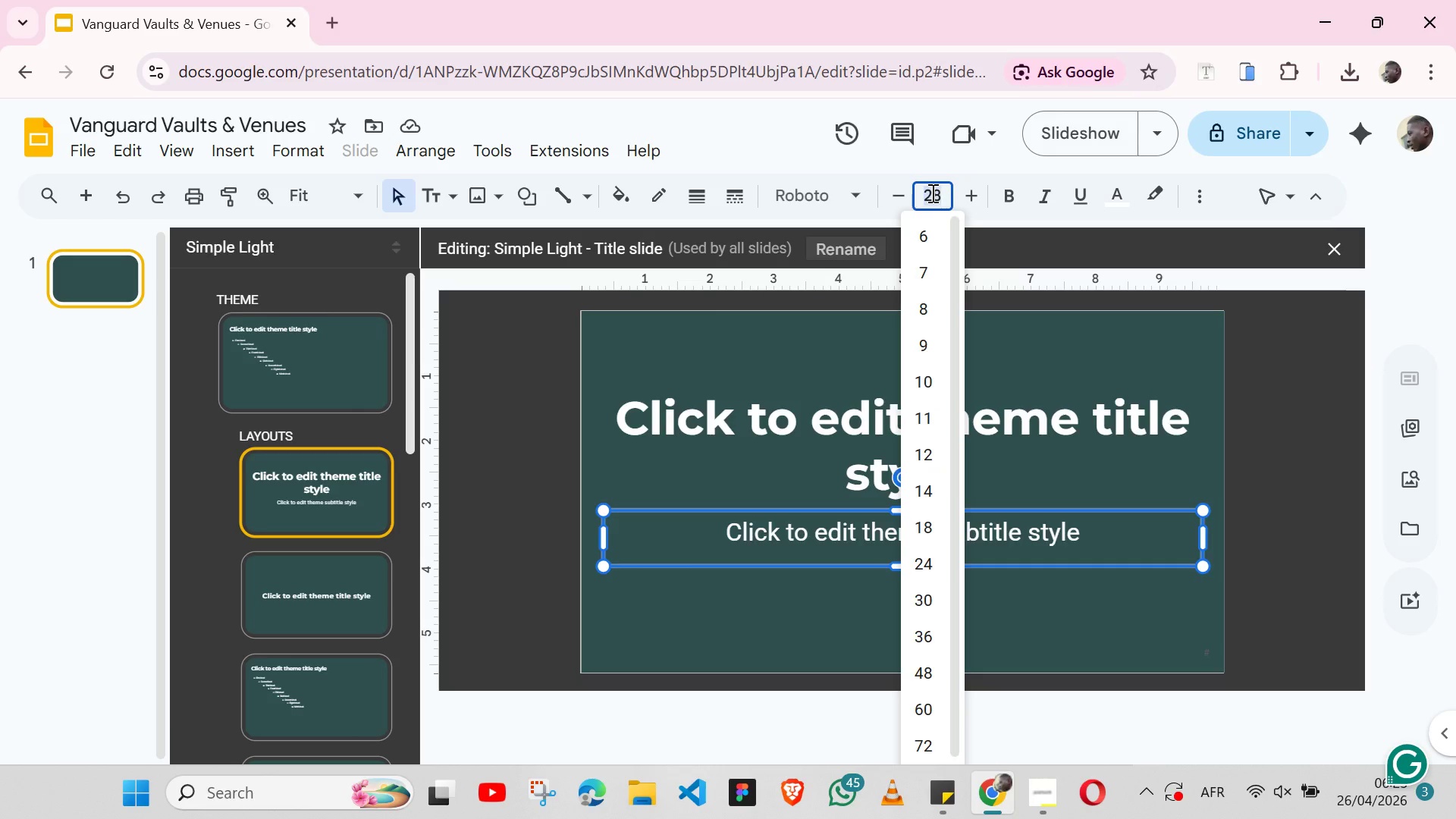 
type(15)
 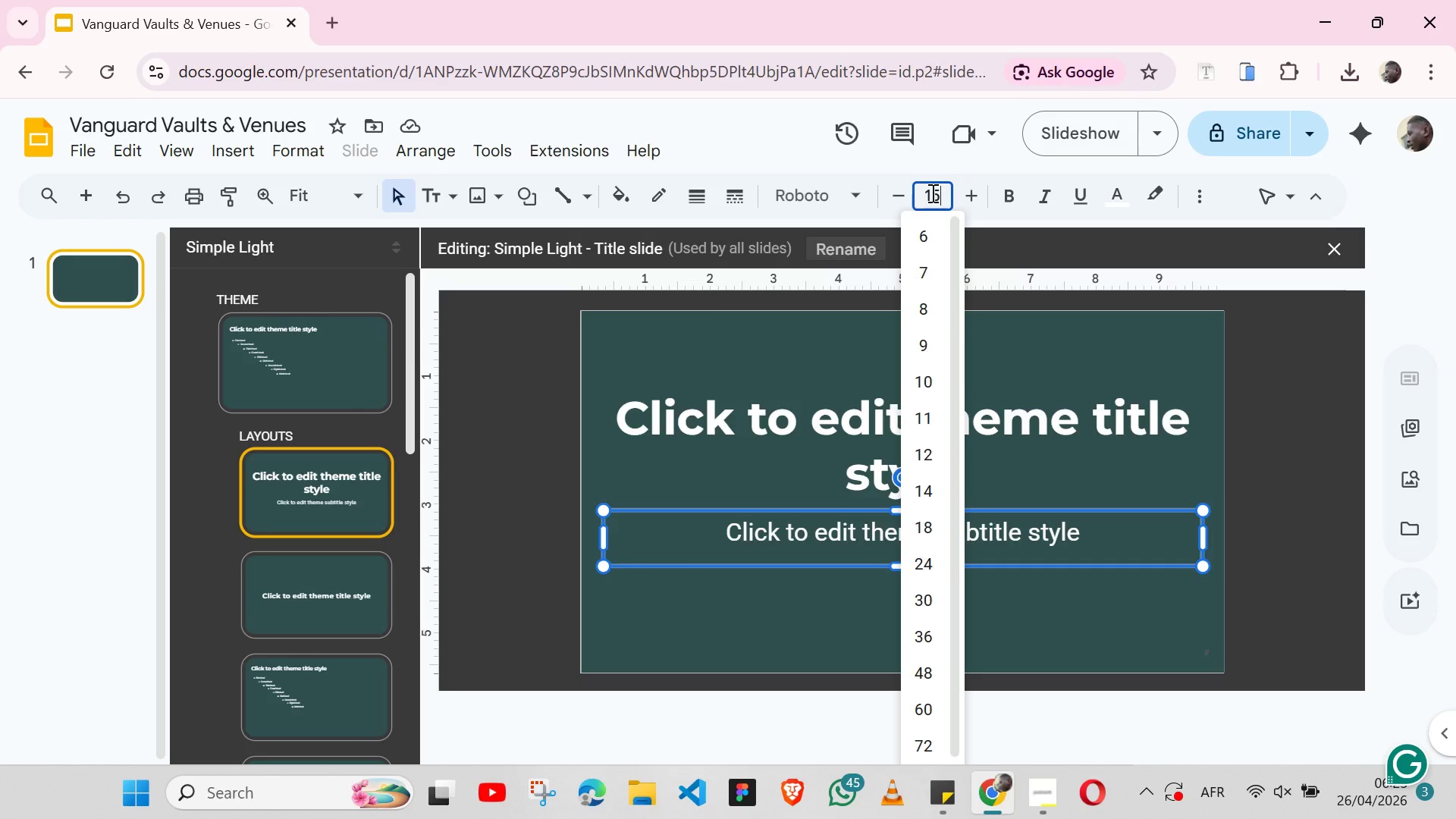 
key(Enter)
 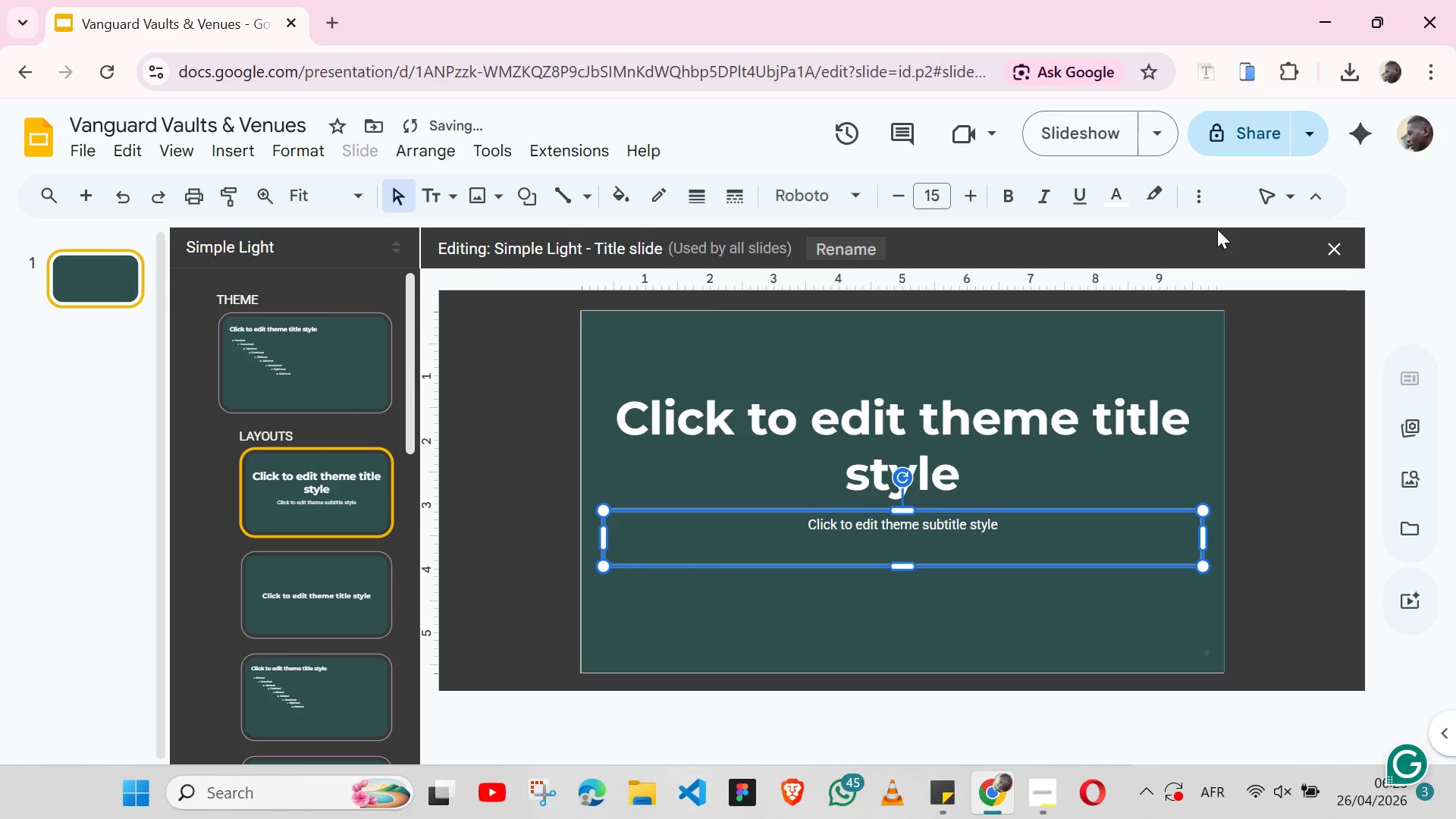 
left_click([1201, 201])
 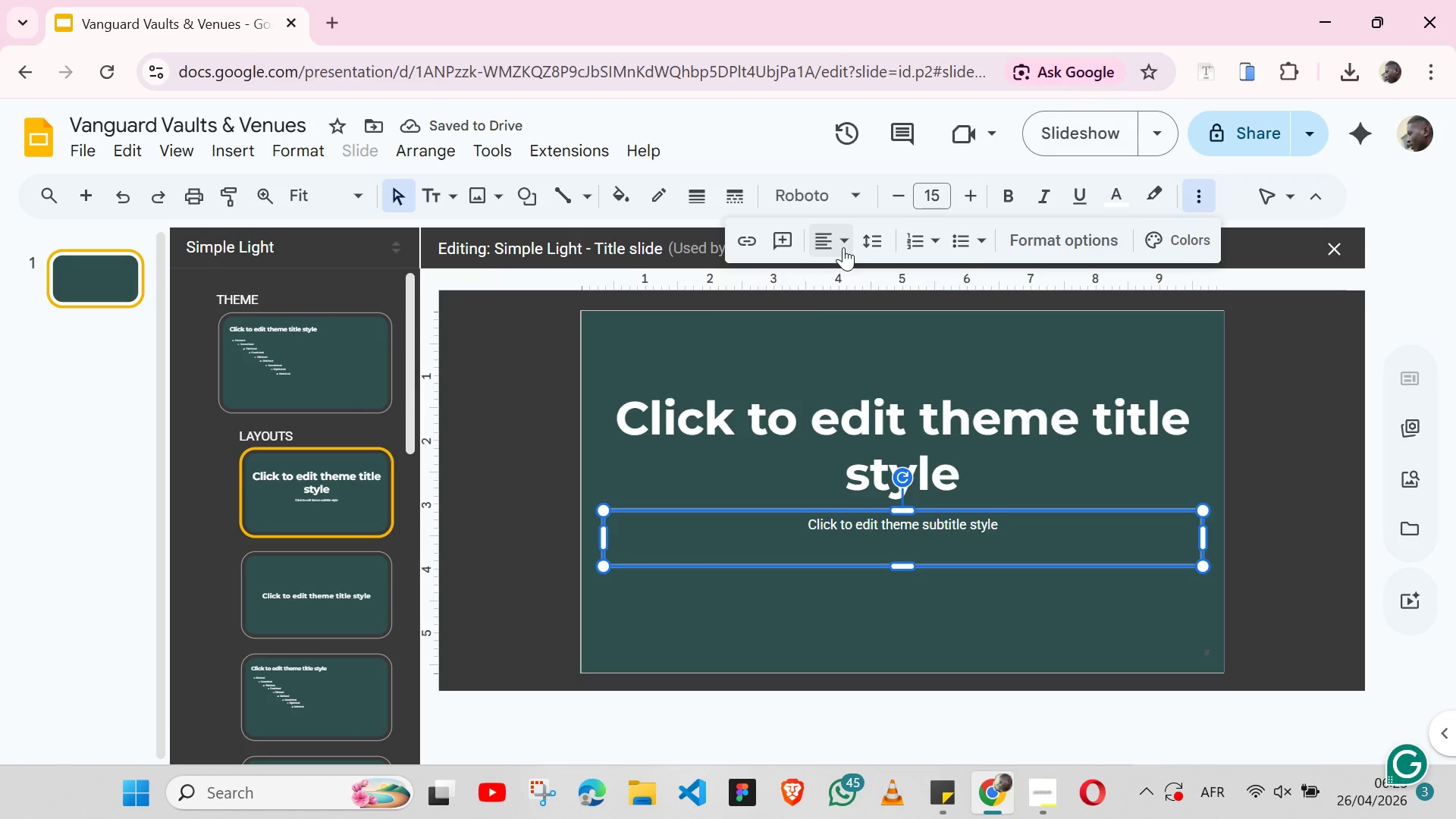 
left_click([843, 247])
 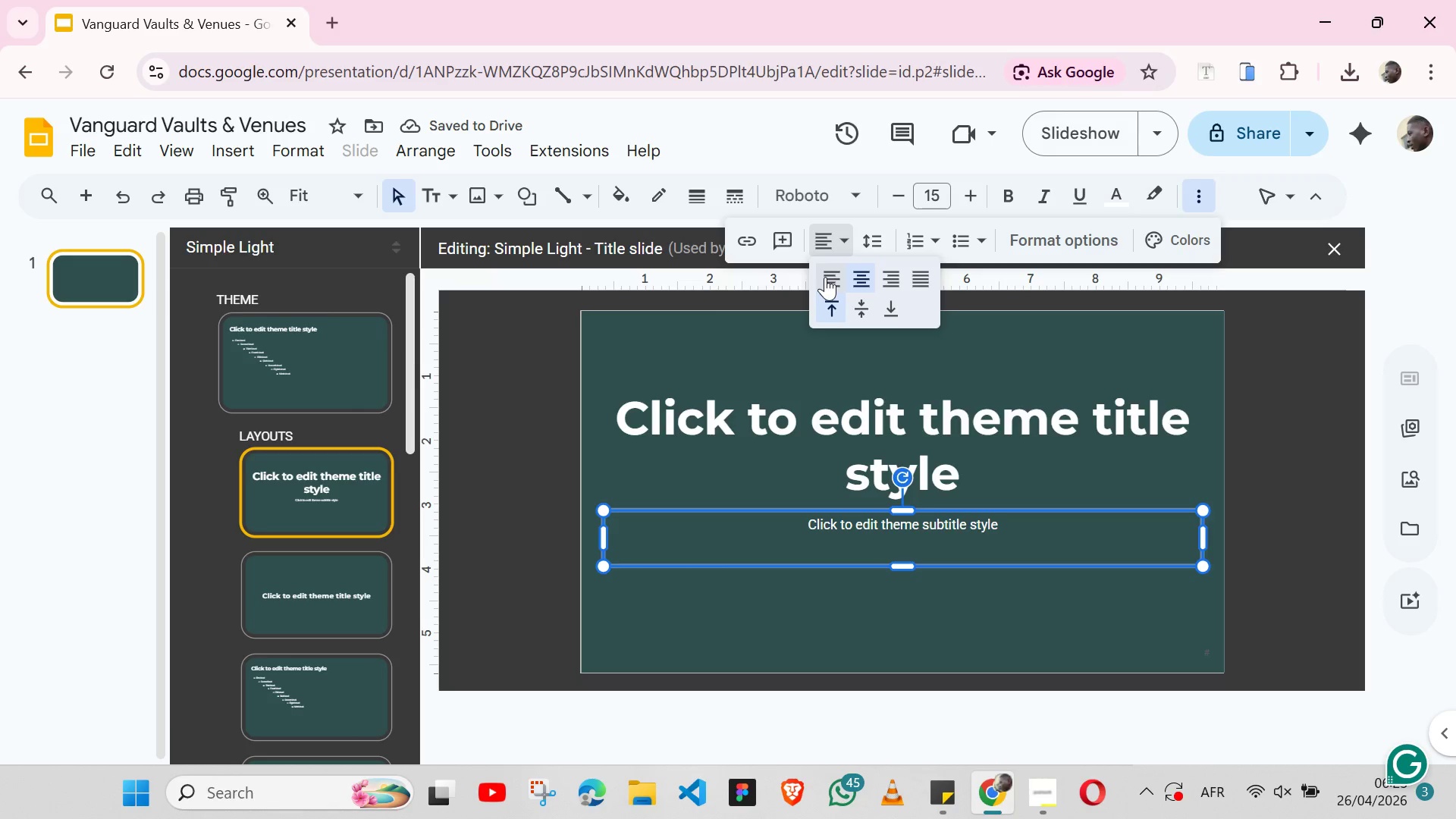 
left_click([825, 277])
 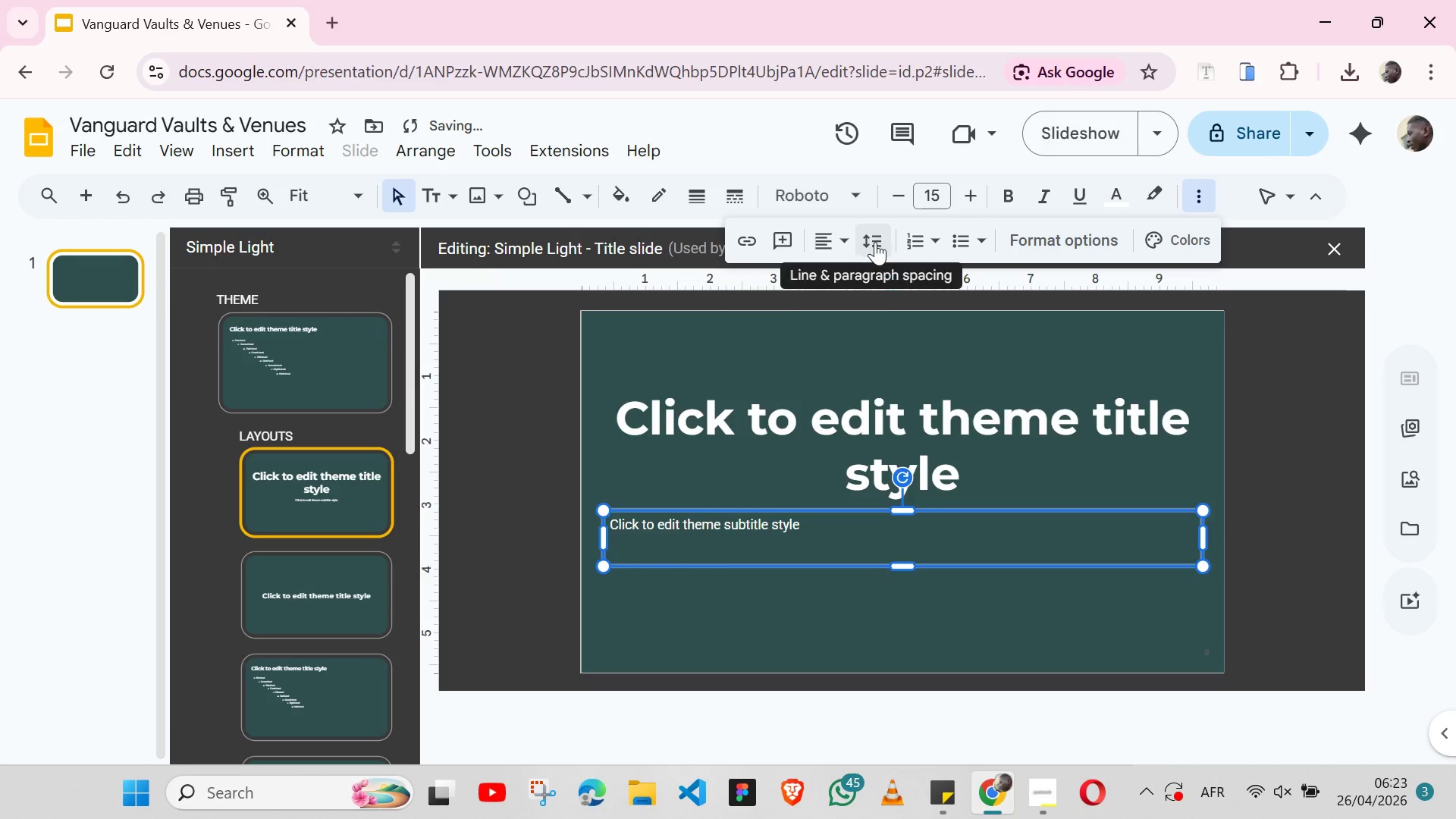 
left_click([875, 242])
 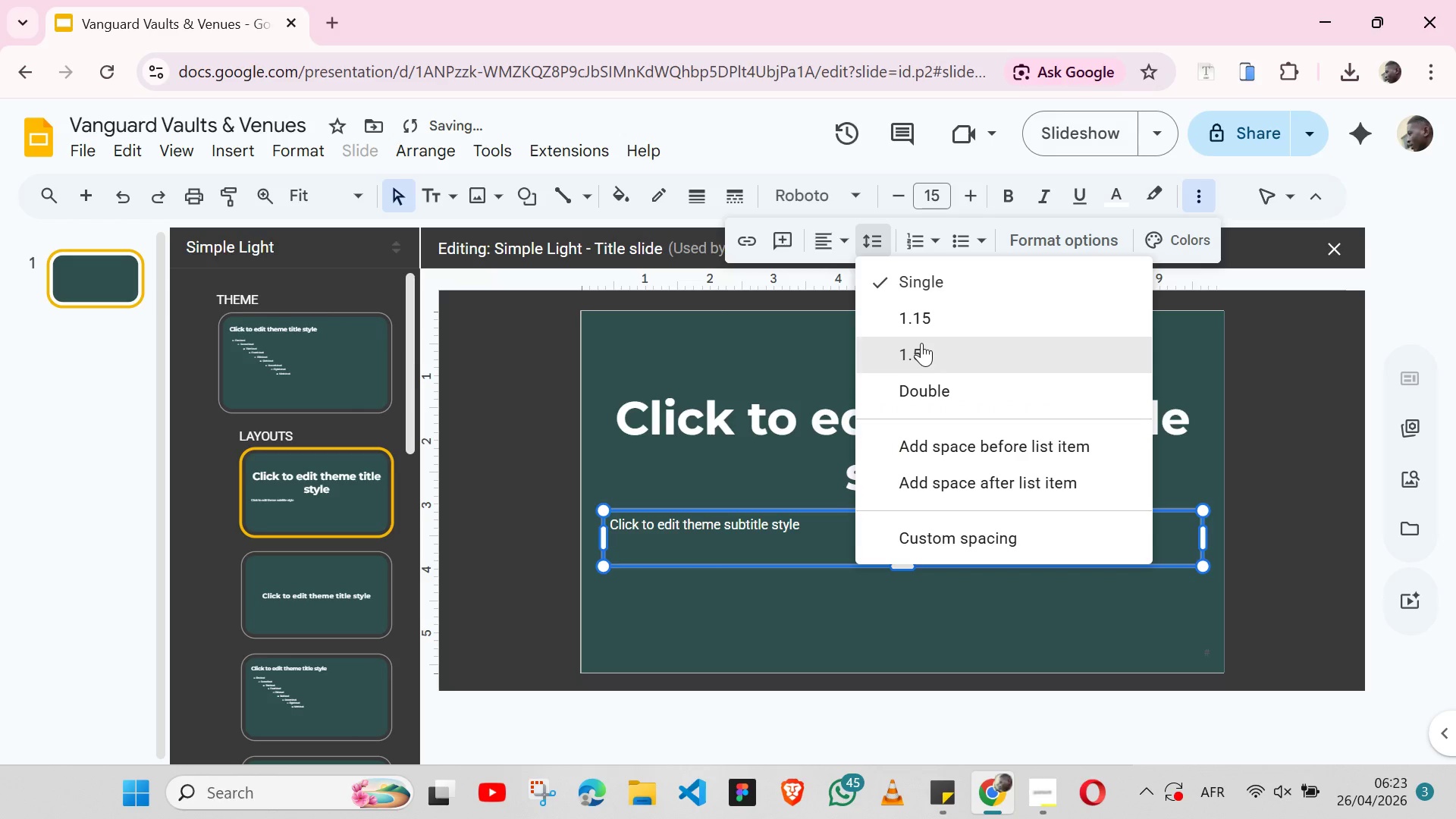 
left_click([921, 343])
 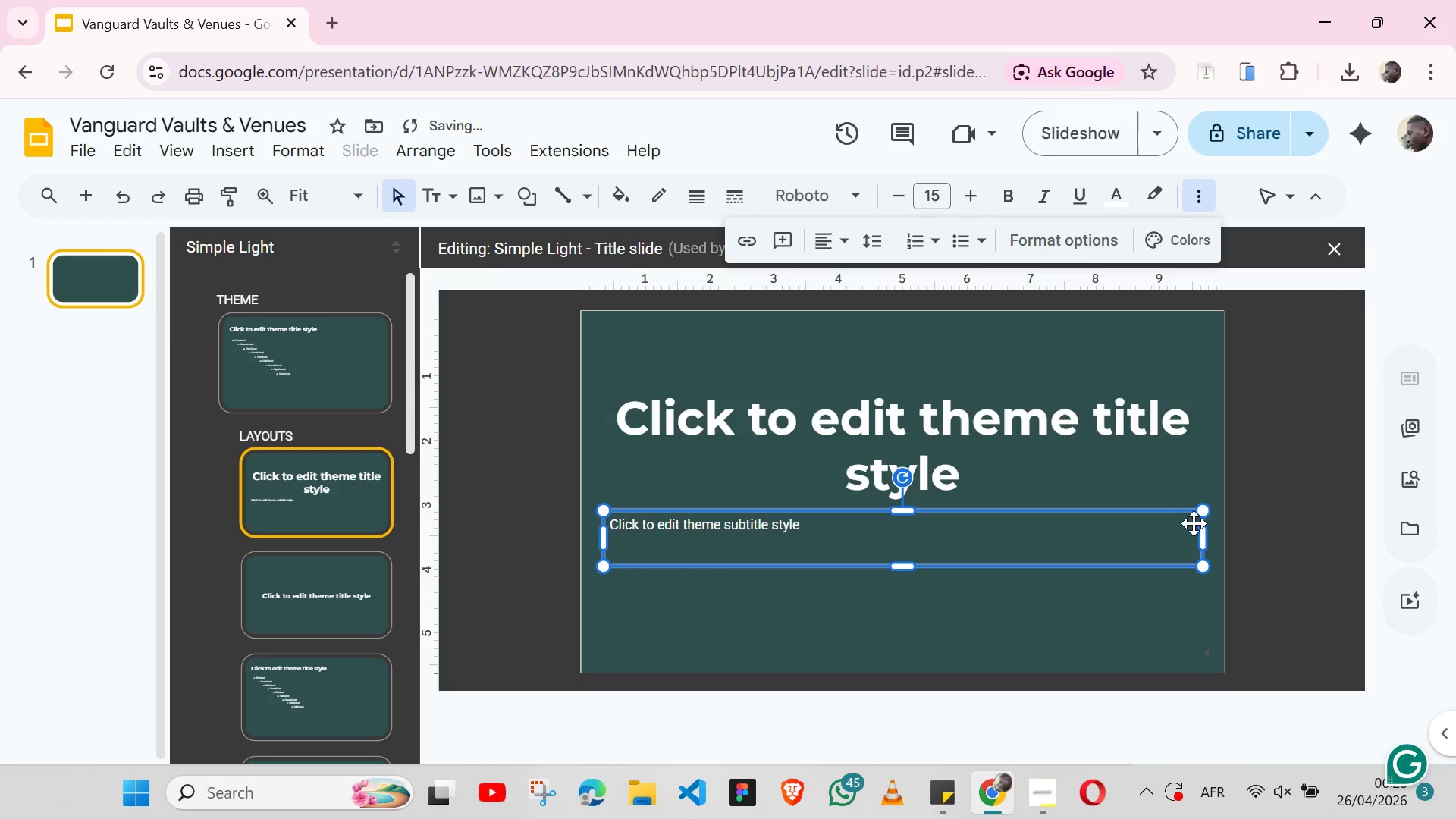 
left_click_drag(start_coordinate=[1204, 534], to_coordinate=[934, 526])
 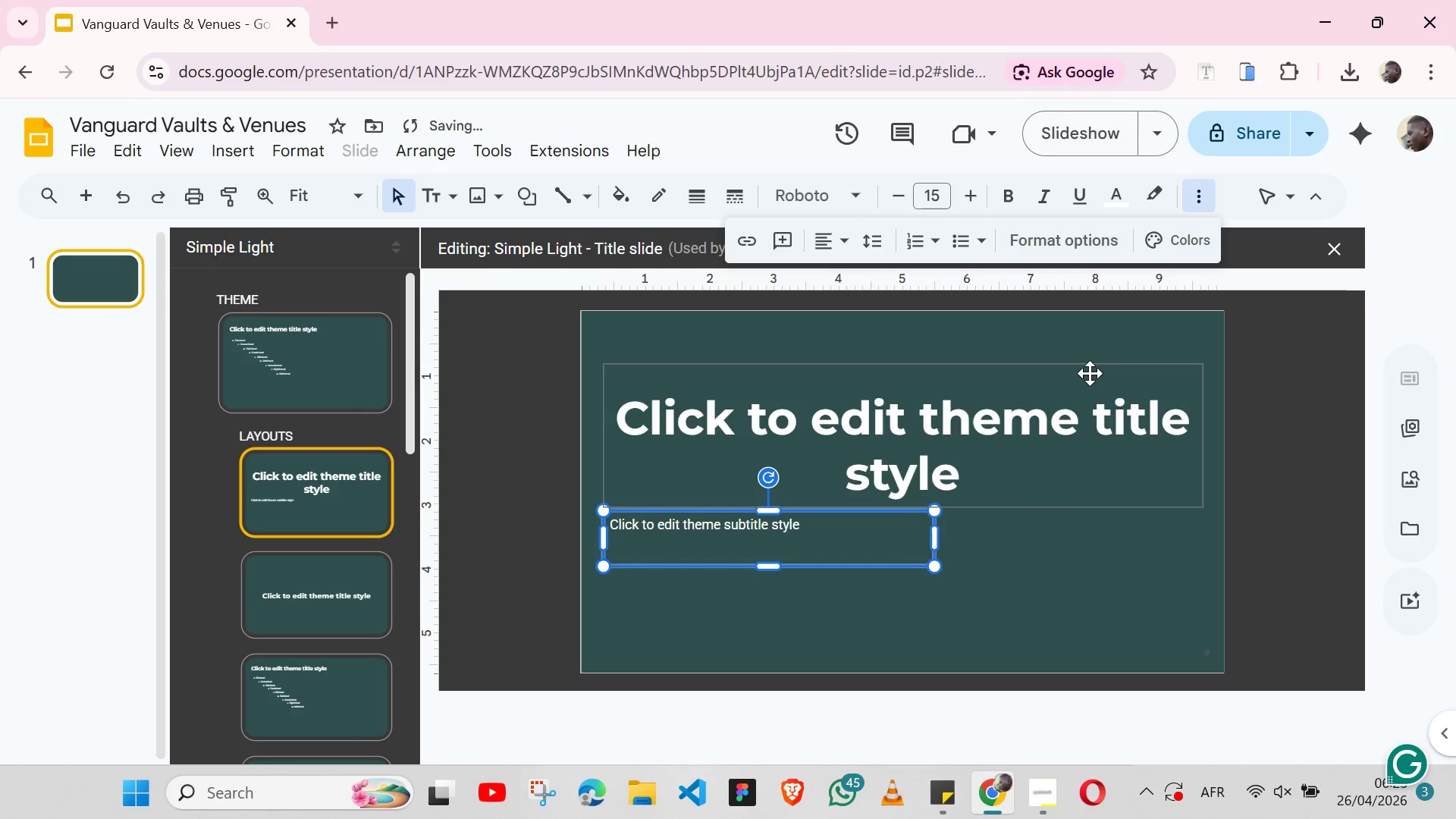 
left_click([1090, 372])
 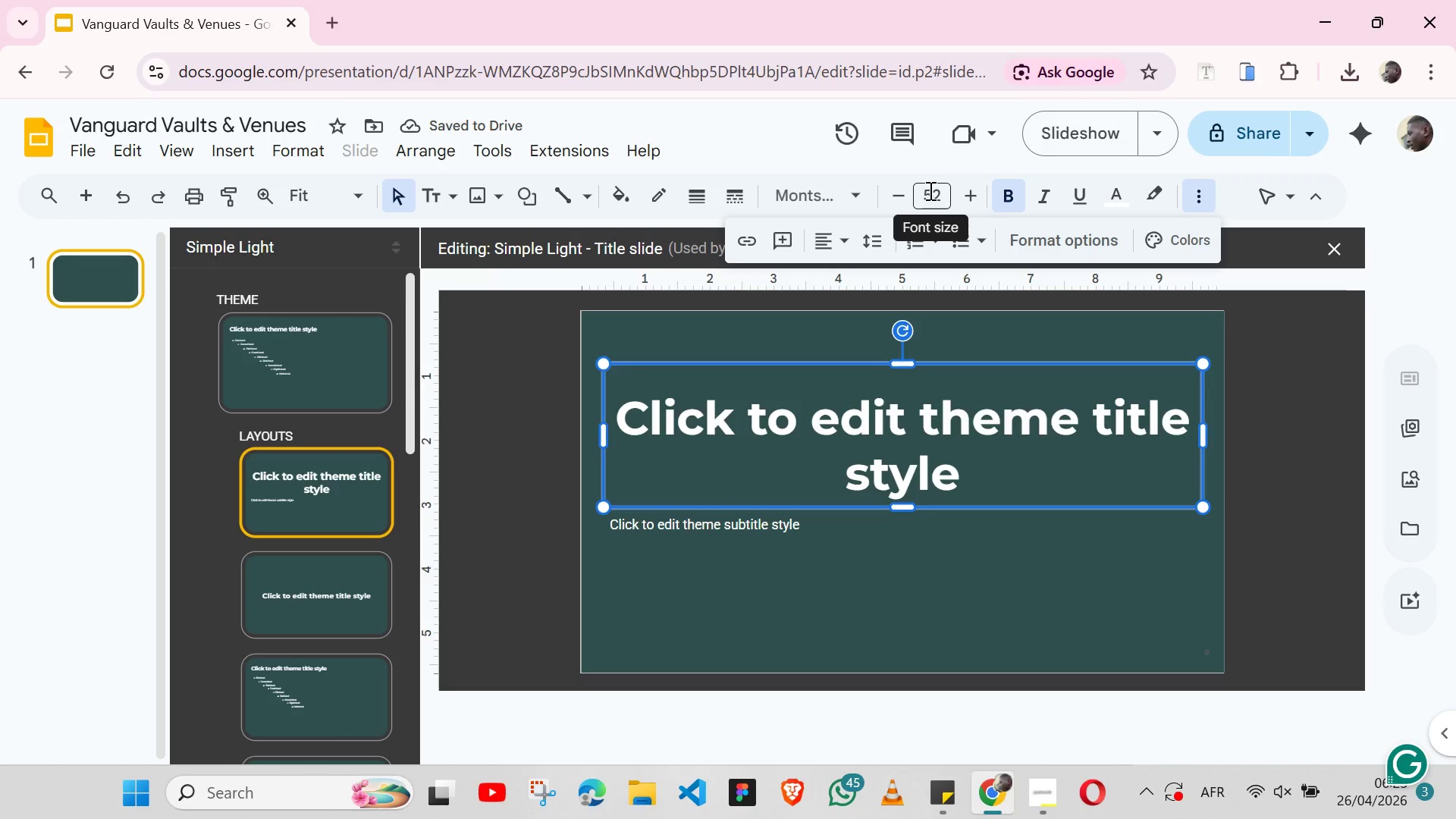 
left_click([930, 190])
 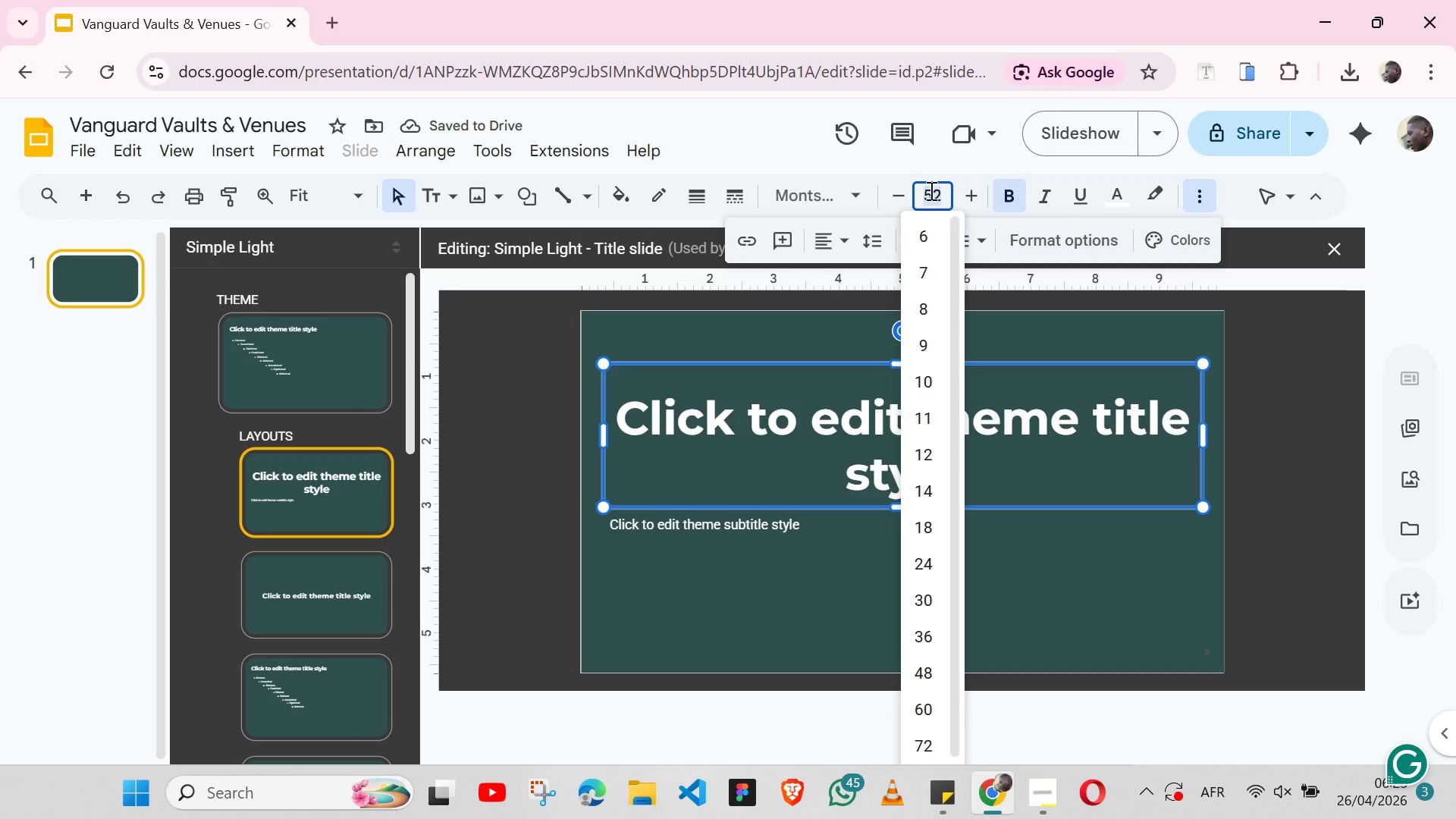 
type(35)
 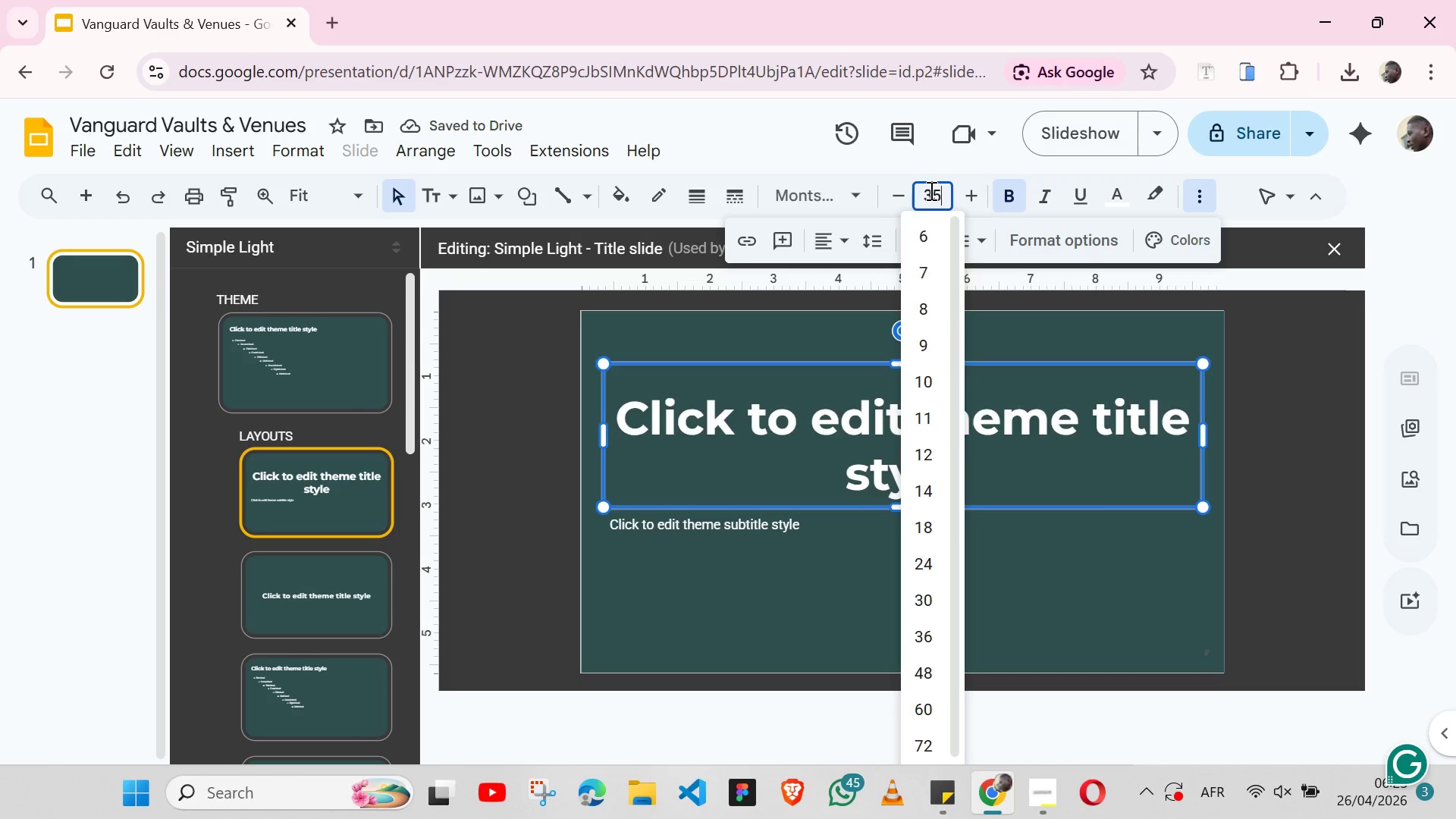 
key(Enter)
 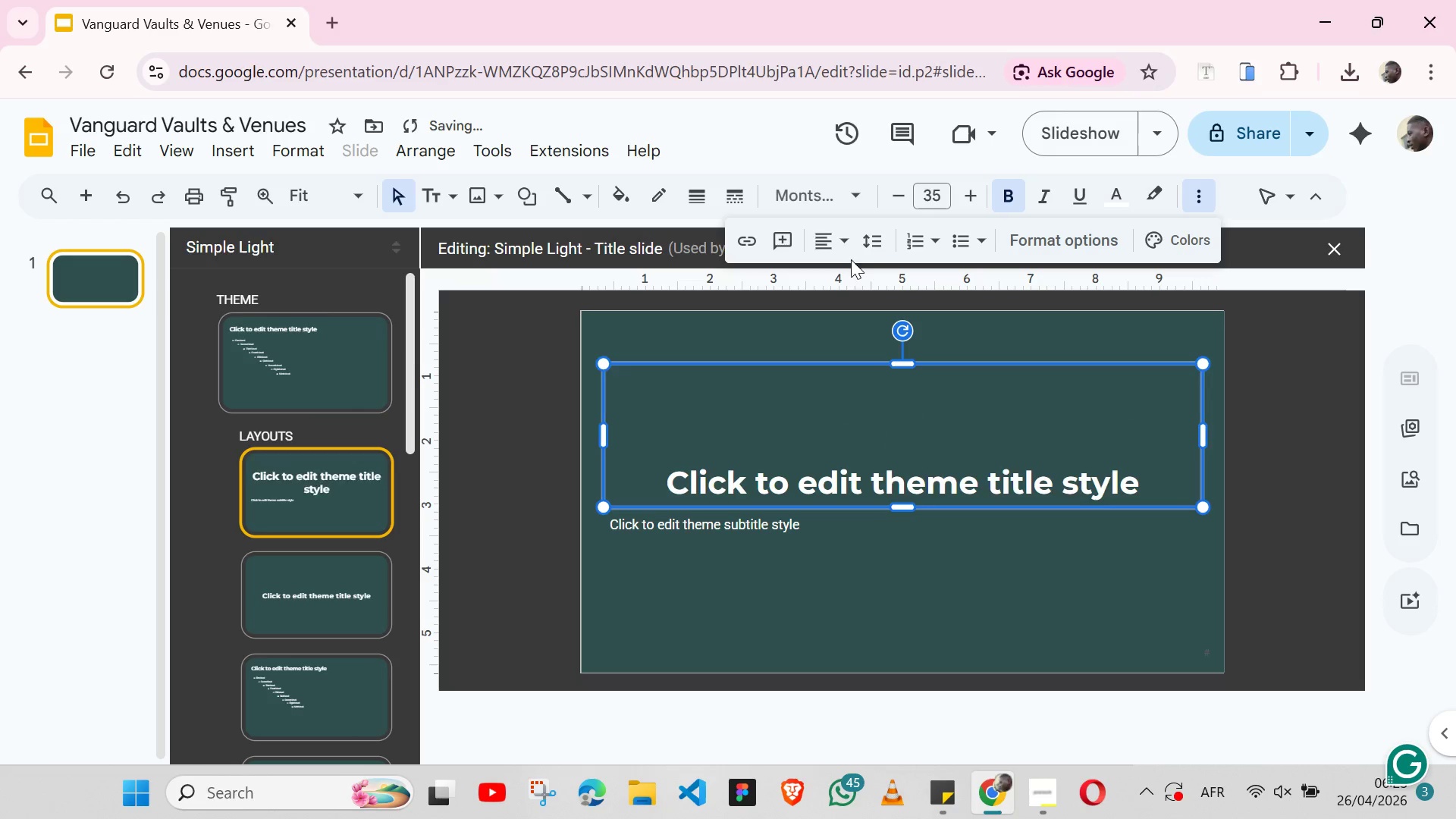 
left_click([830, 250])
 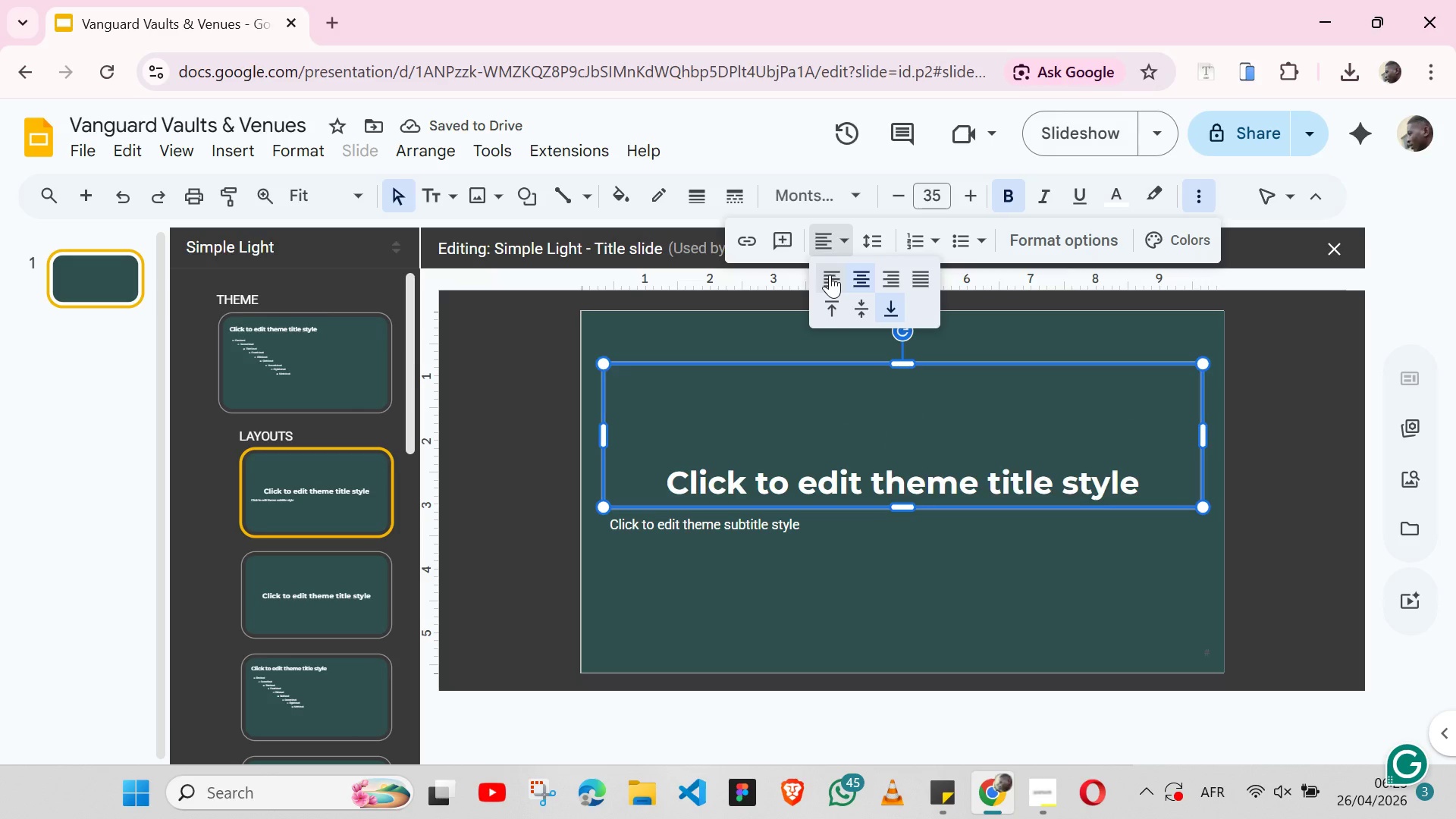 
left_click([830, 275])
 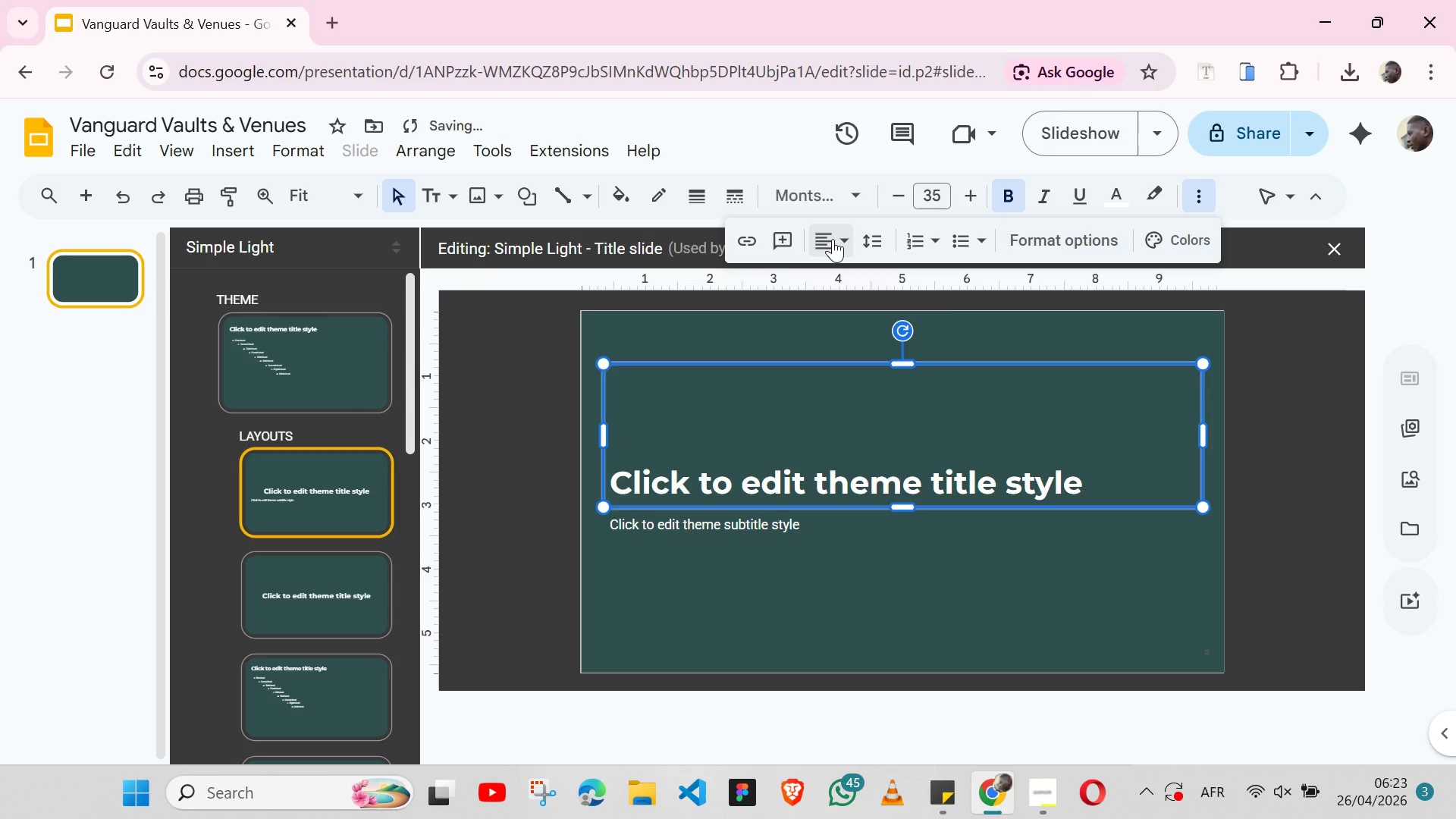 
left_click_drag(start_coordinate=[833, 239], to_coordinate=[827, 308])
 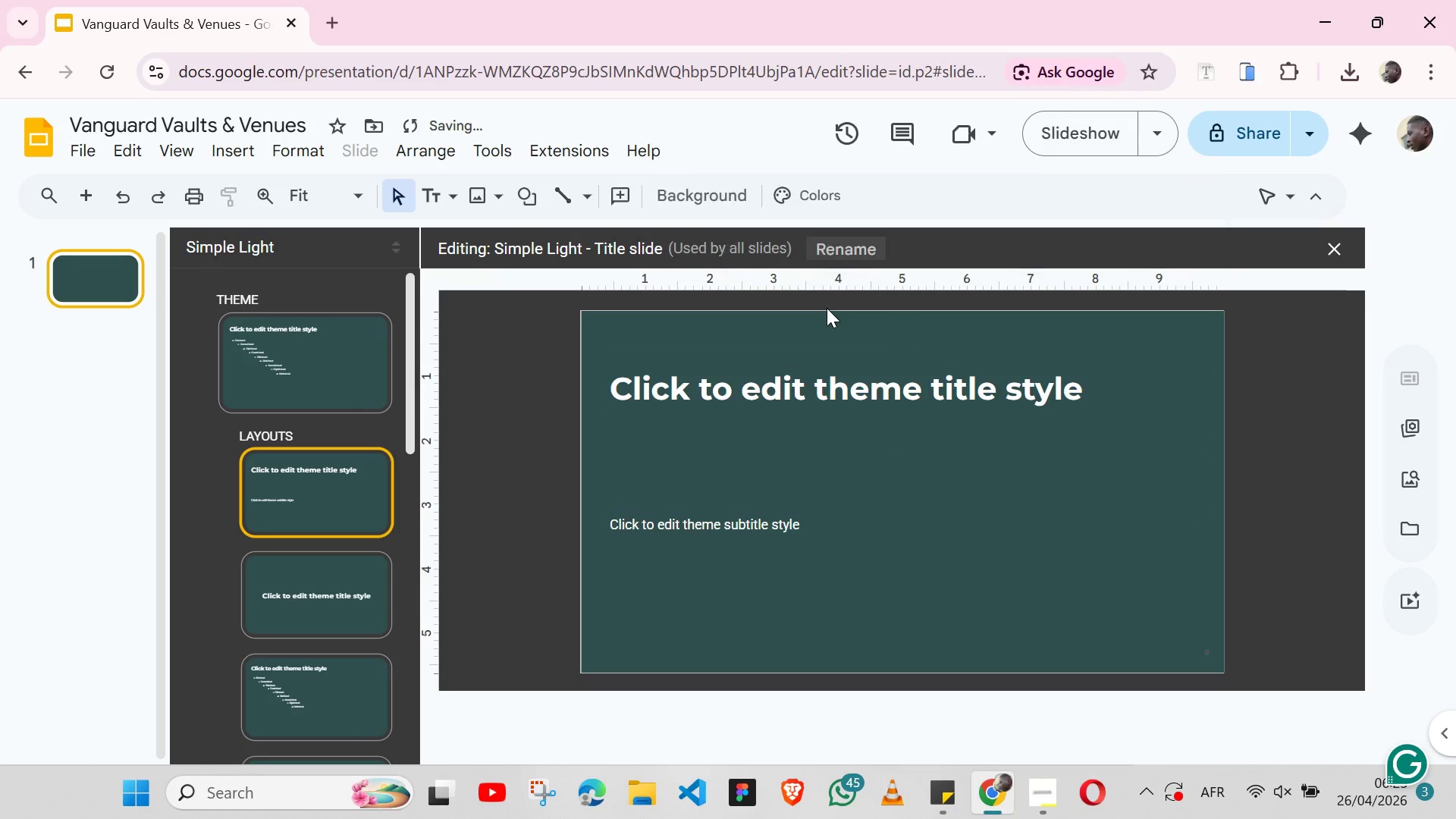 
left_click([827, 308])
 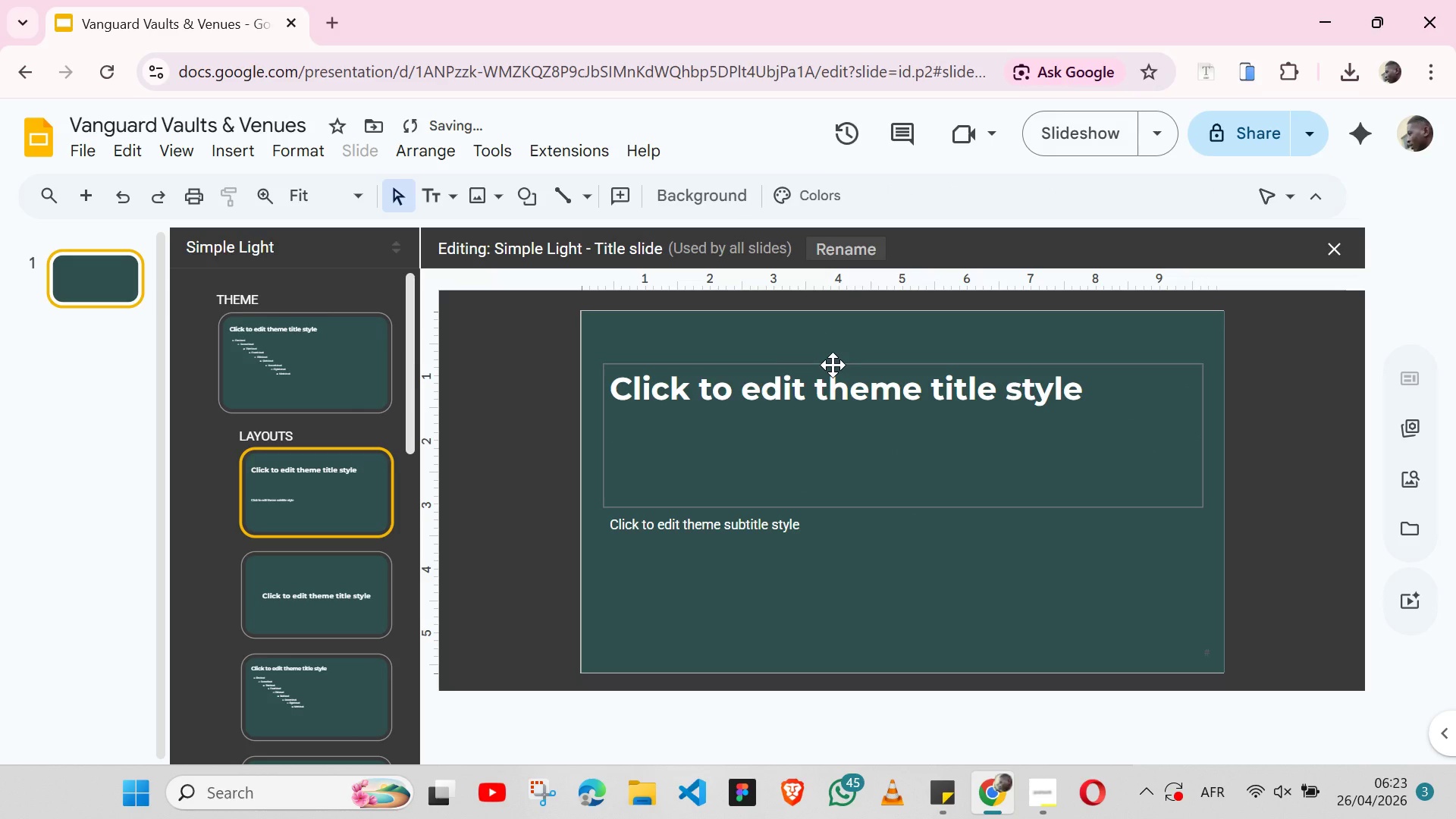 
left_click([833, 365])
 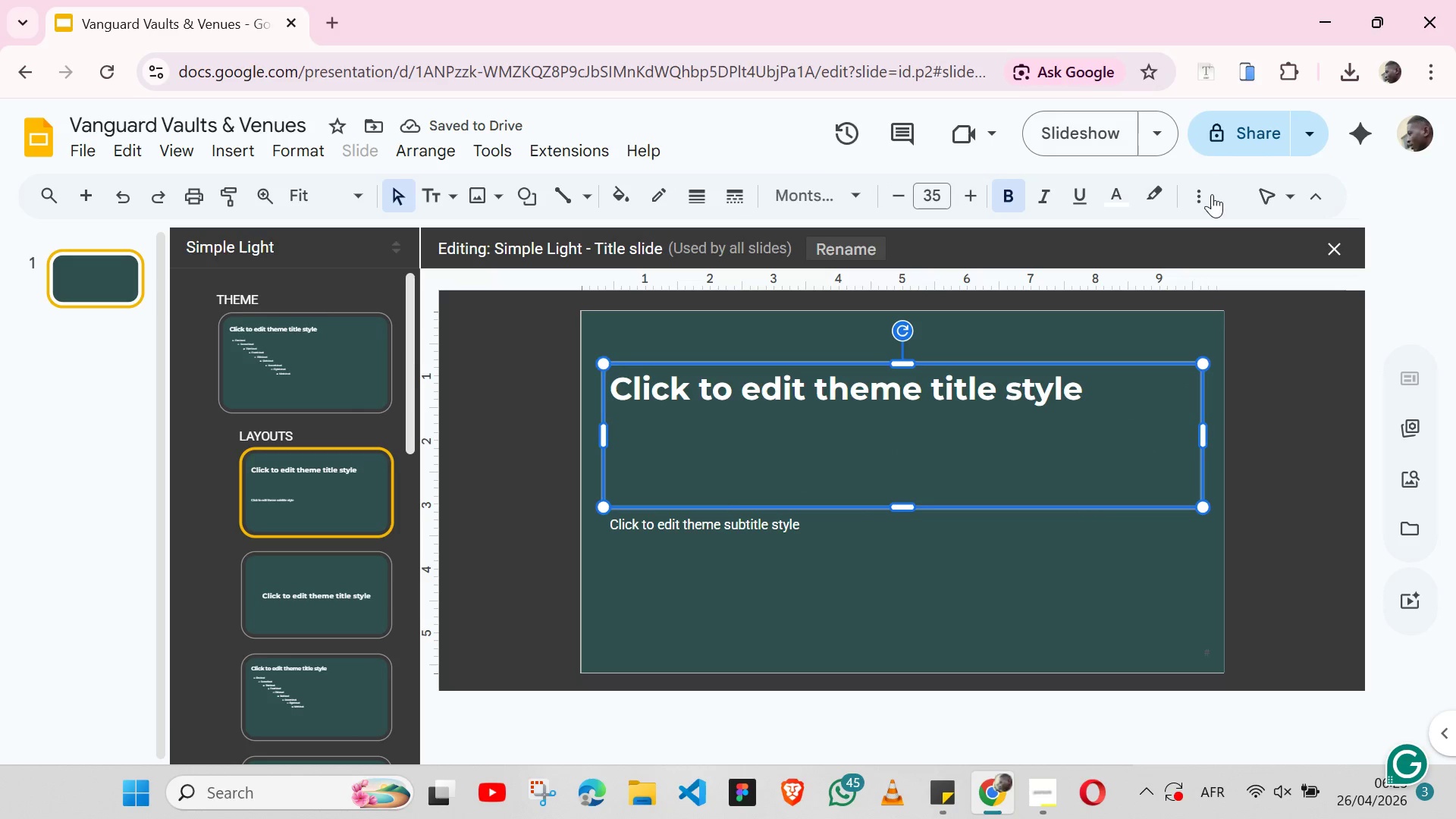 
left_click([1199, 199])
 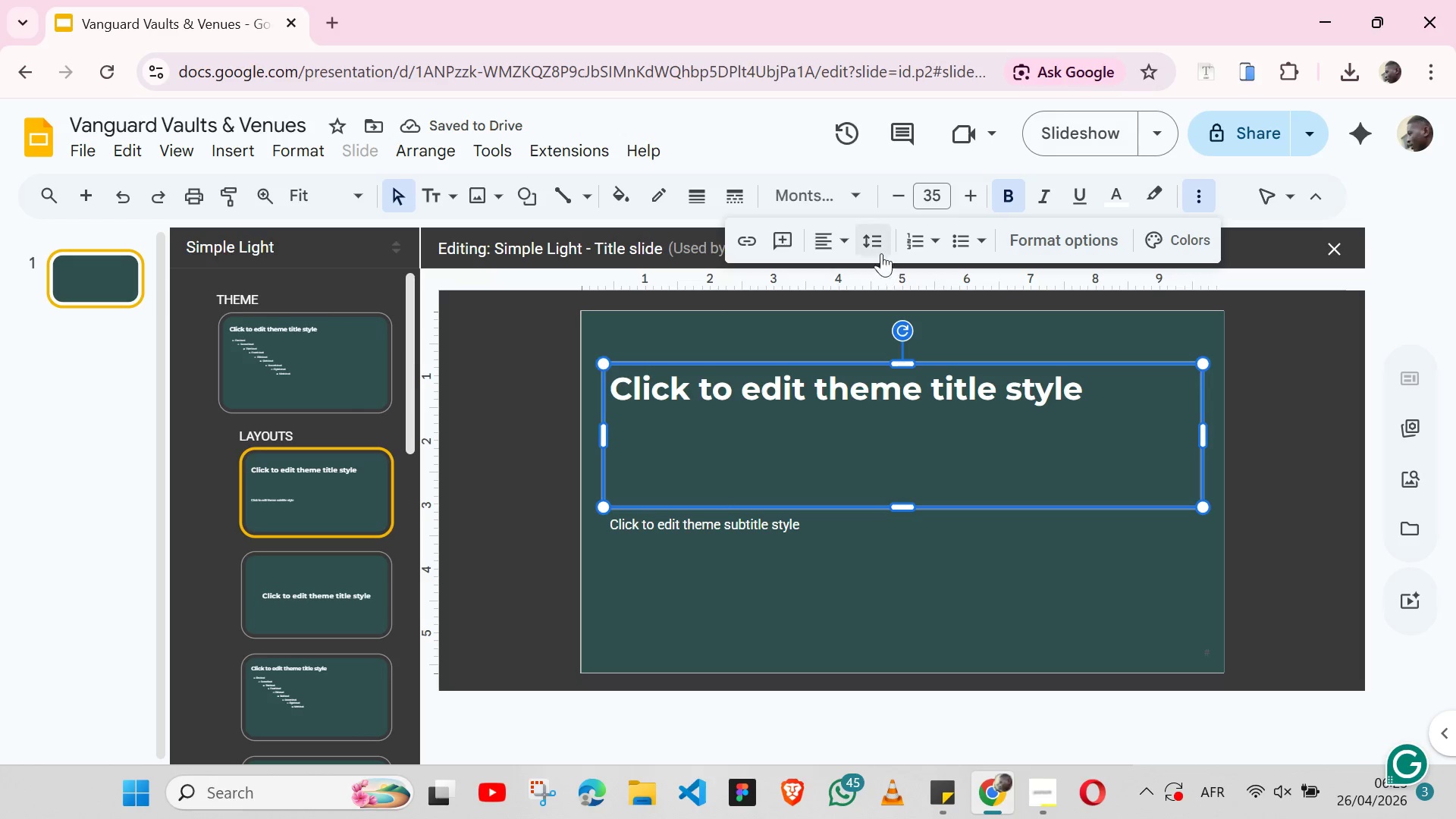 
left_click([877, 224])
 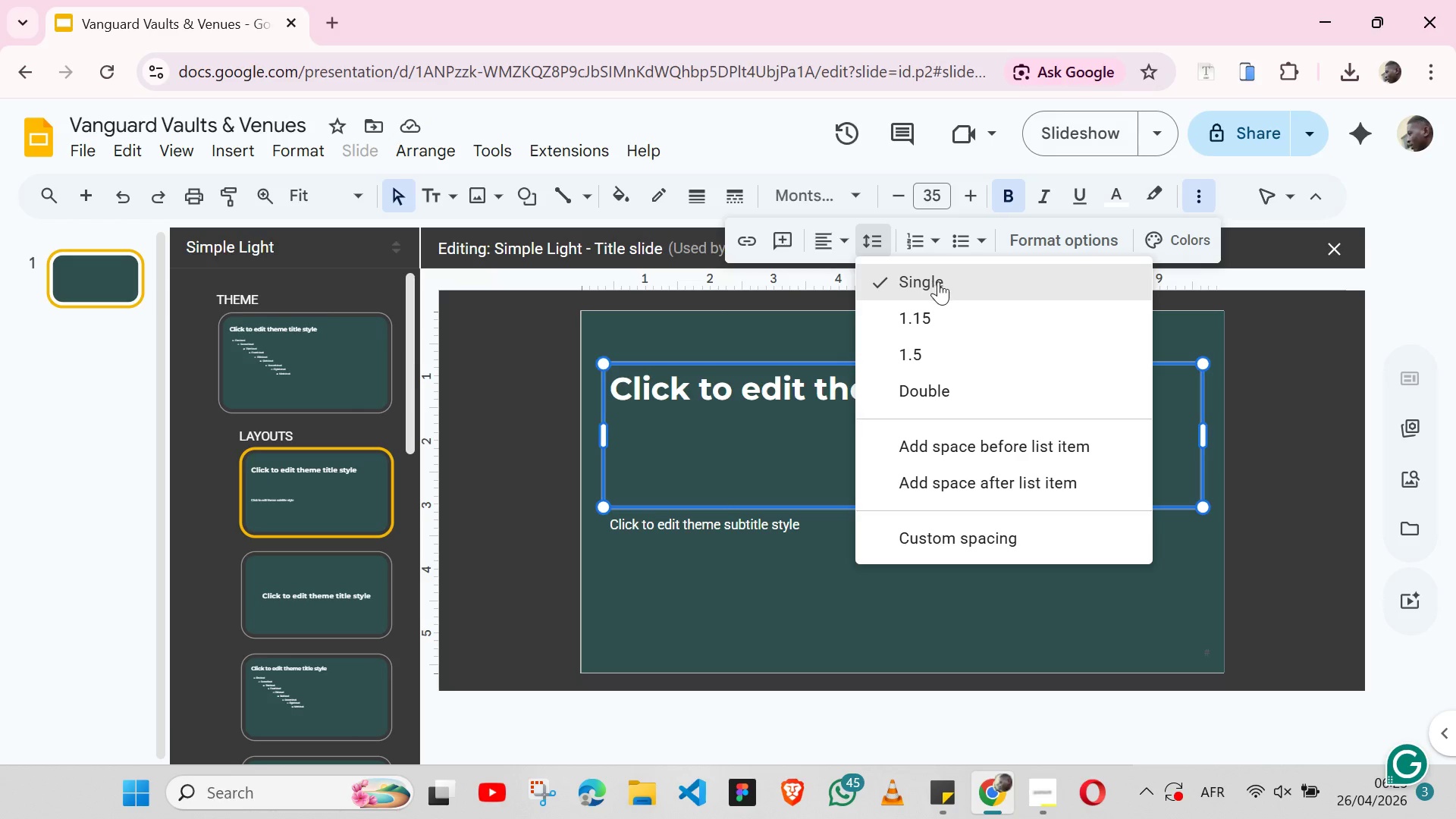 
left_click([938, 281])
 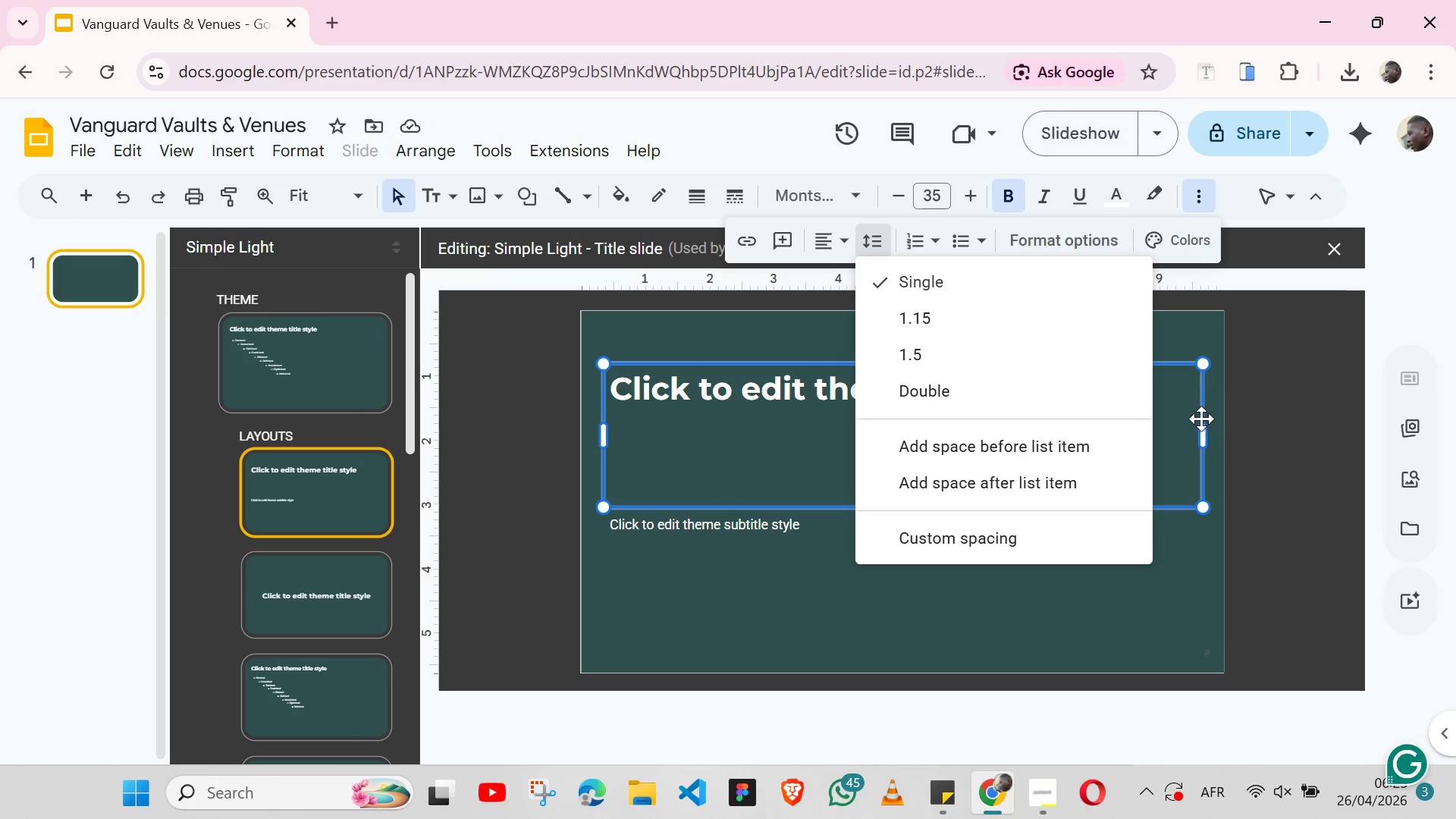 
left_click_drag(start_coordinate=[1200, 438], to_coordinate=[930, 450])
 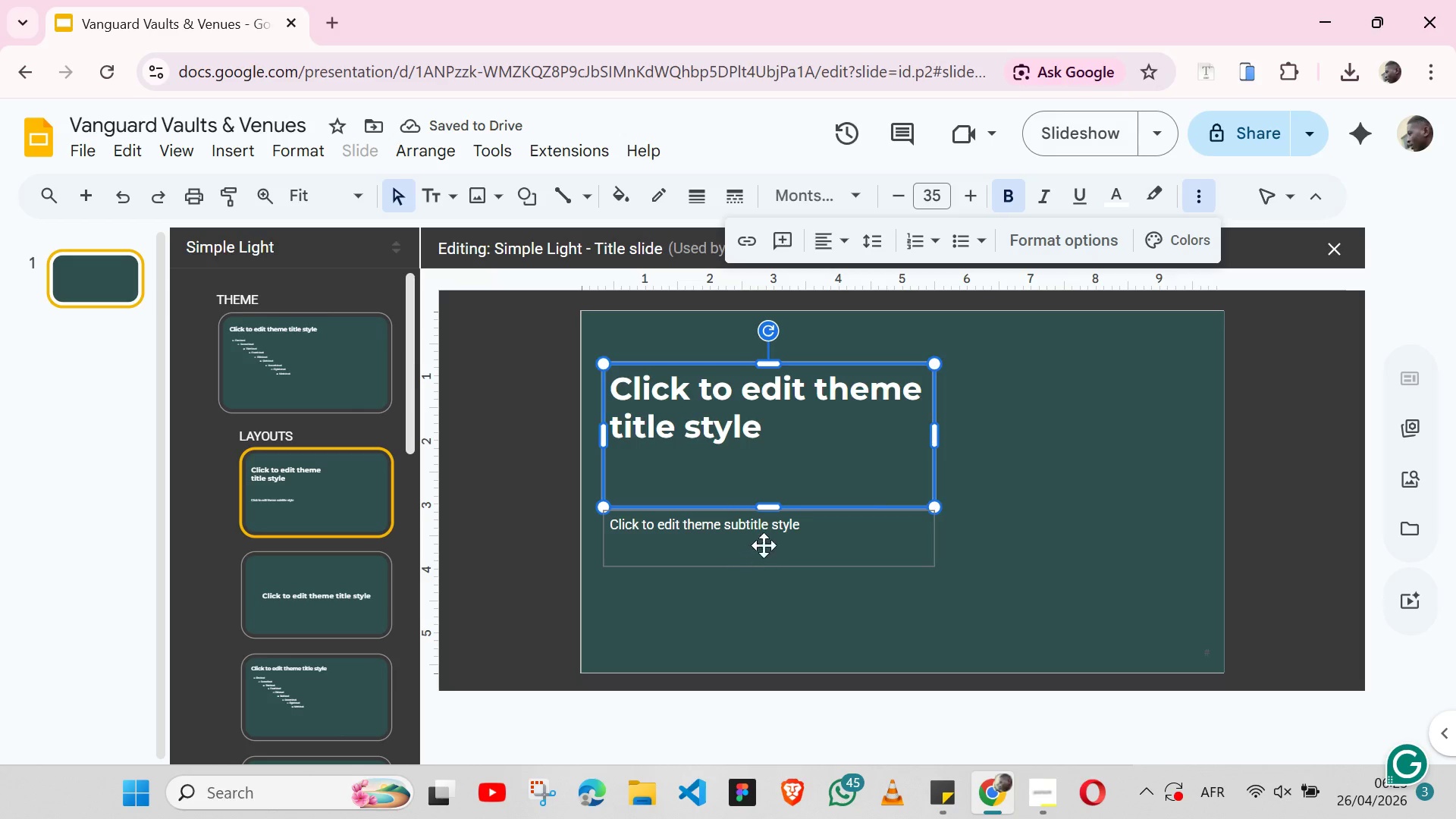 
wait(5.36)
 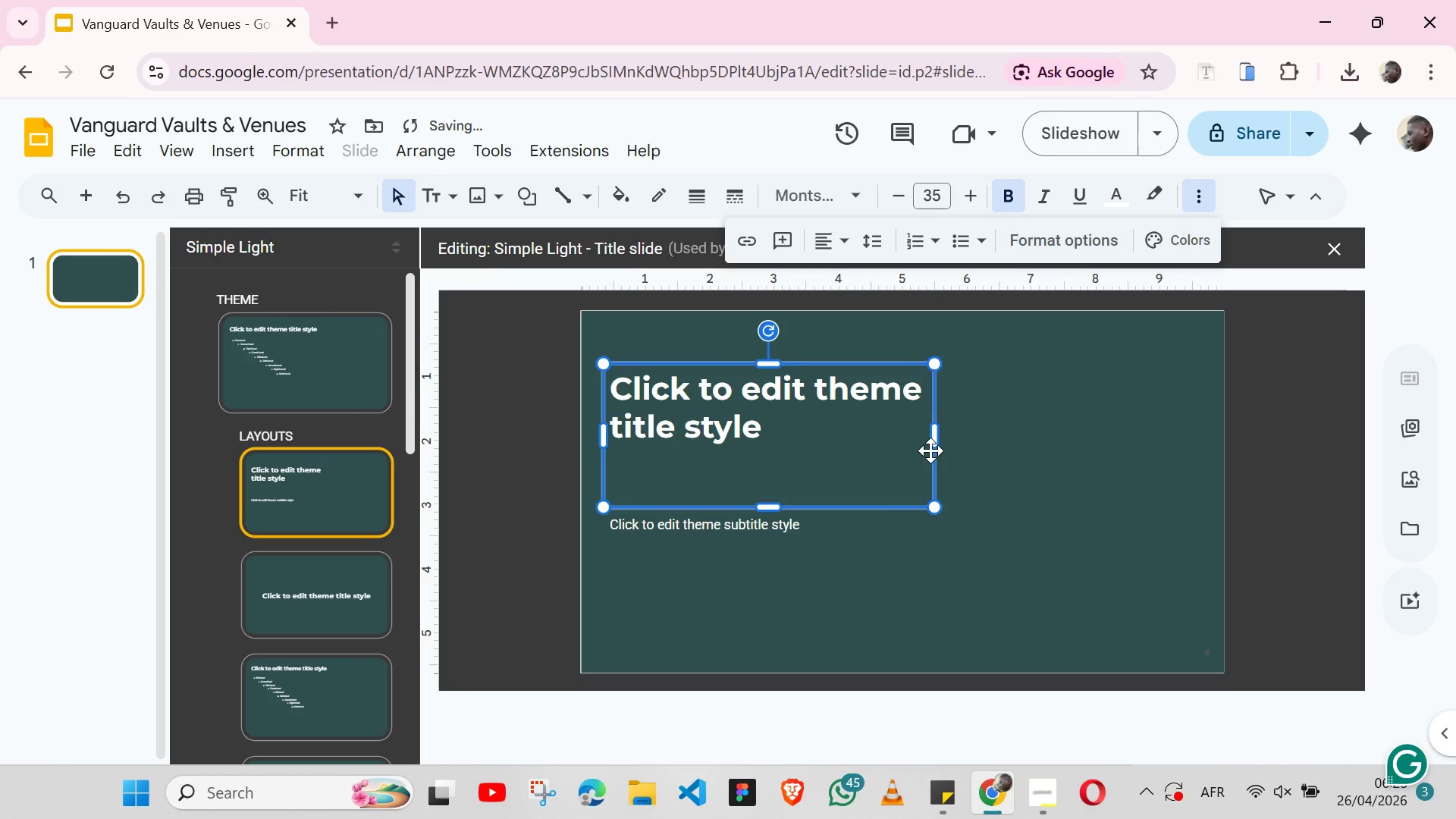 
left_click_drag(start_coordinate=[764, 510], to_coordinate=[764, 453])
 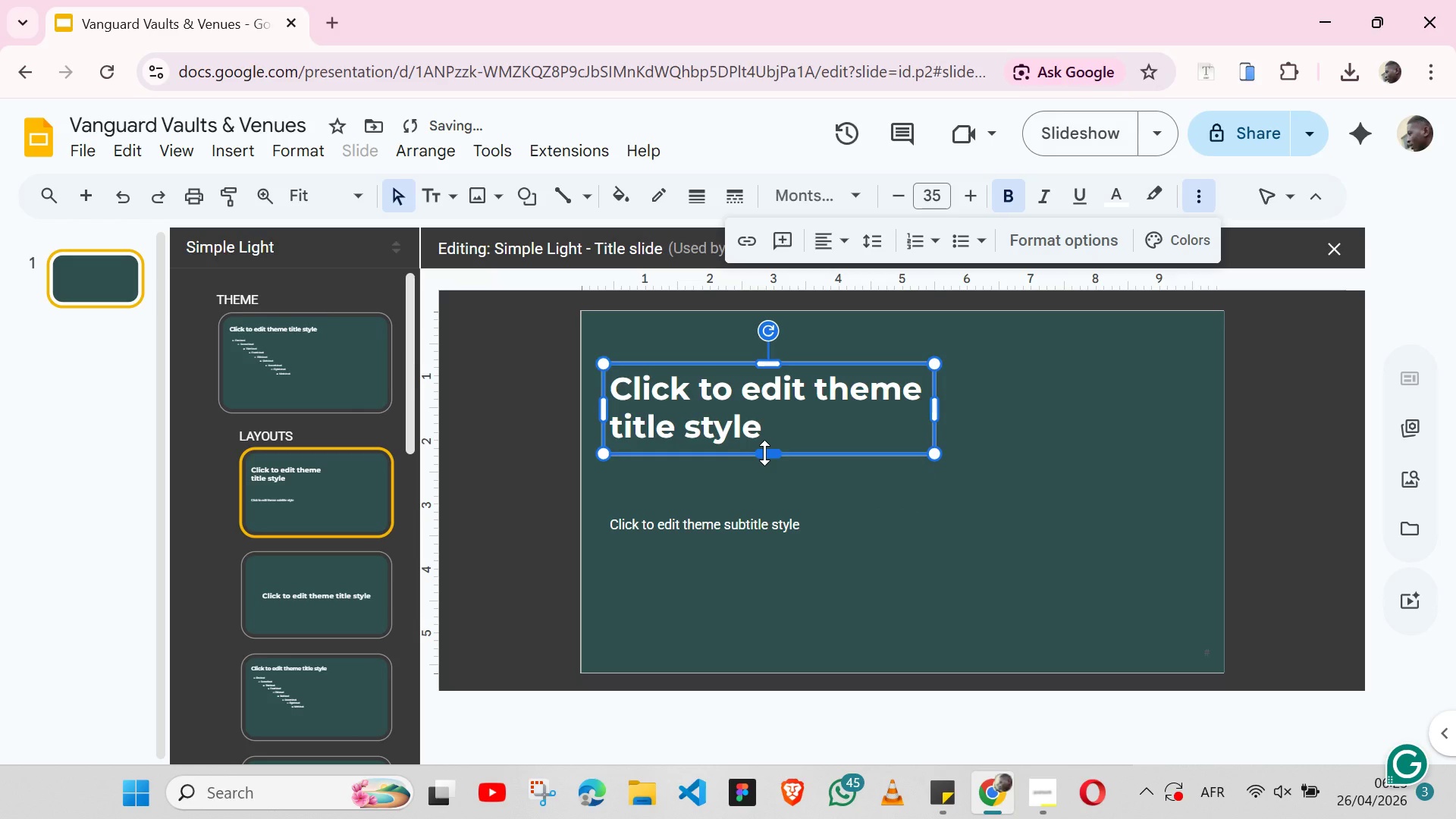 
hold_key(key=ControlLeft, duration=0.48)
 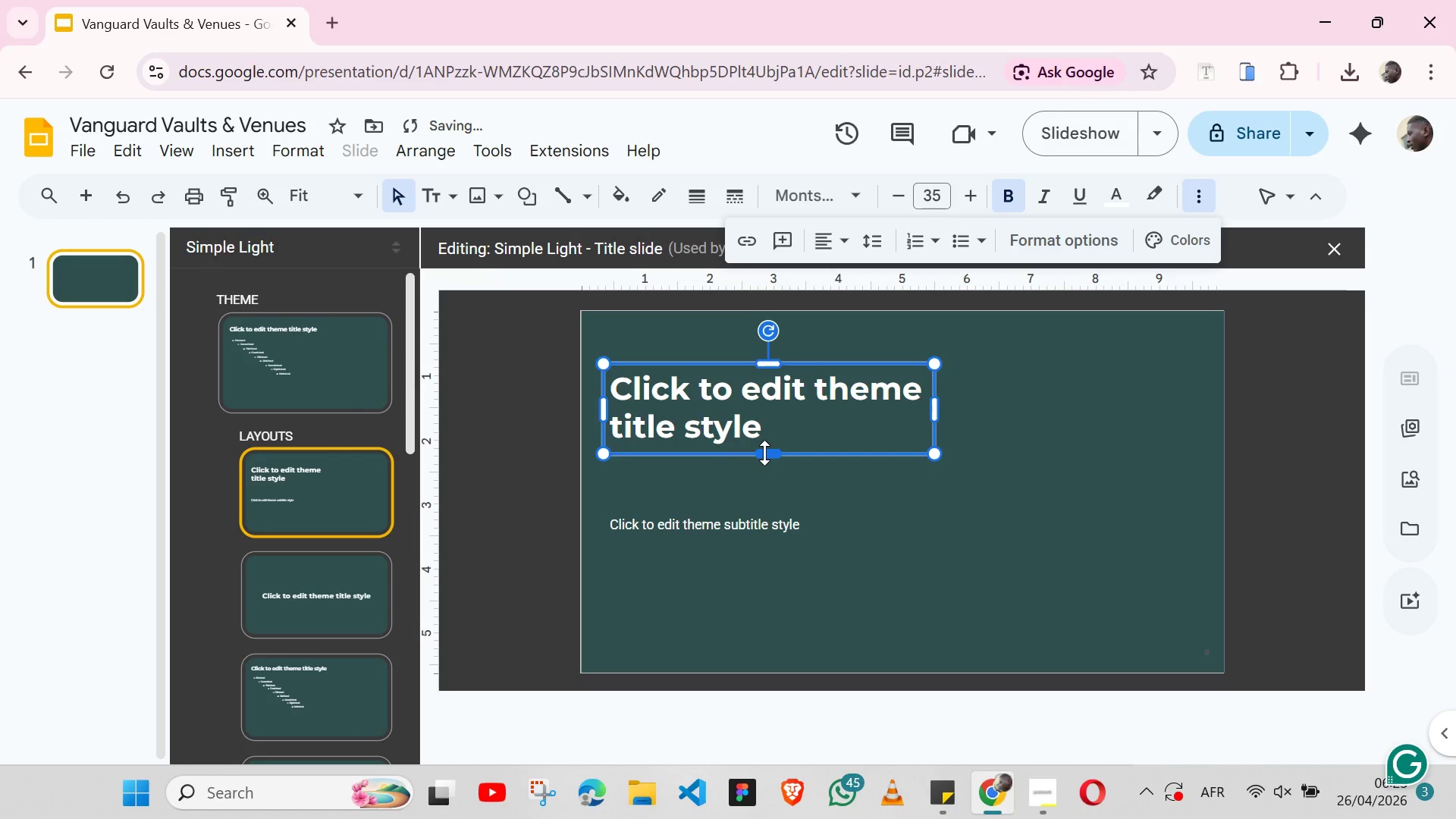 
hold_key(key=ShiftLeft, duration=1.12)
 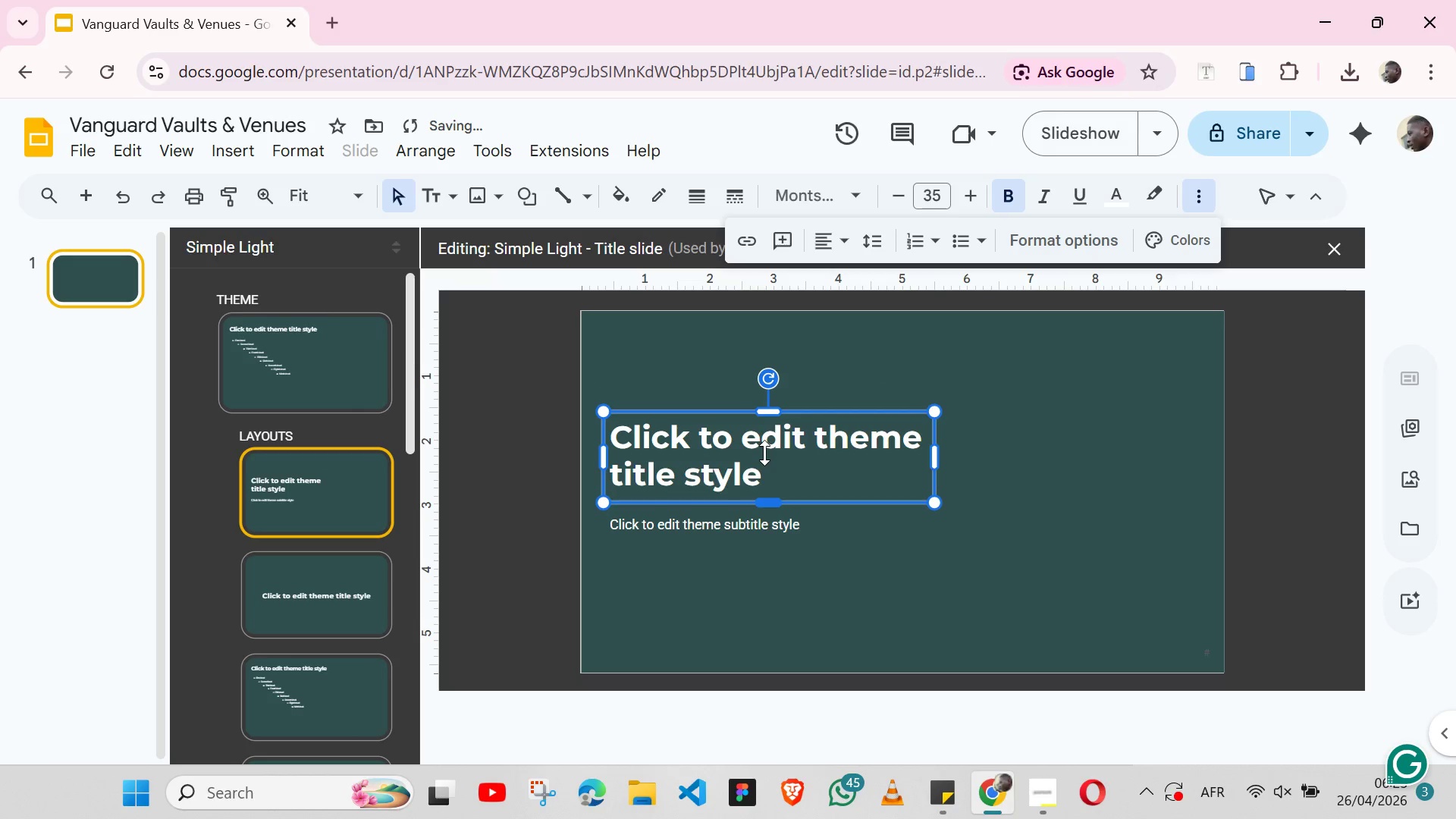 
hold_key(key=ArrowDown, duration=0.72)
 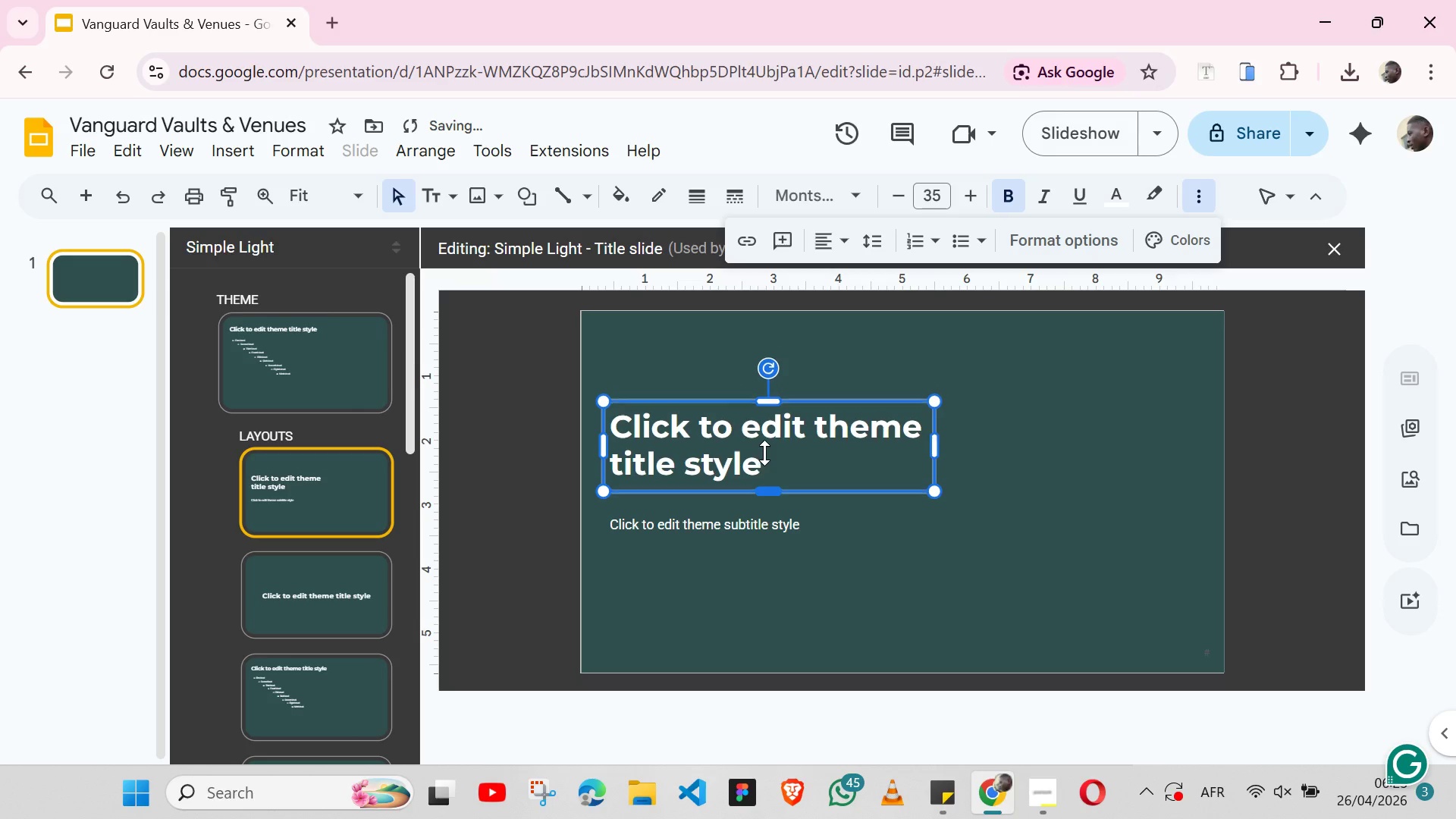 
key(Shift+ArrowDown)
 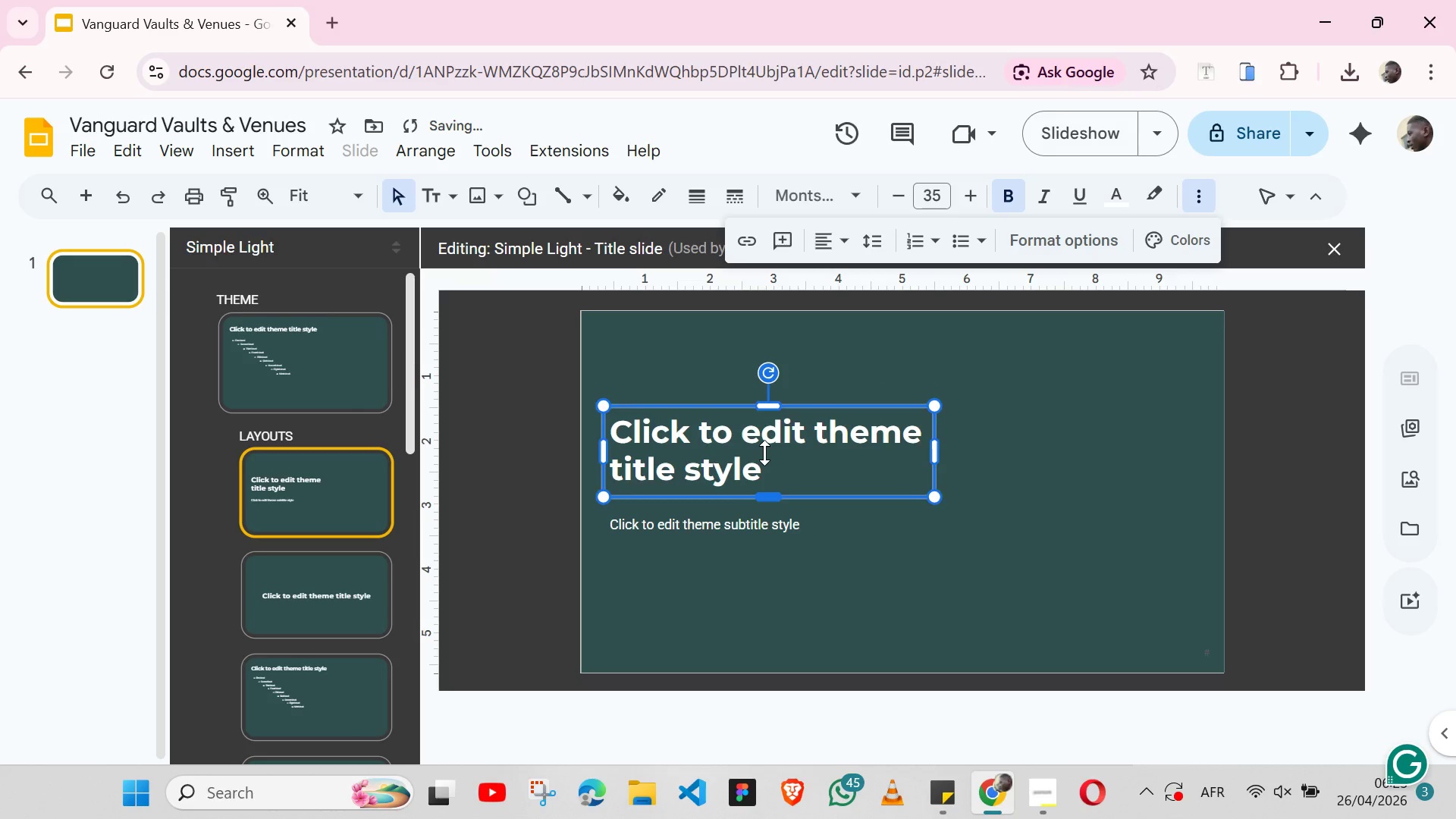 
key(Shift+ArrowDown)
 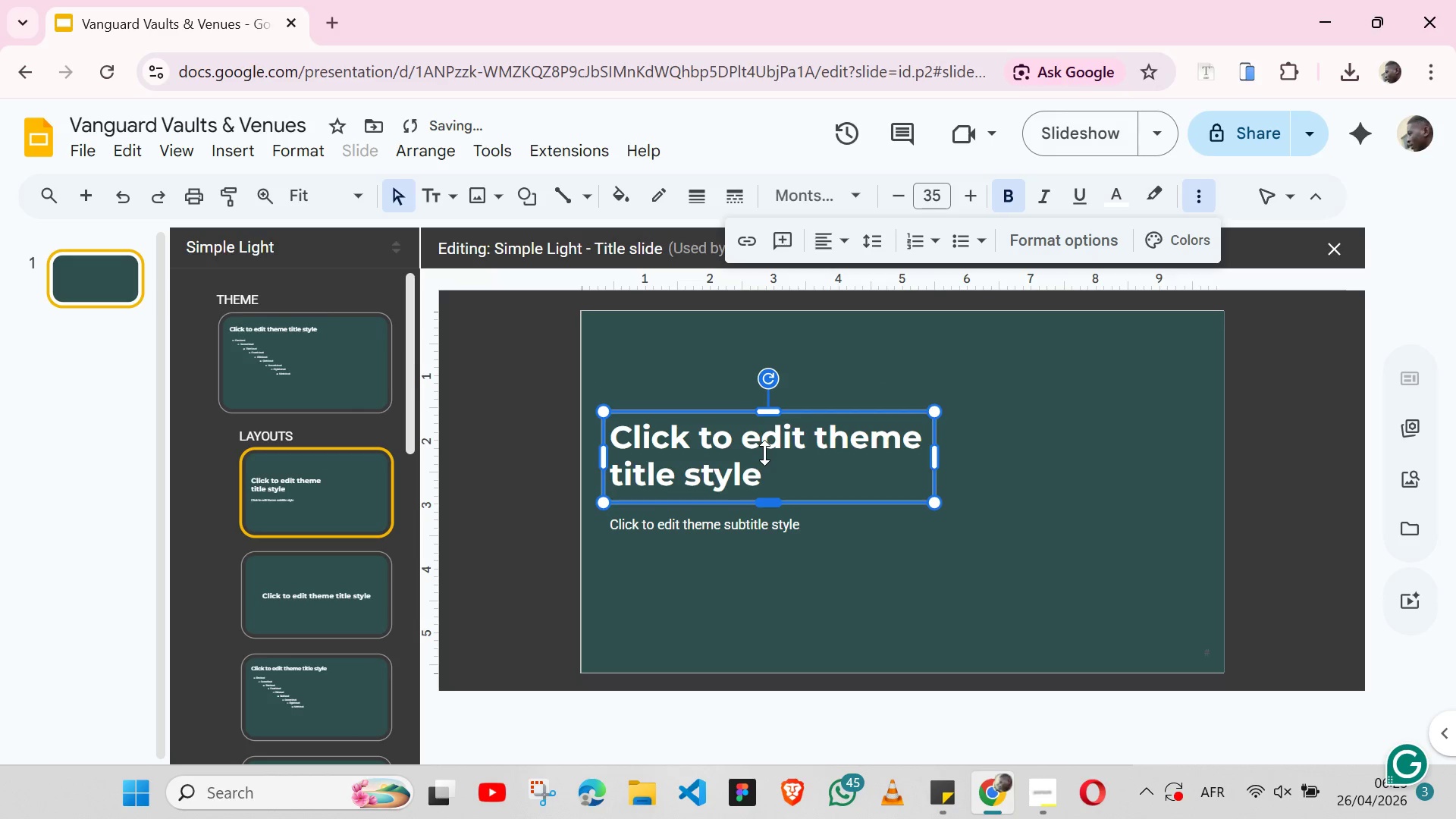 
key(Shift+ArrowDown)
 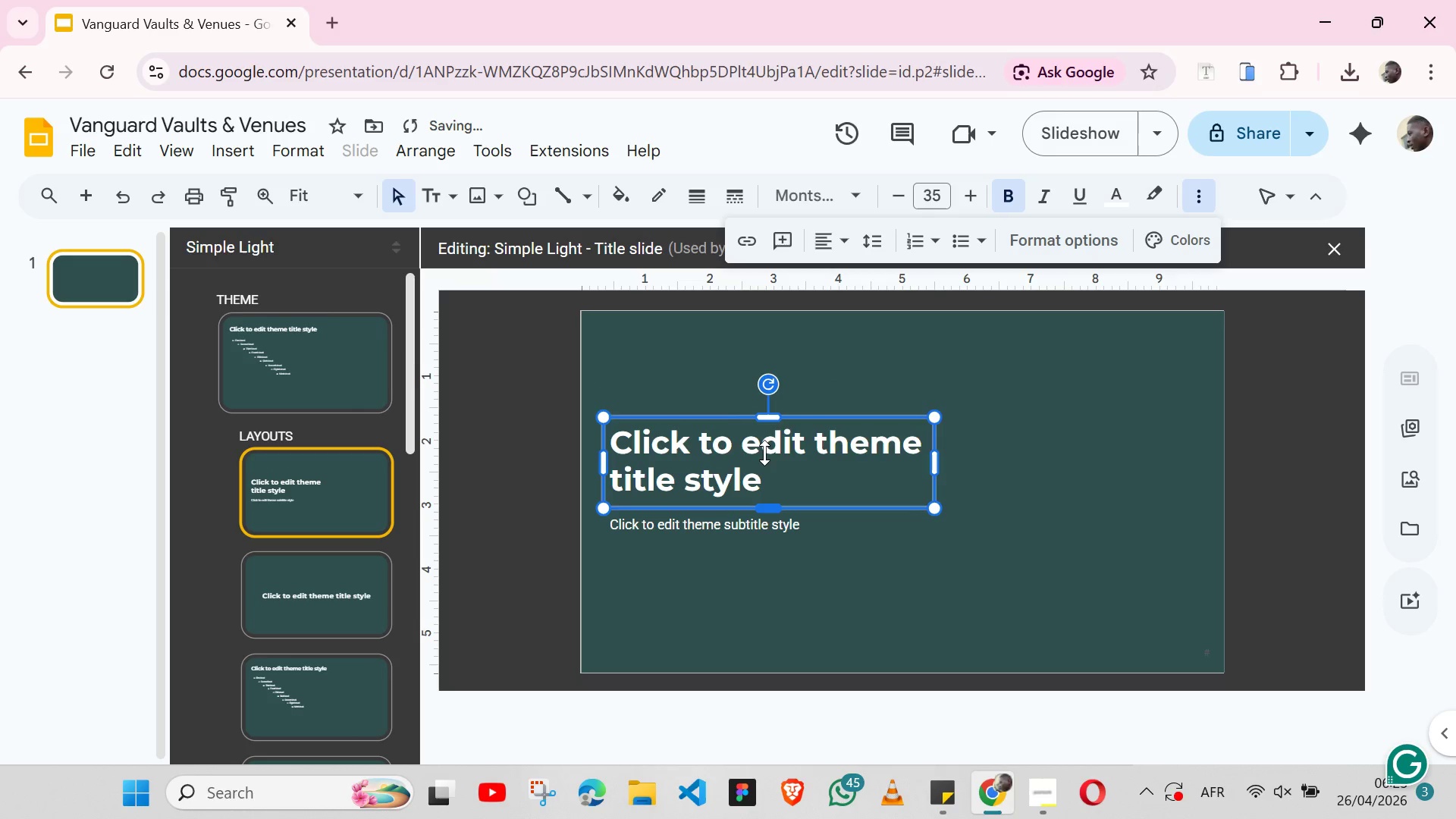 
key(Shift+ArrowDown)
 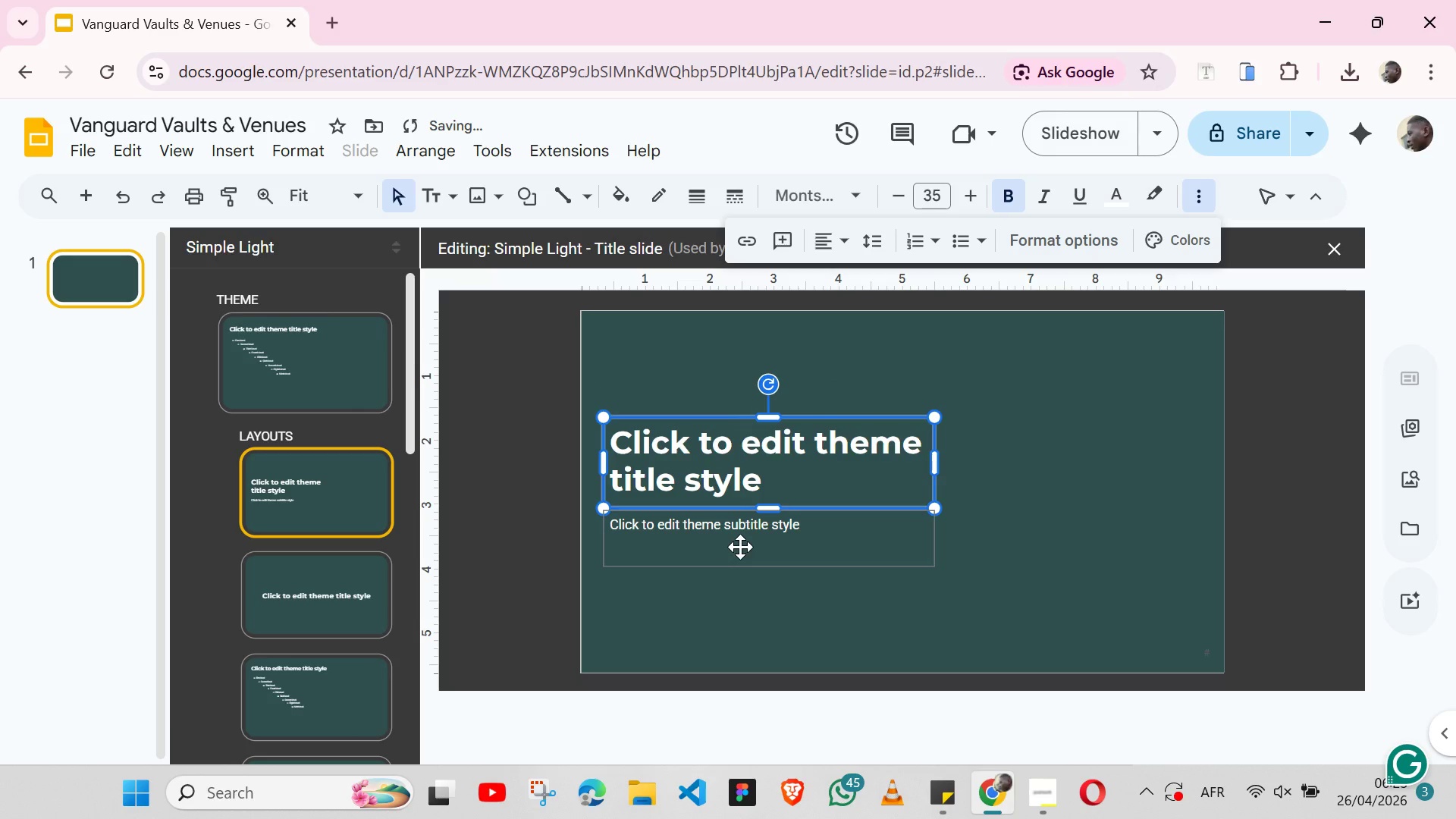 
key(ArrowDown)
 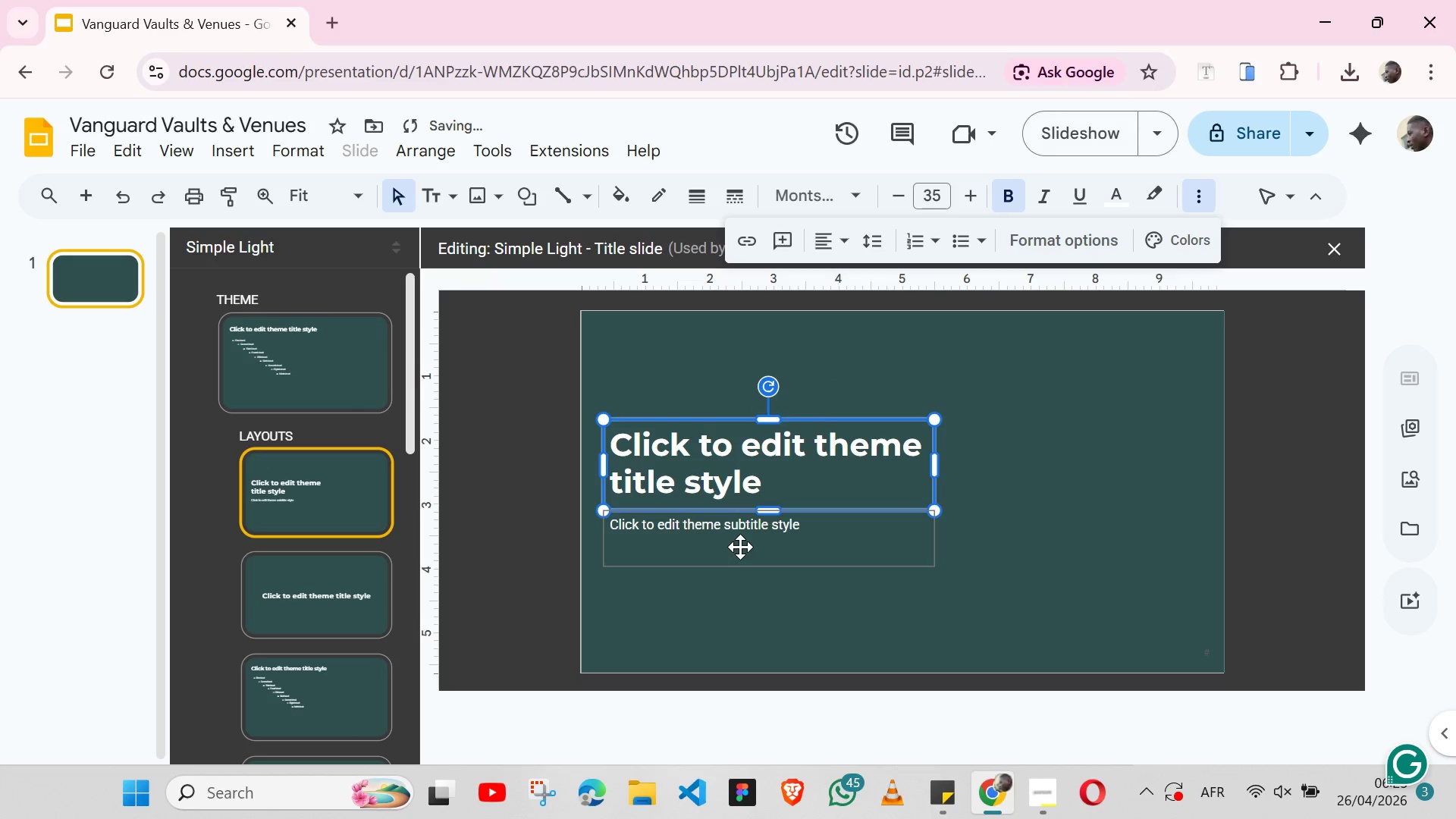 
key(ArrowDown)
 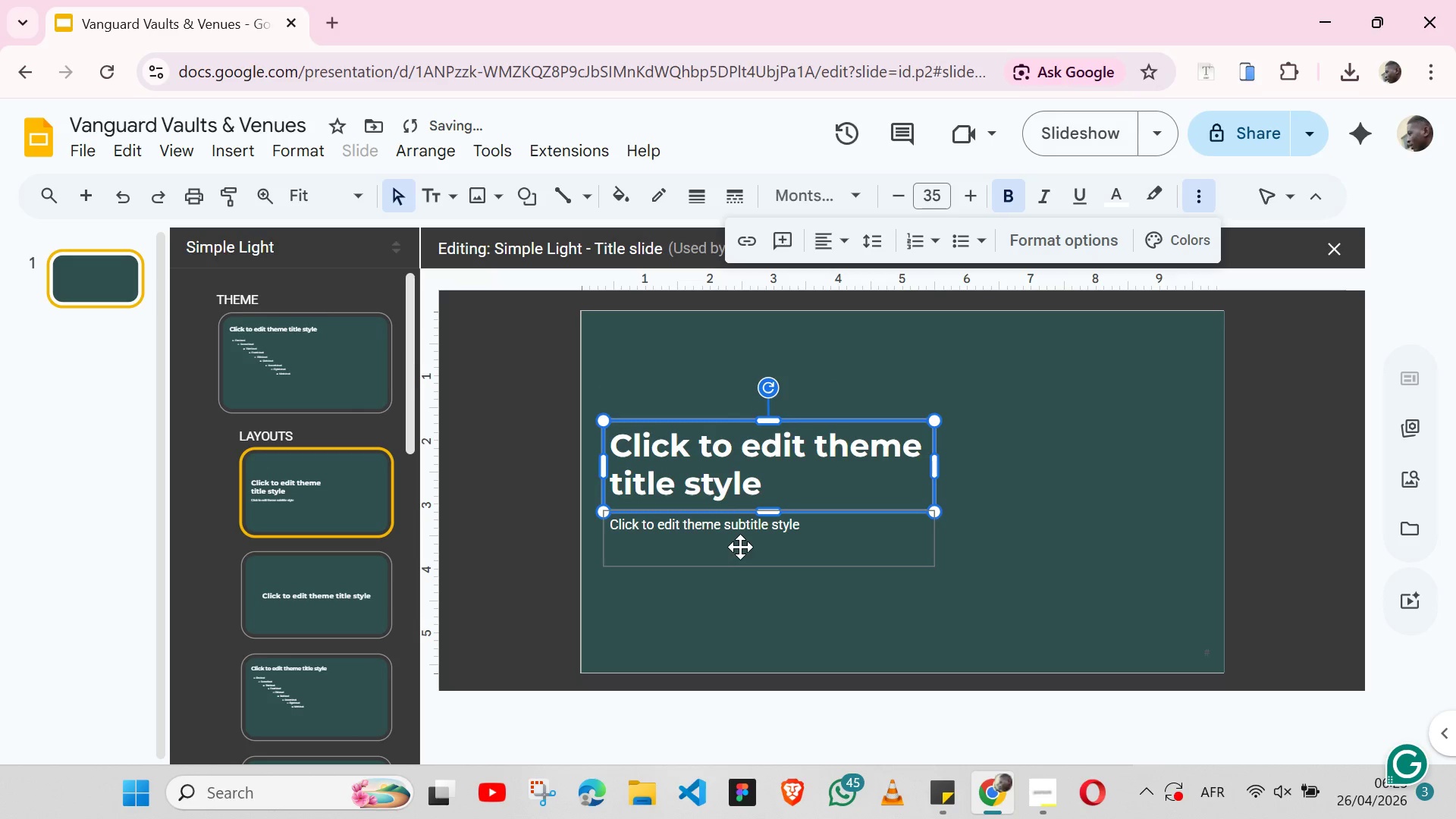 
key(ArrowDown)
 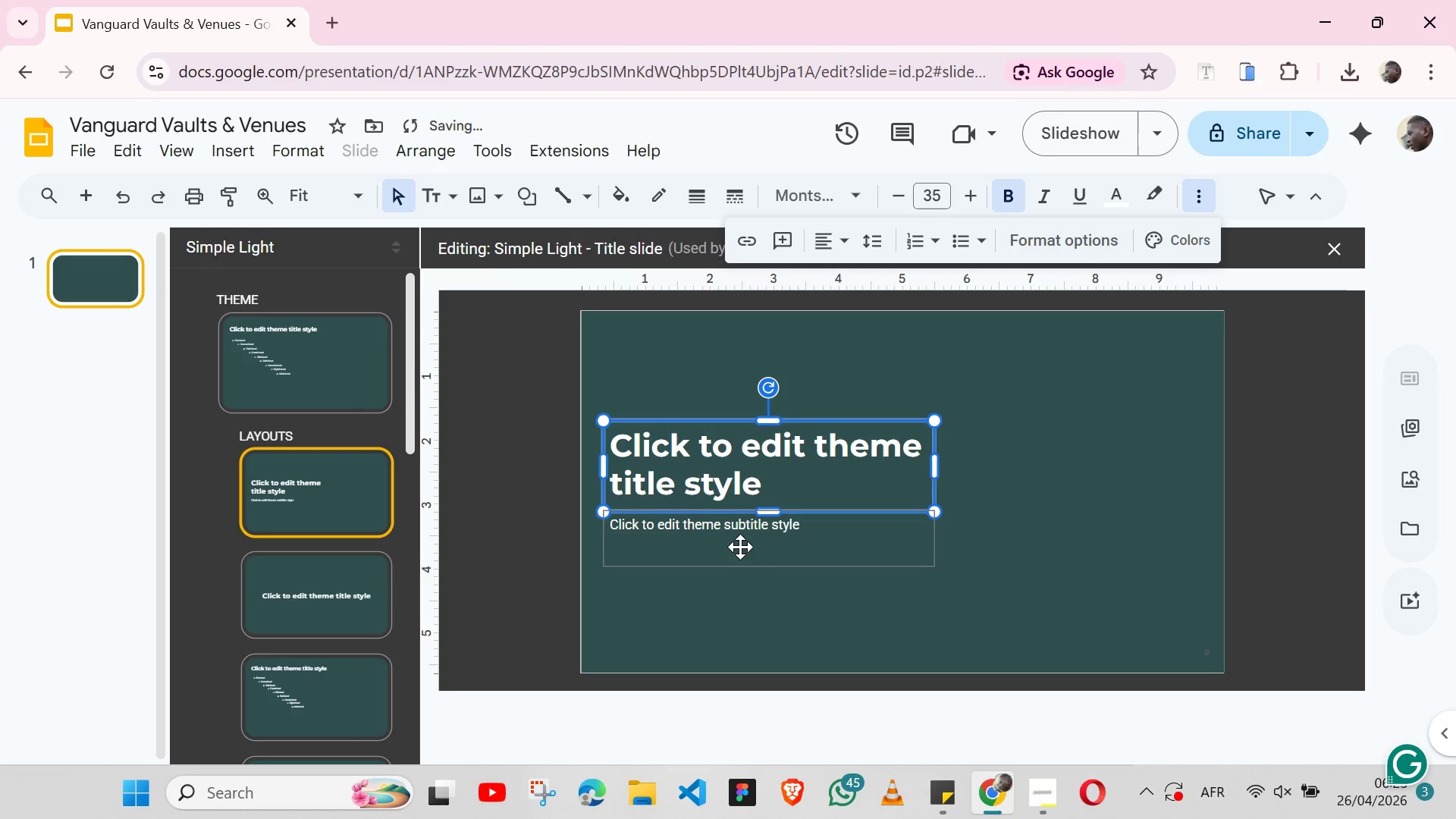 
key(ArrowUp)
 